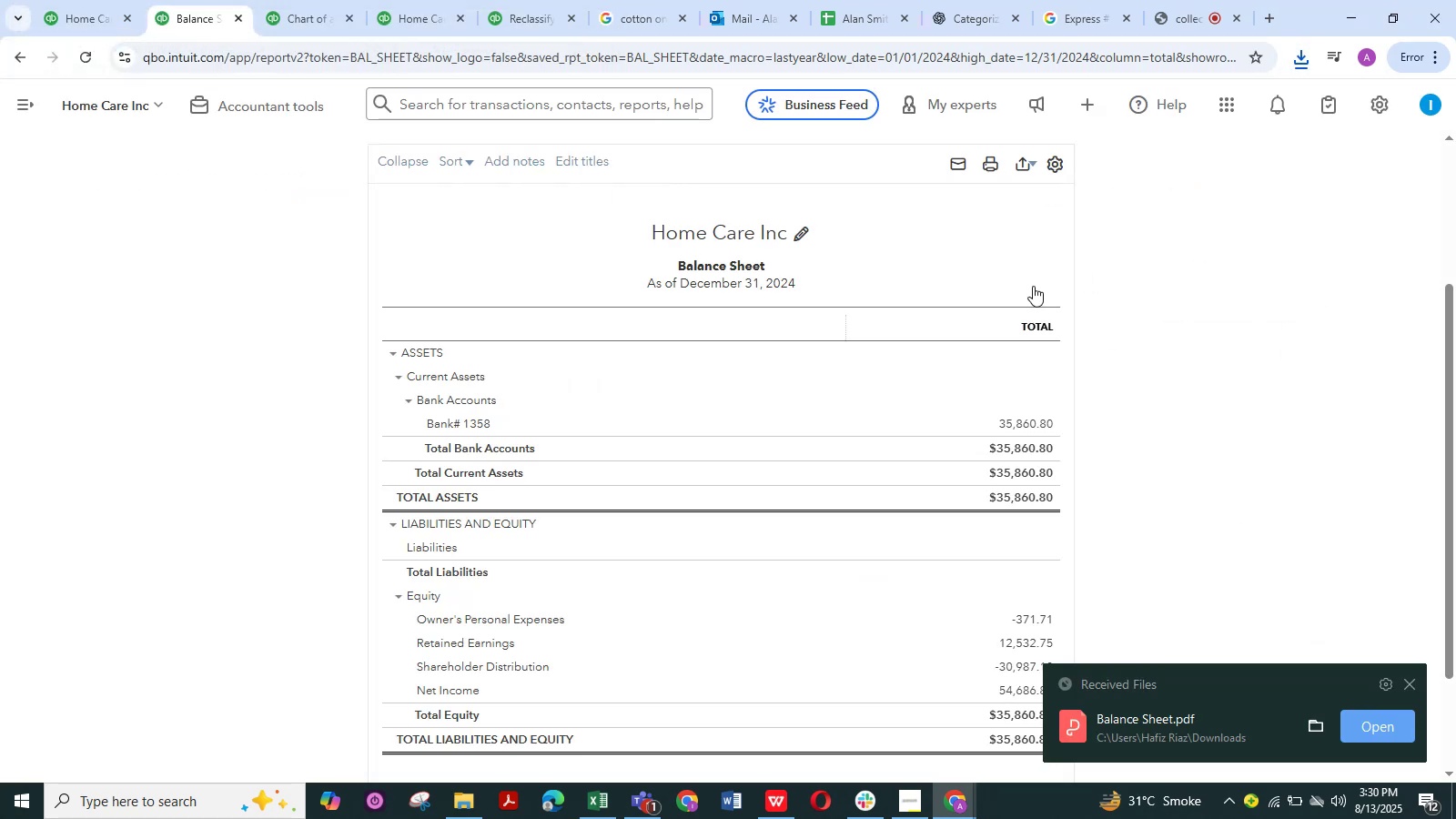 
scroll: coordinate [1033, 286], scroll_direction: up, amount: 5.0
 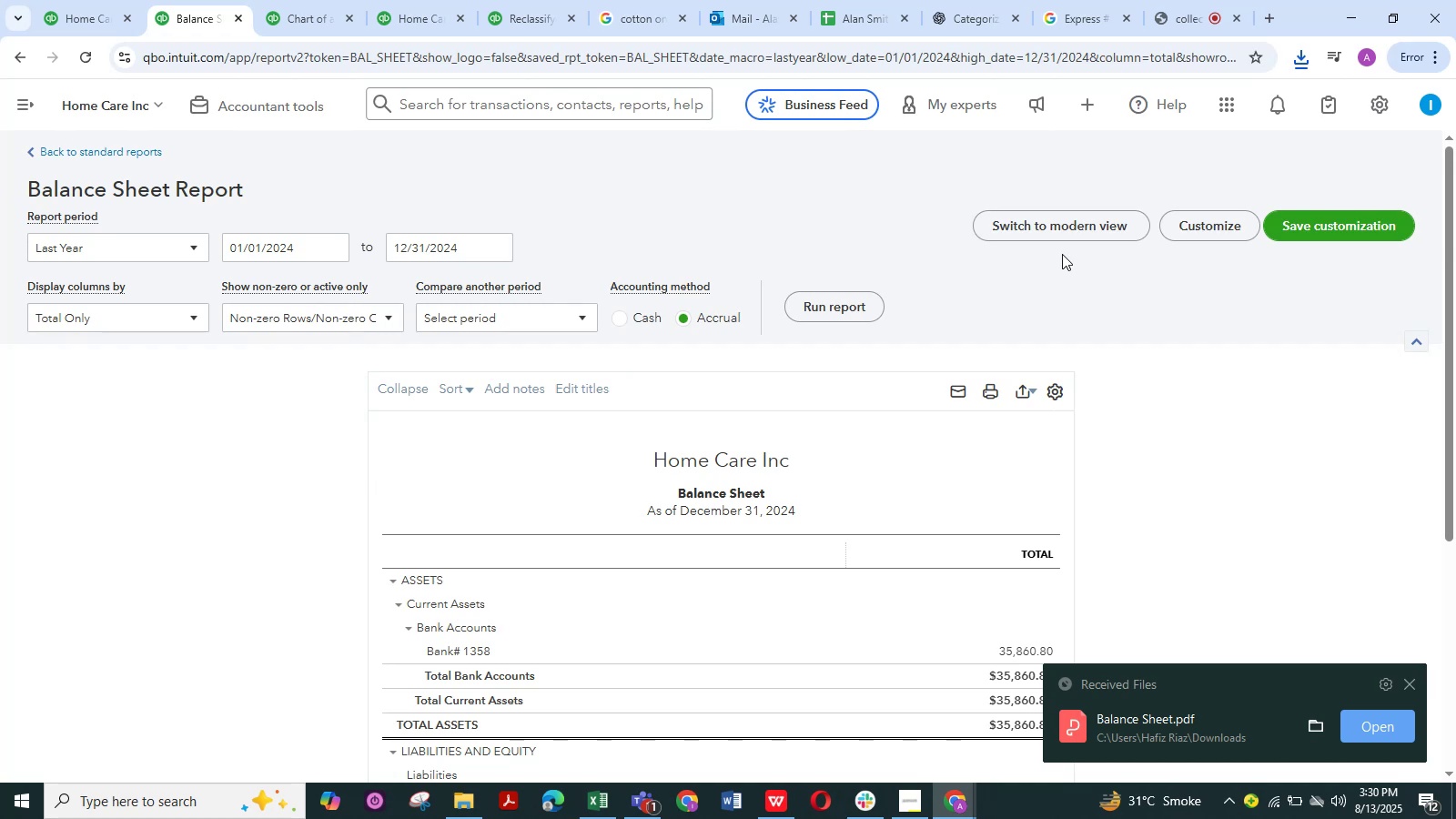 
wait(11.41)
 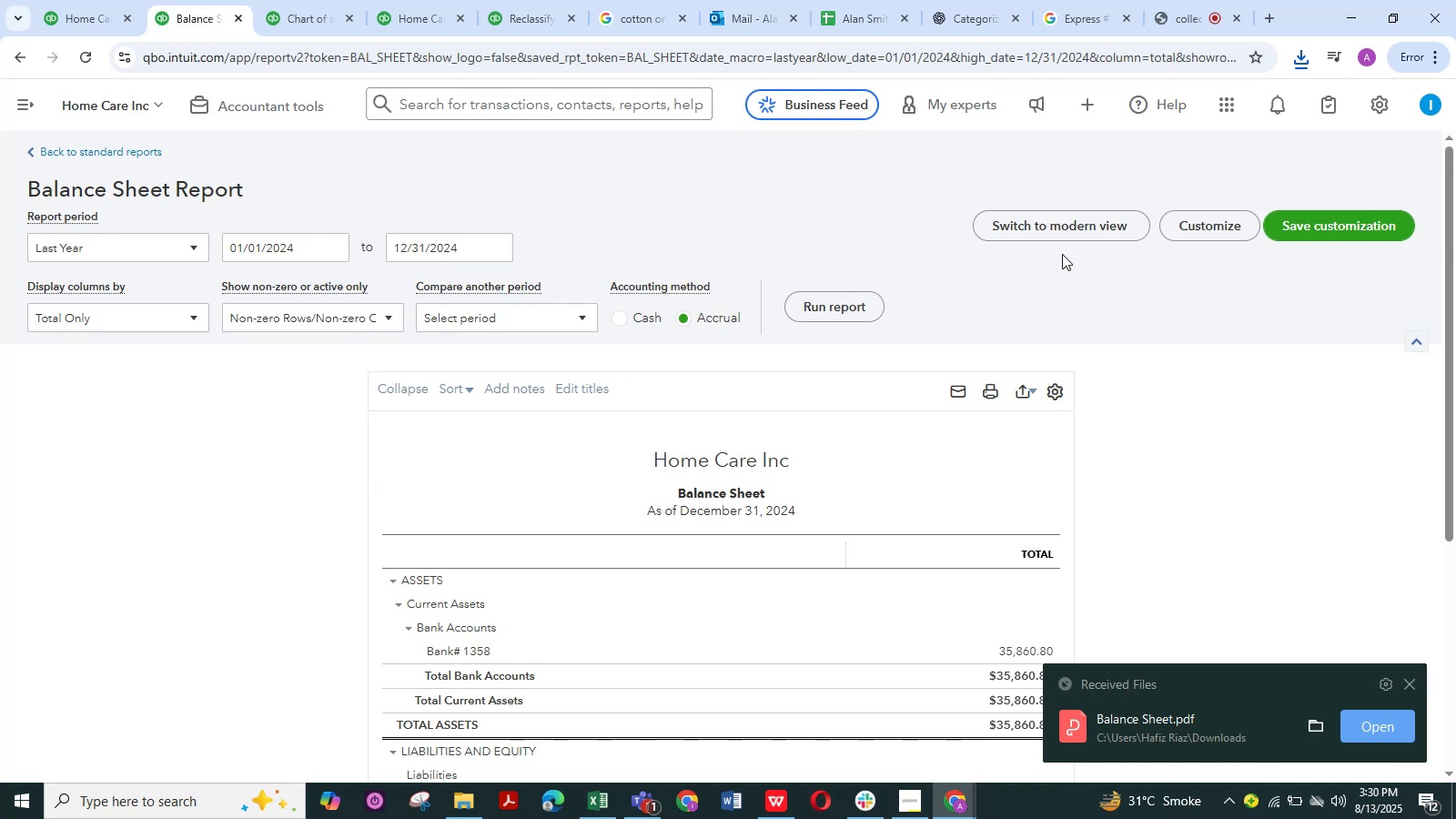 
left_click([1190, 25])
 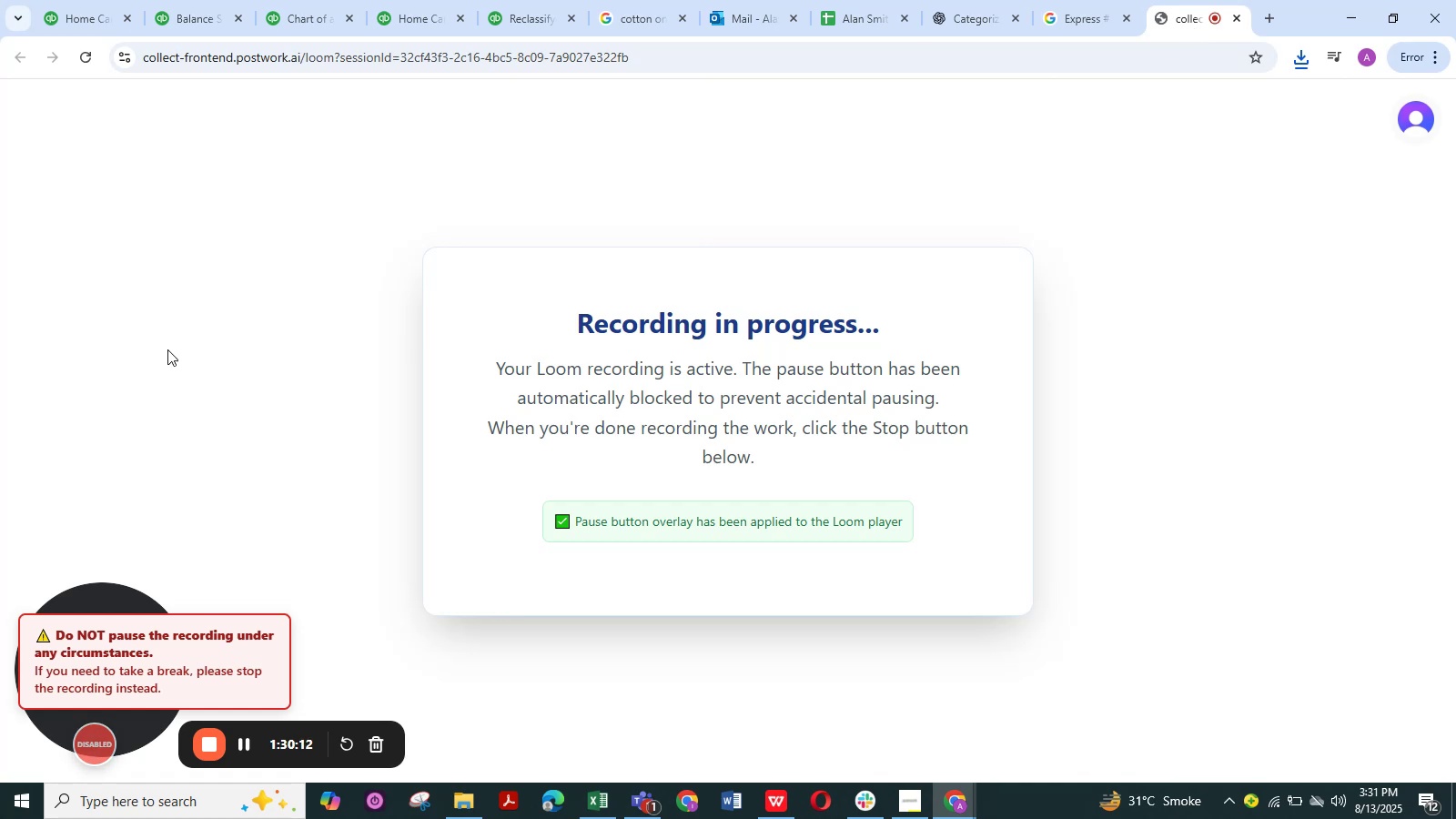 
wait(6.15)
 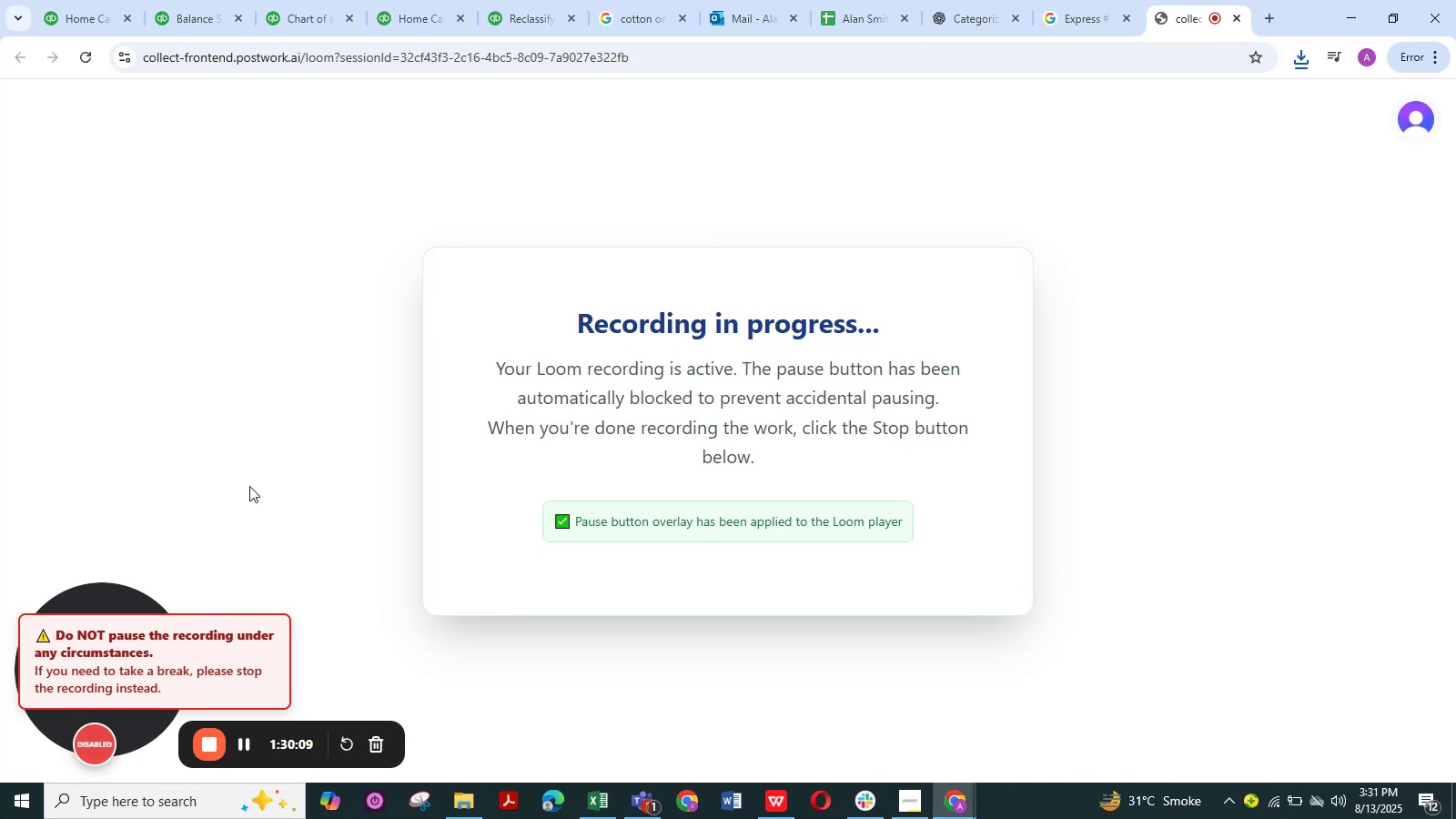 
left_click([200, 18])
 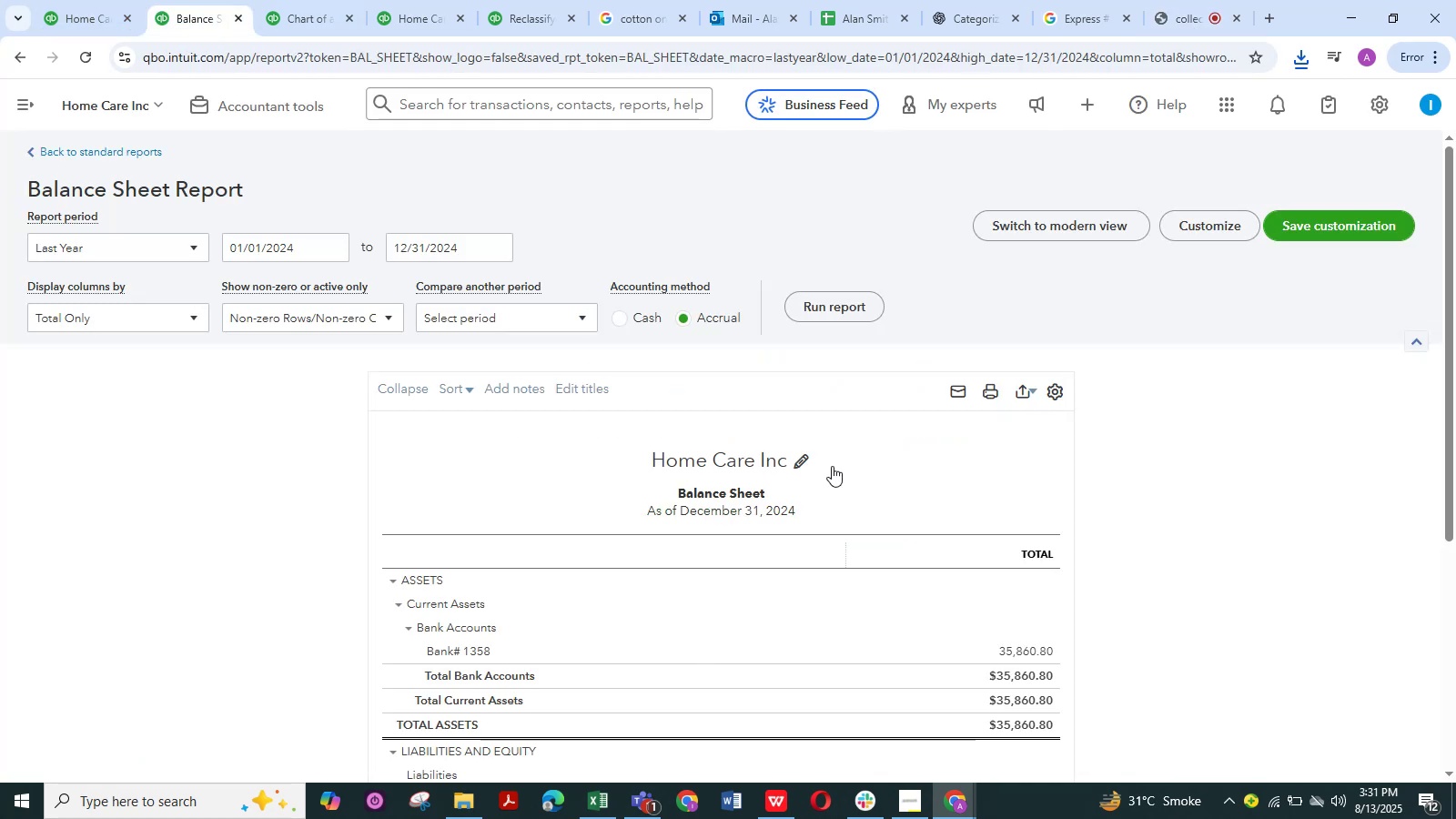 
wait(10.0)
 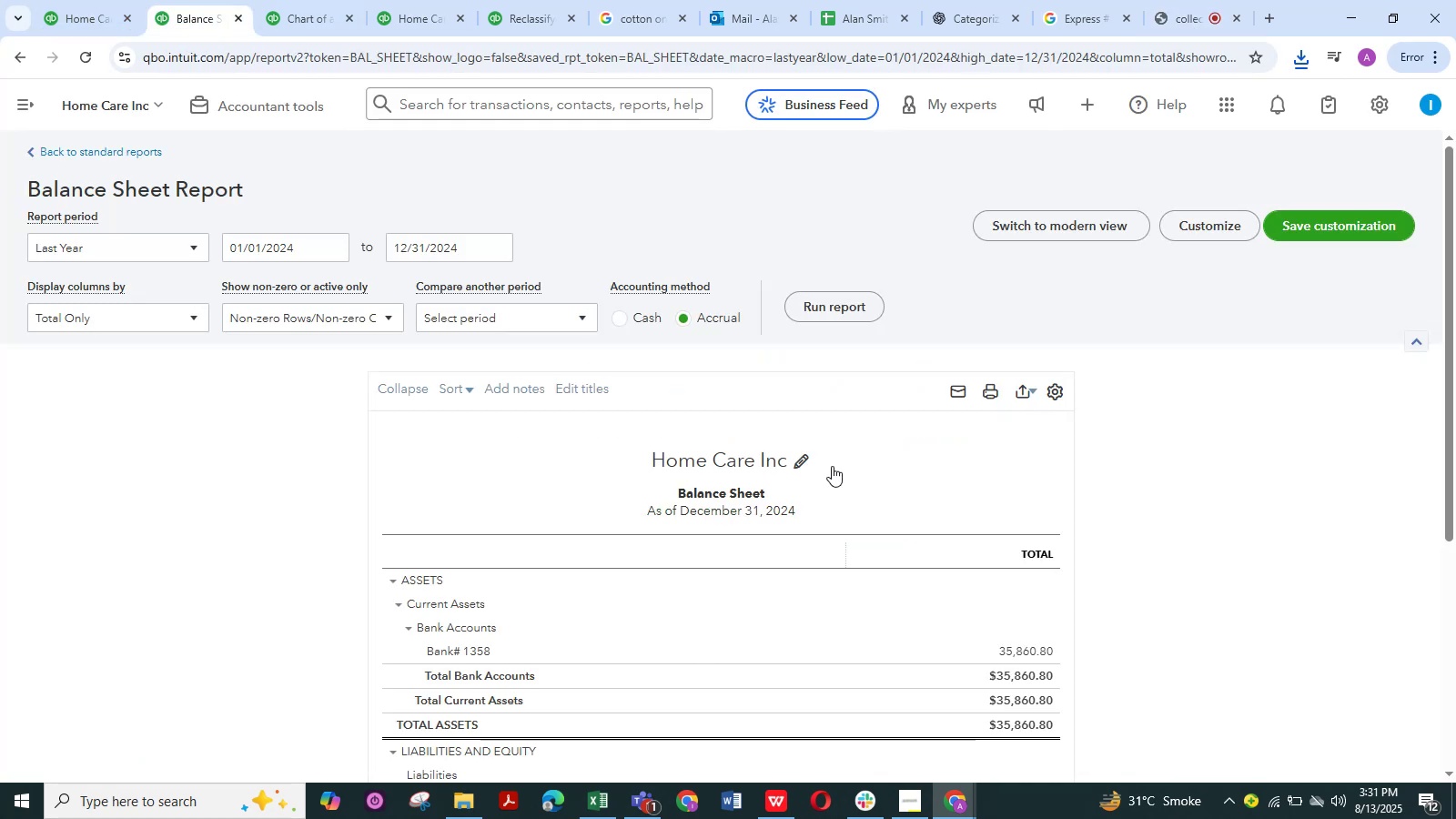 
left_click([592, 797])
 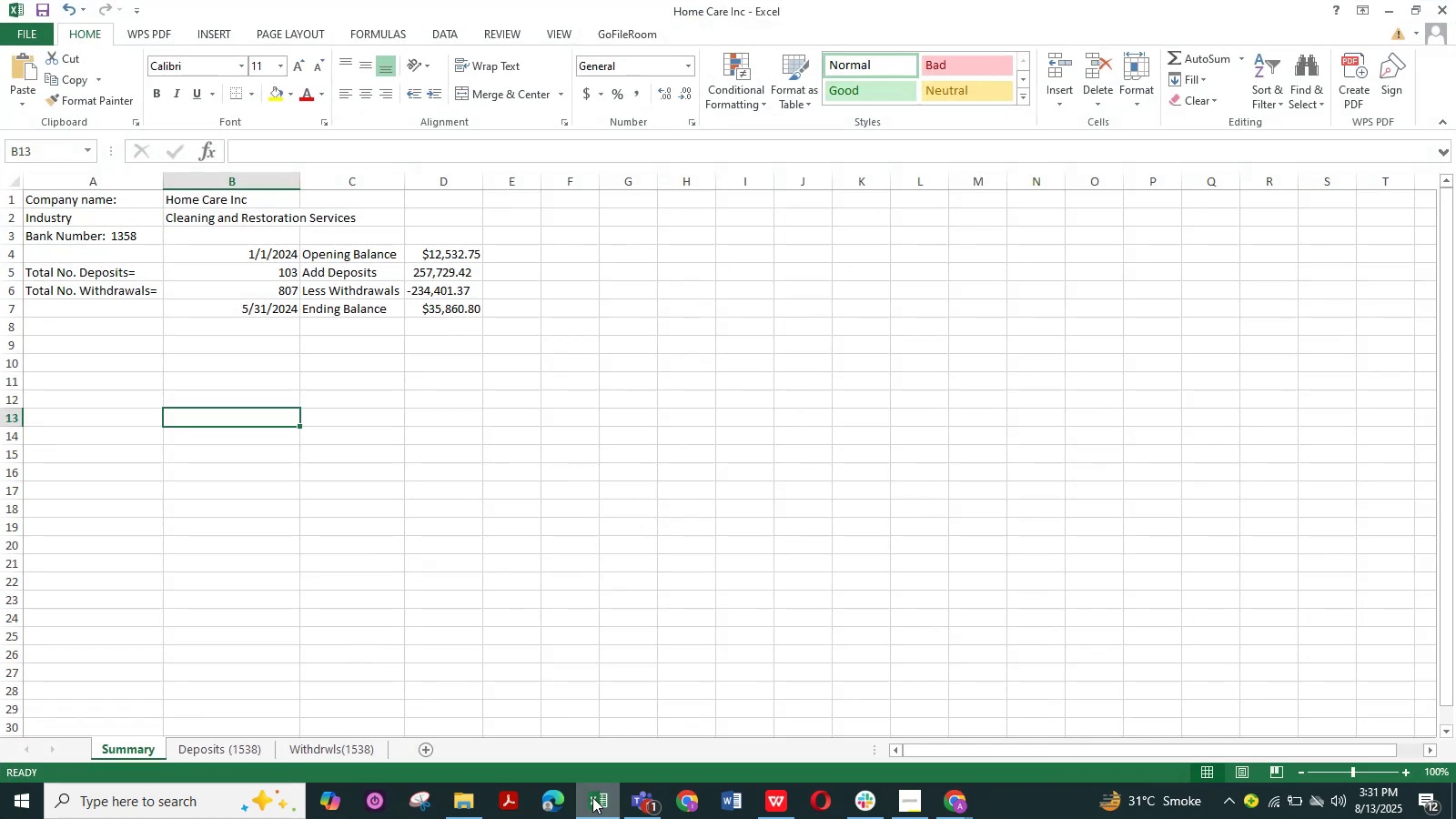 
left_click([592, 797])
 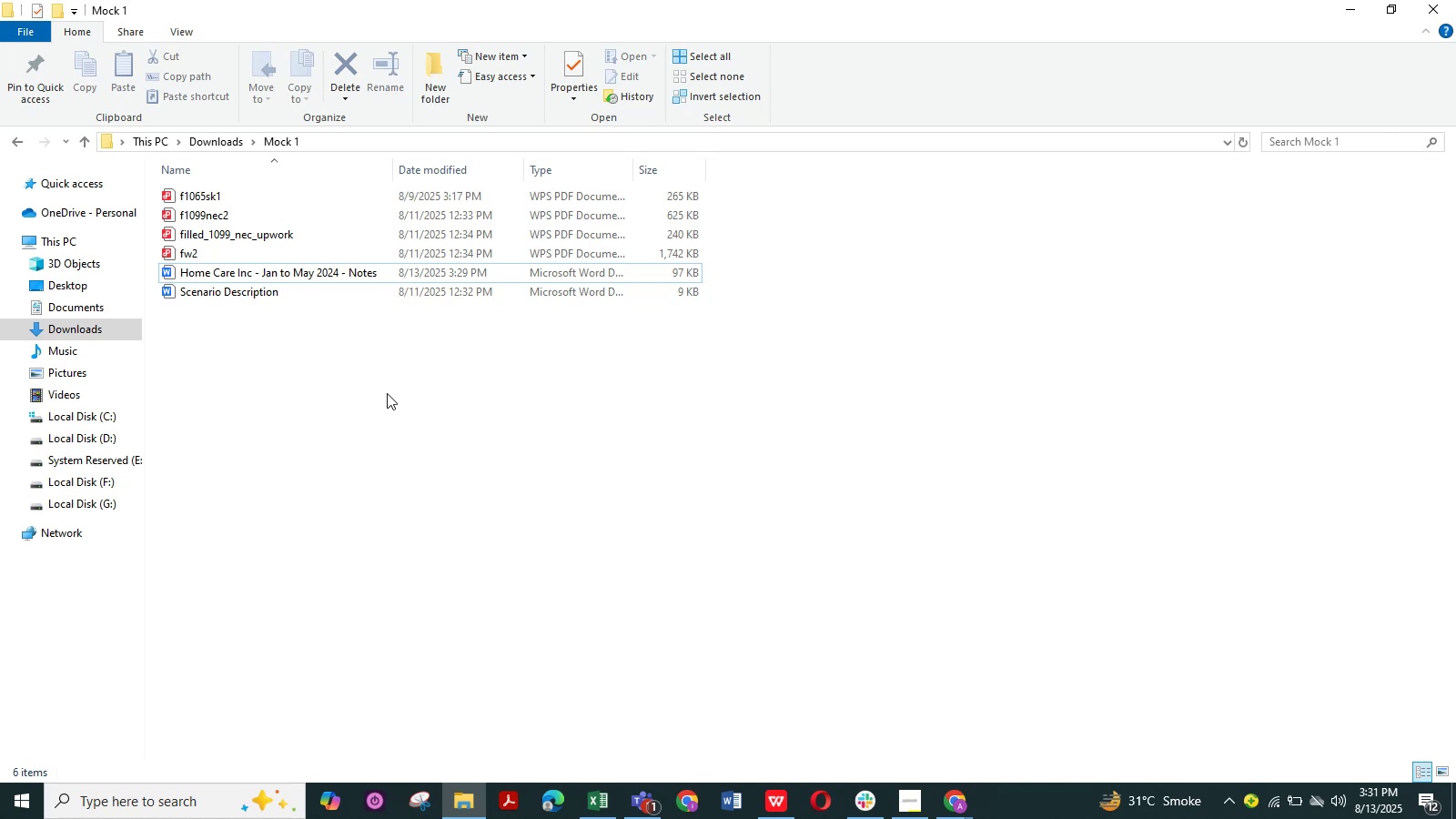 
wait(5.7)
 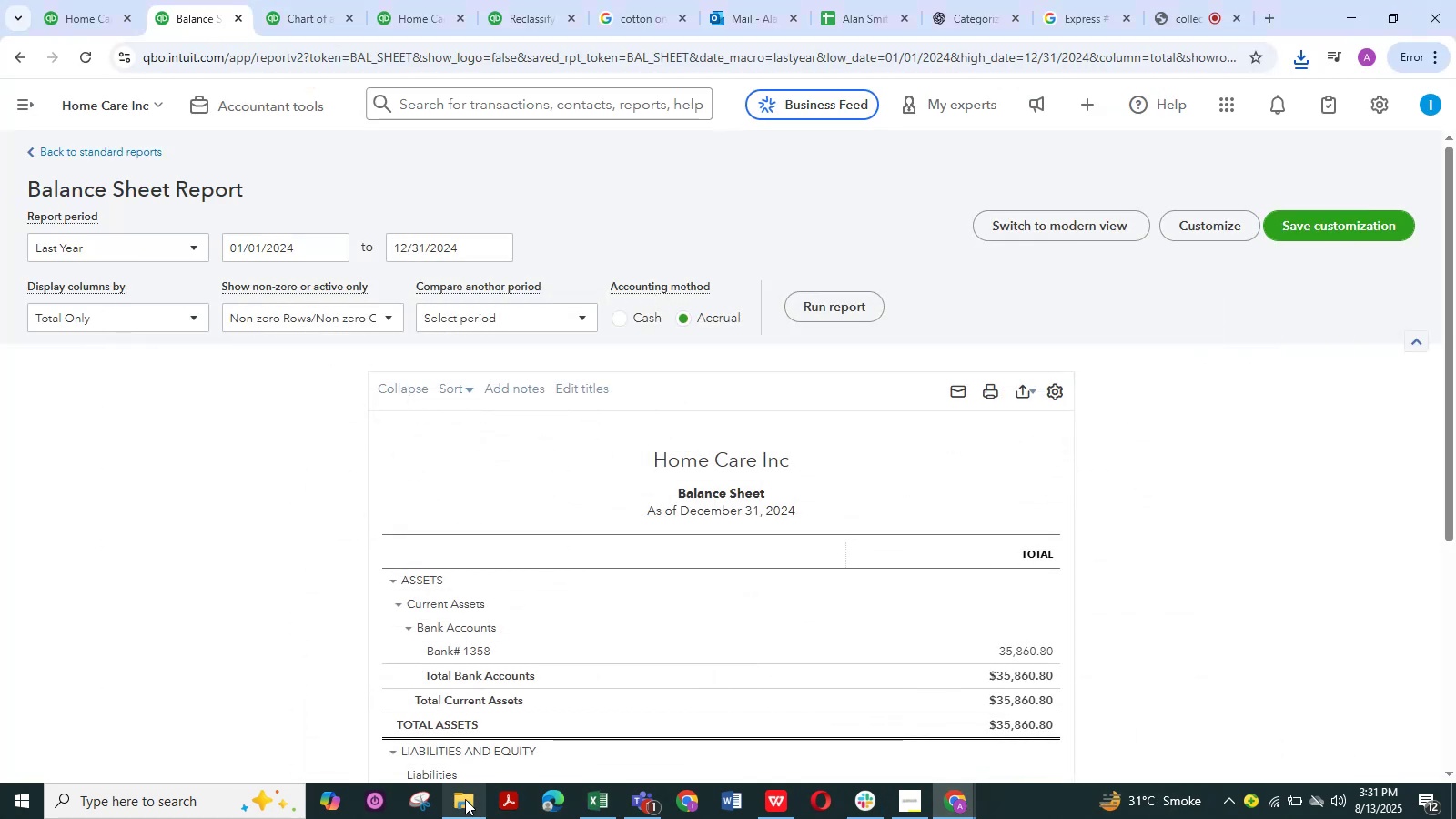 
double_click([375, 278])
 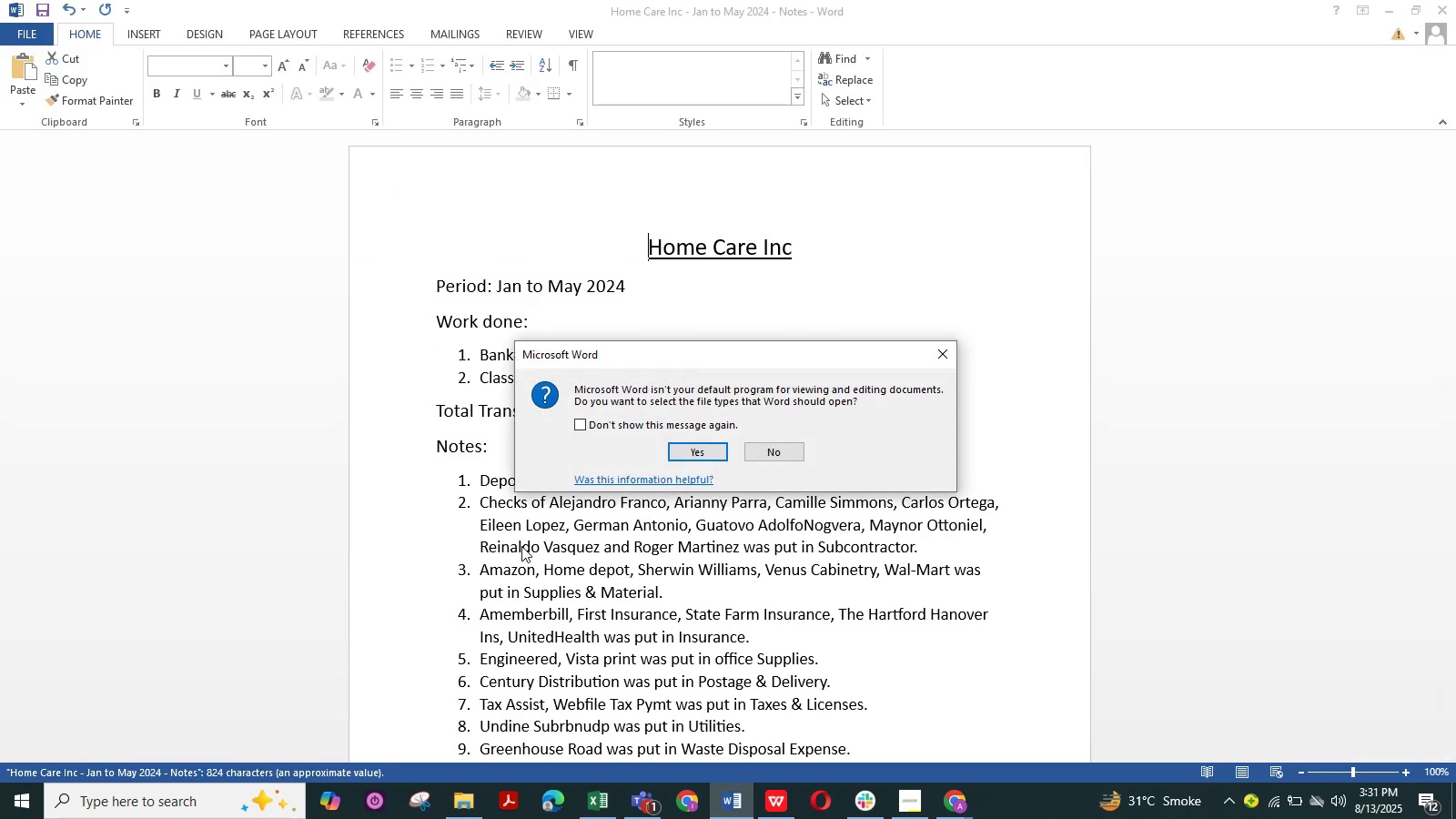 
wait(9.95)
 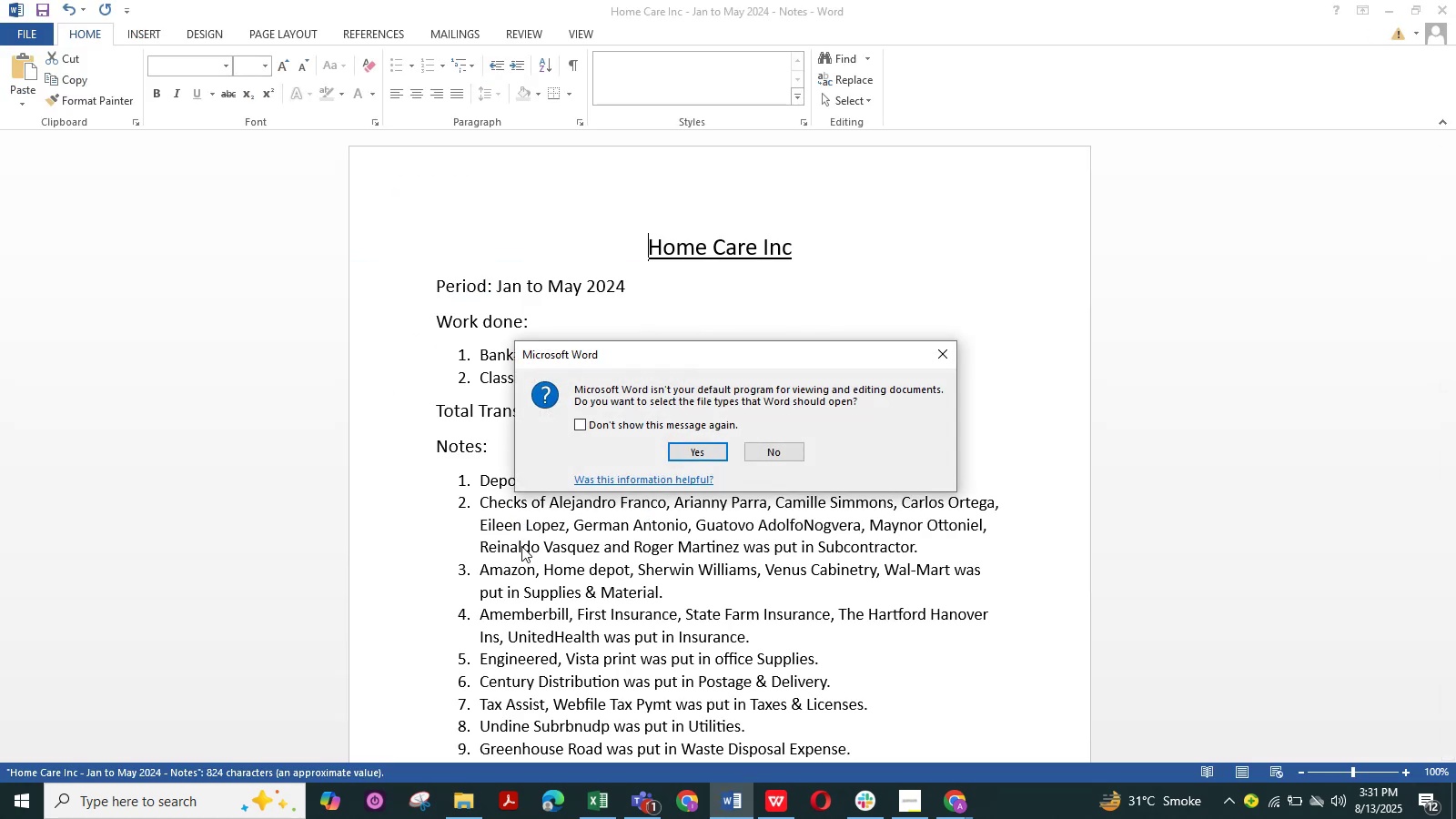 
left_click([706, 466])
 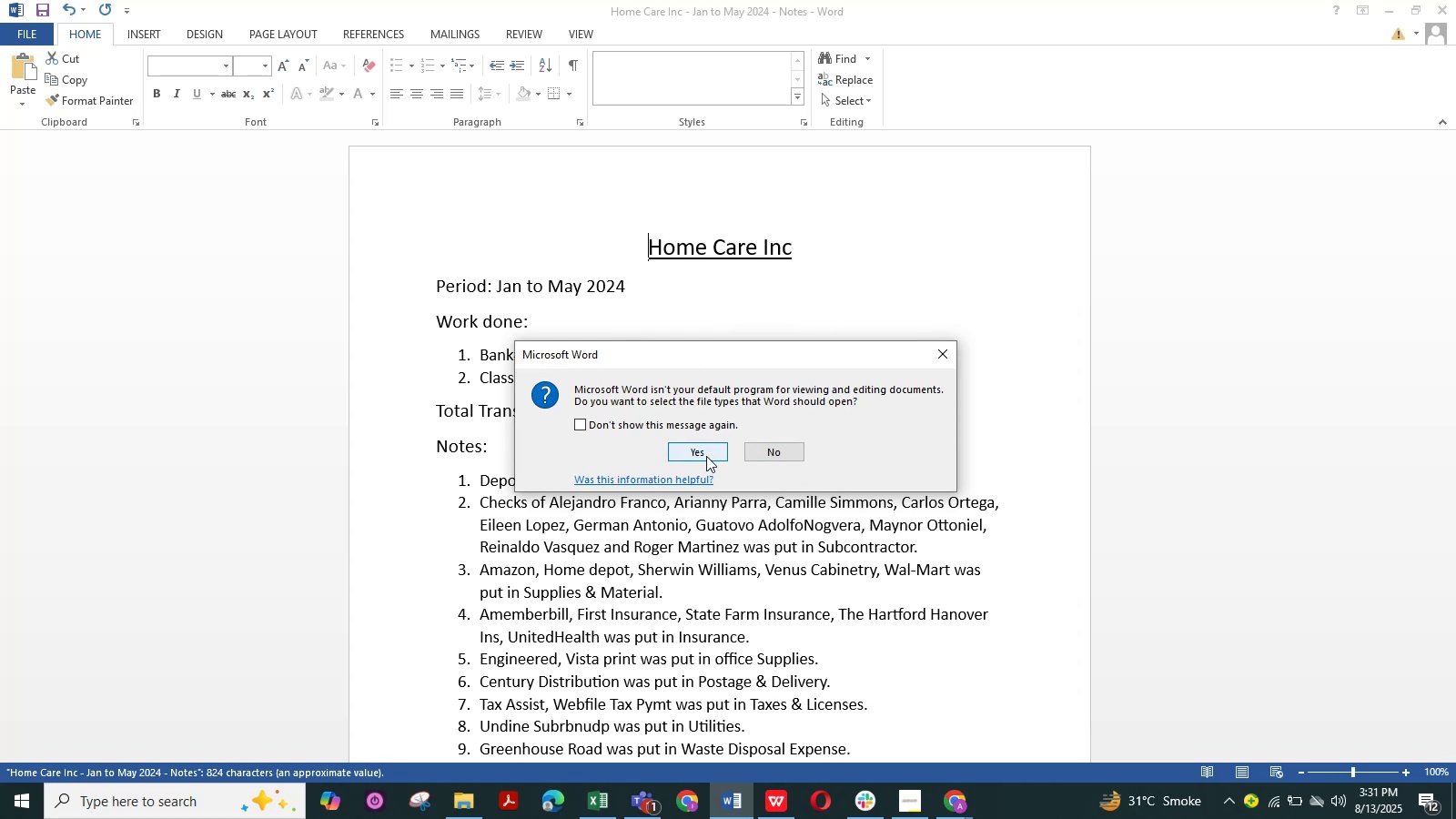 
double_click([706, 456])
 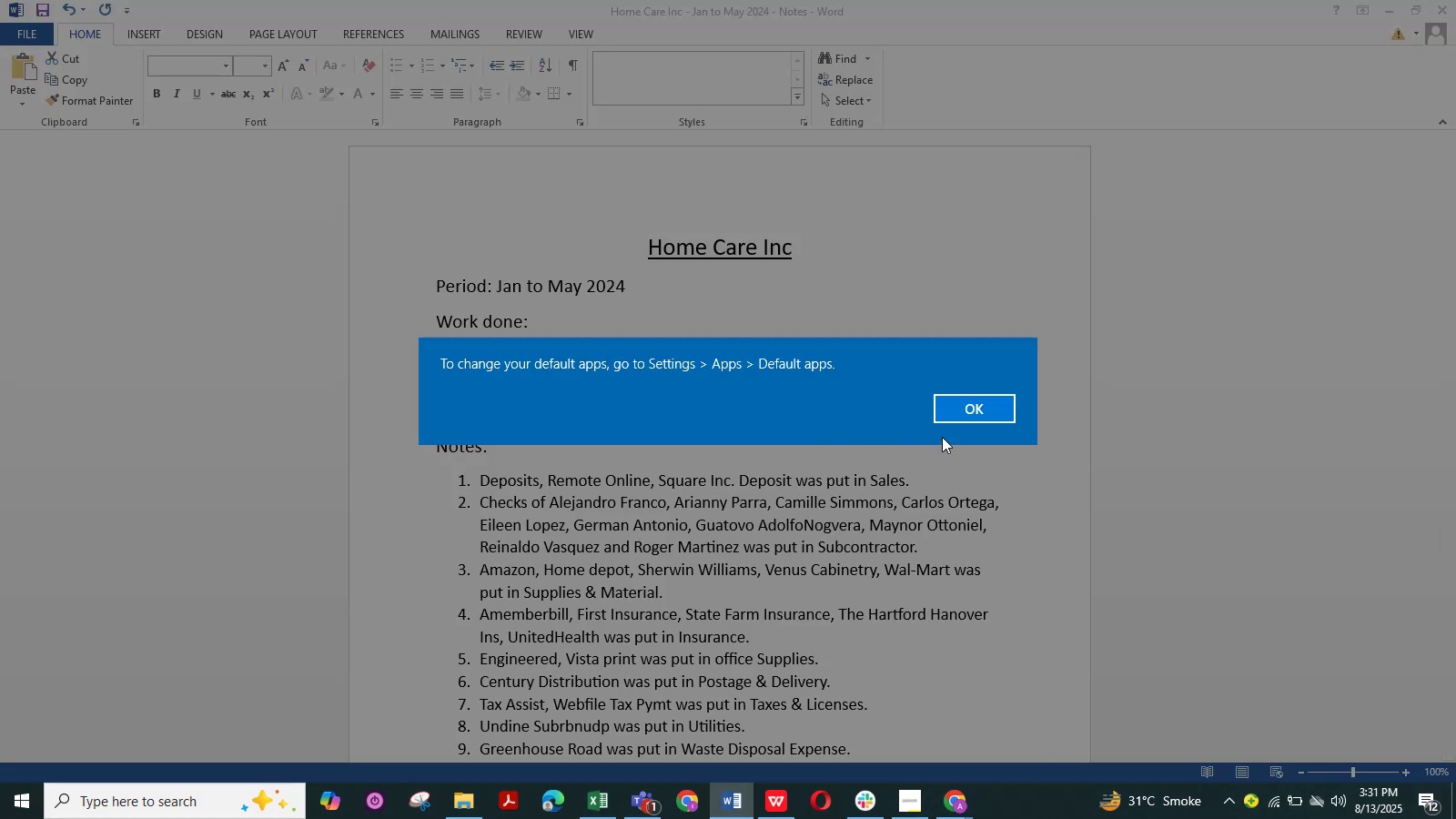 
left_click([979, 416])
 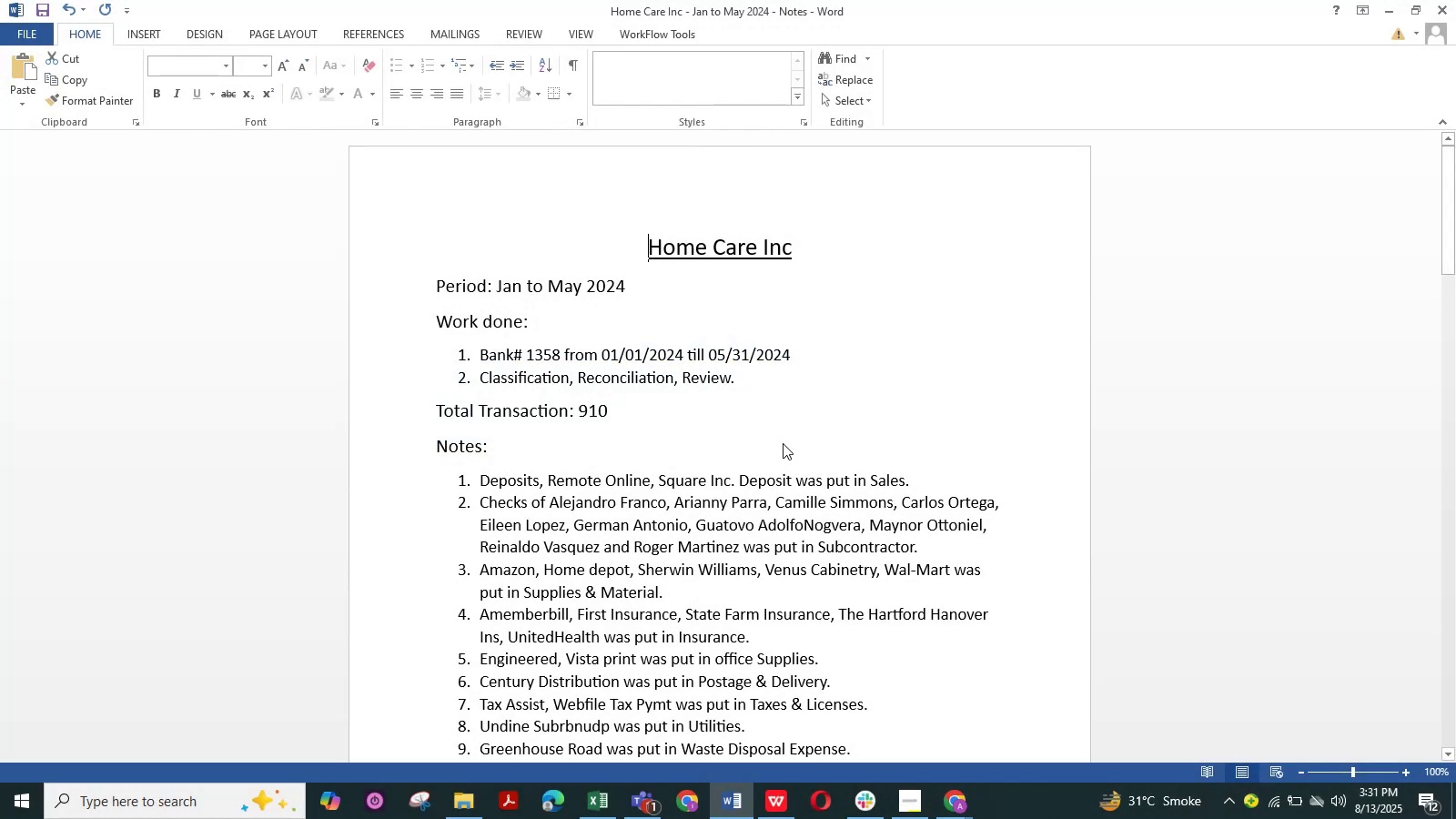 
scroll: coordinate [783, 443], scroll_direction: down, amount: 6.0
 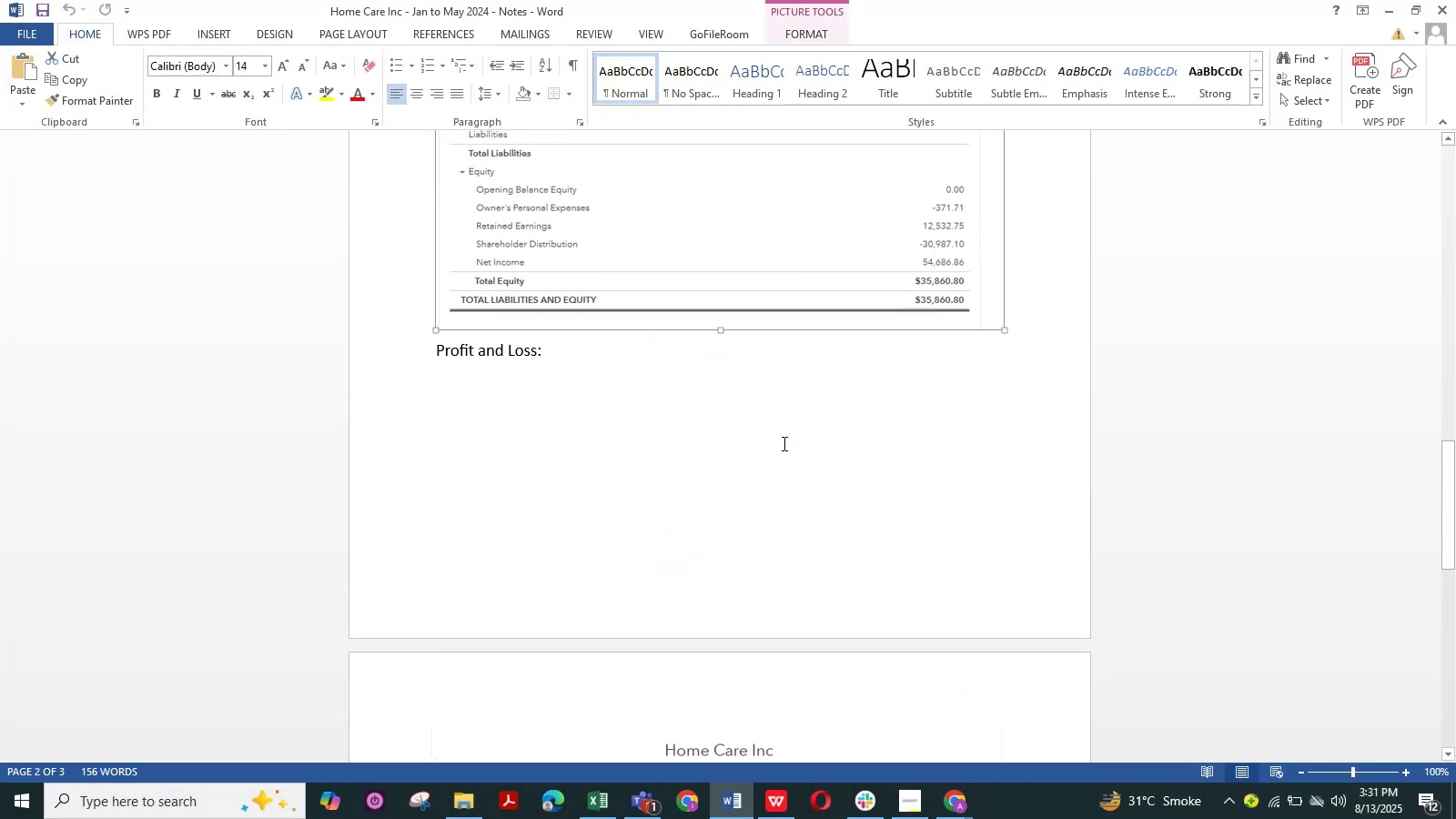 
left_click([783, 443])
 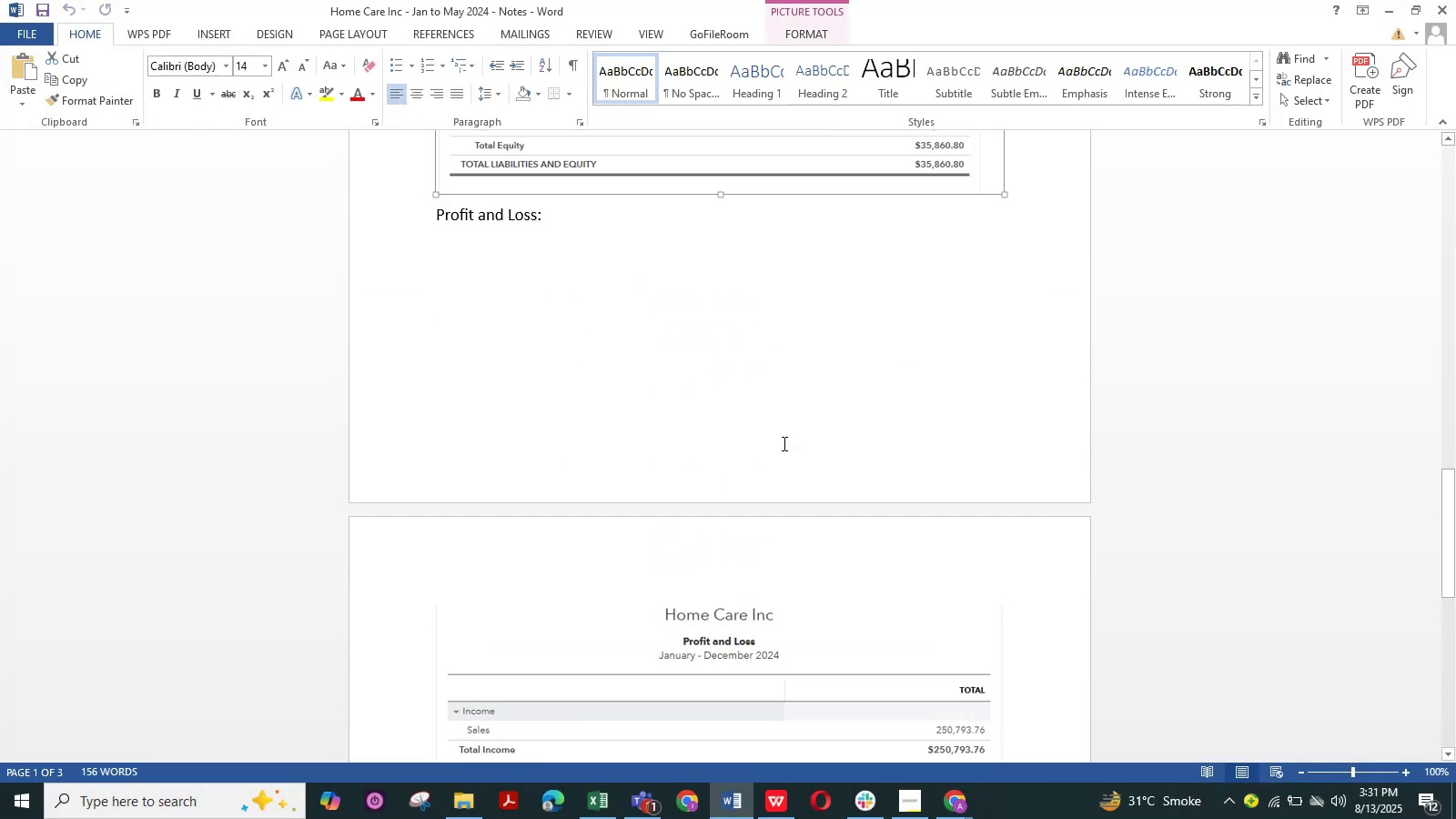 
scroll: coordinate [783, 443], scroll_direction: up, amount: 14.0
 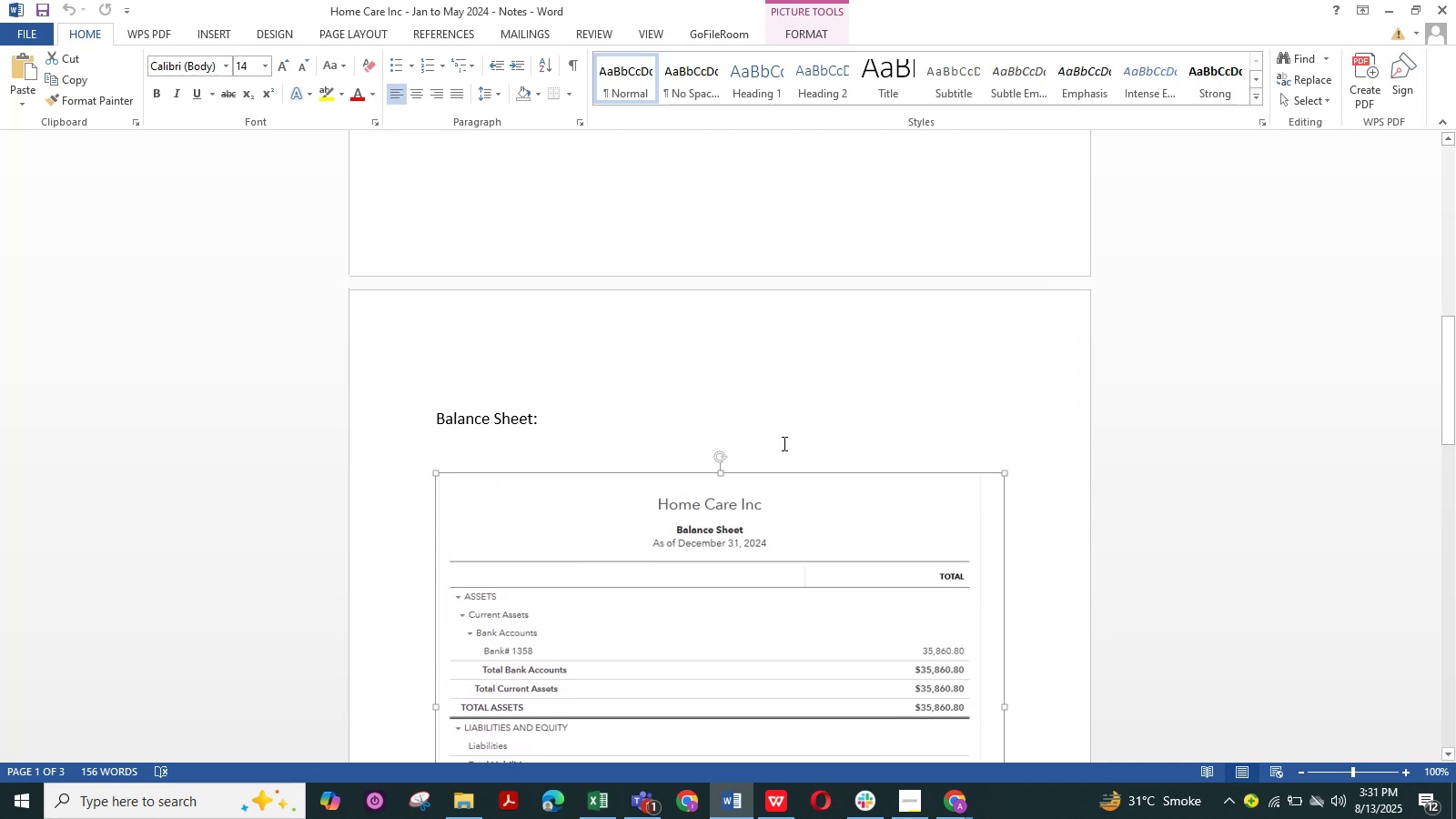 
scroll: coordinate [783, 443], scroll_direction: down, amount: 33.0
 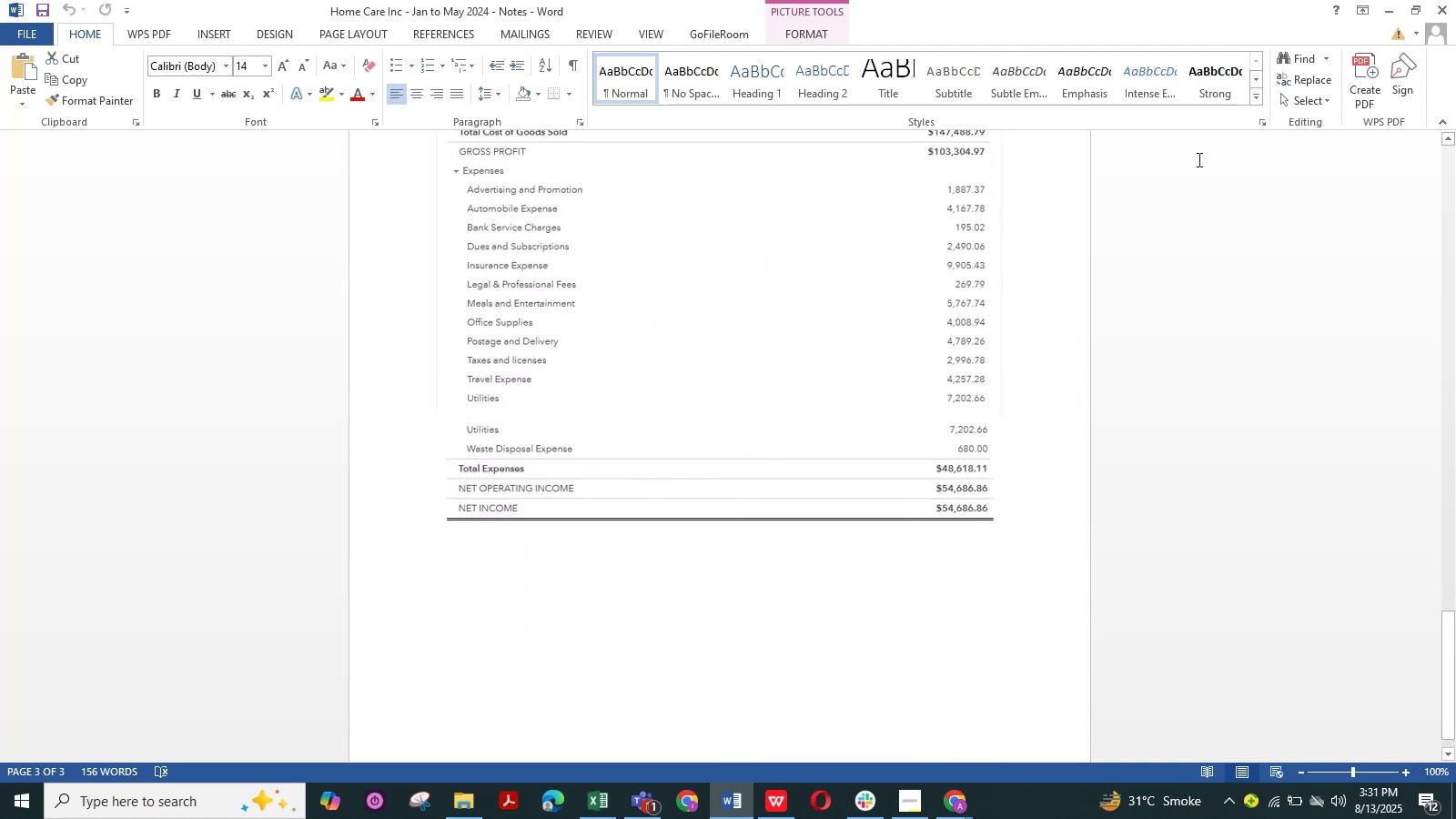 
left_click([725, 503])
 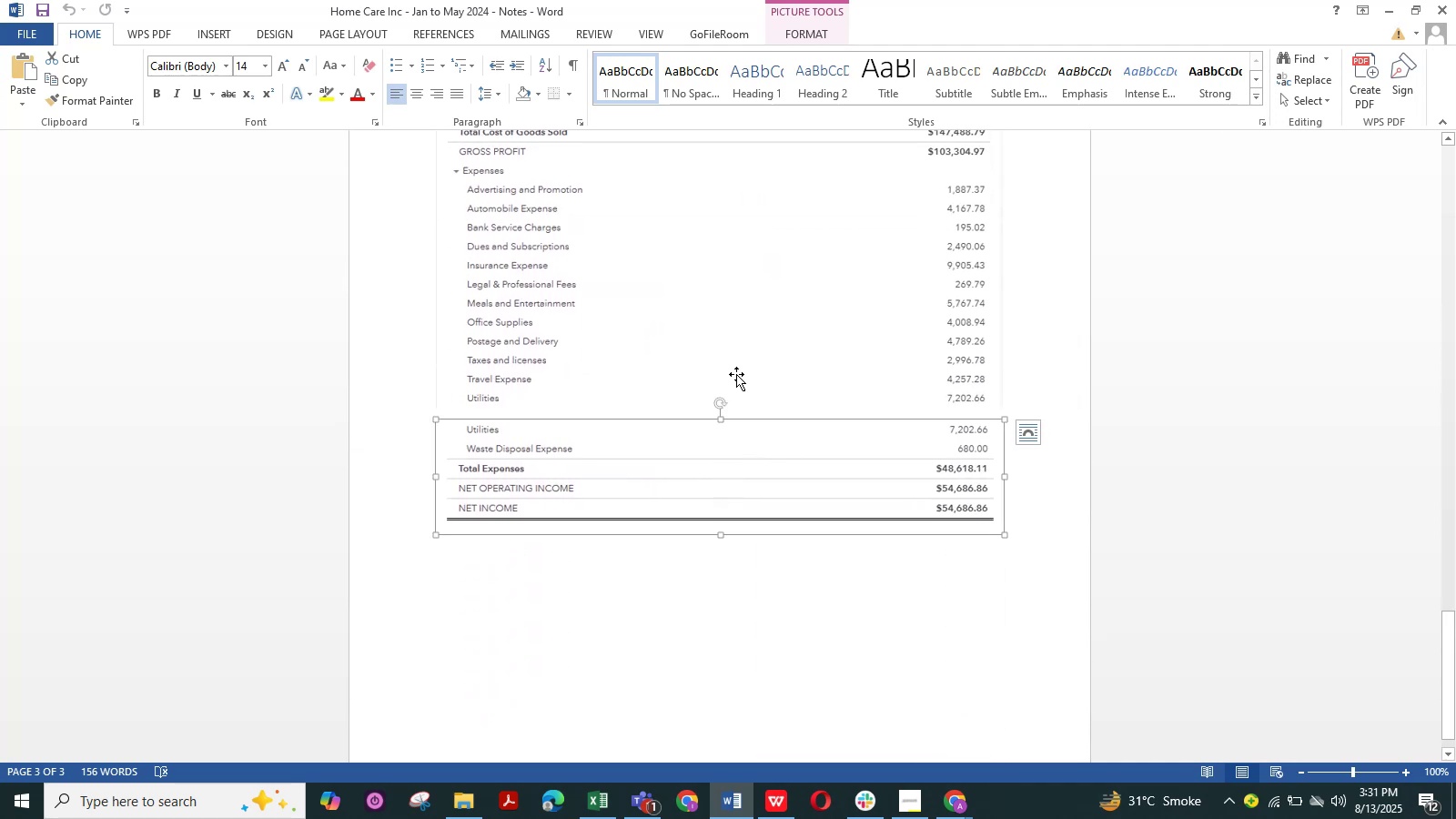 
left_click([736, 374])
 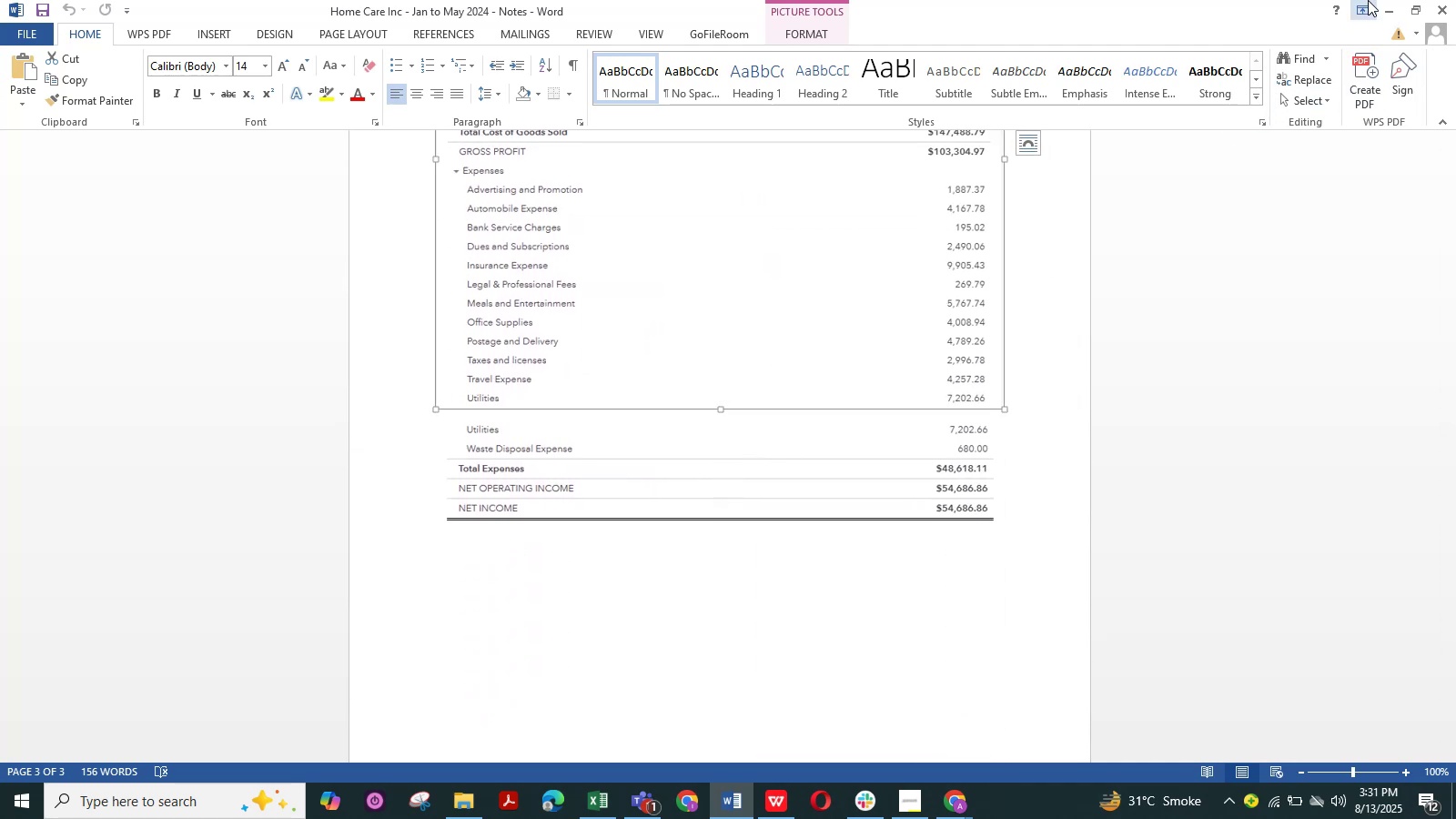 
left_click([1379, 5])
 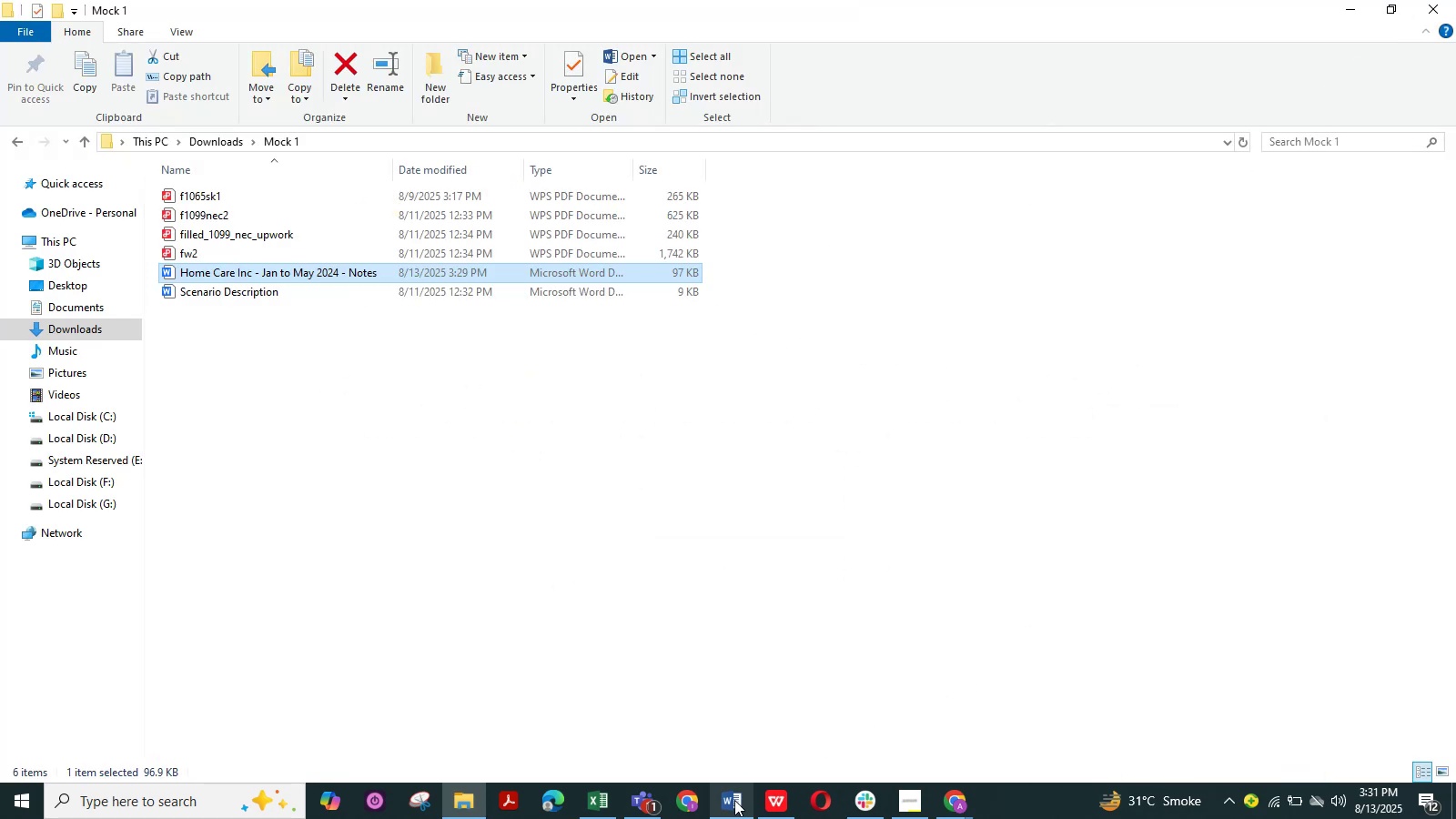 
left_click([734, 800])
 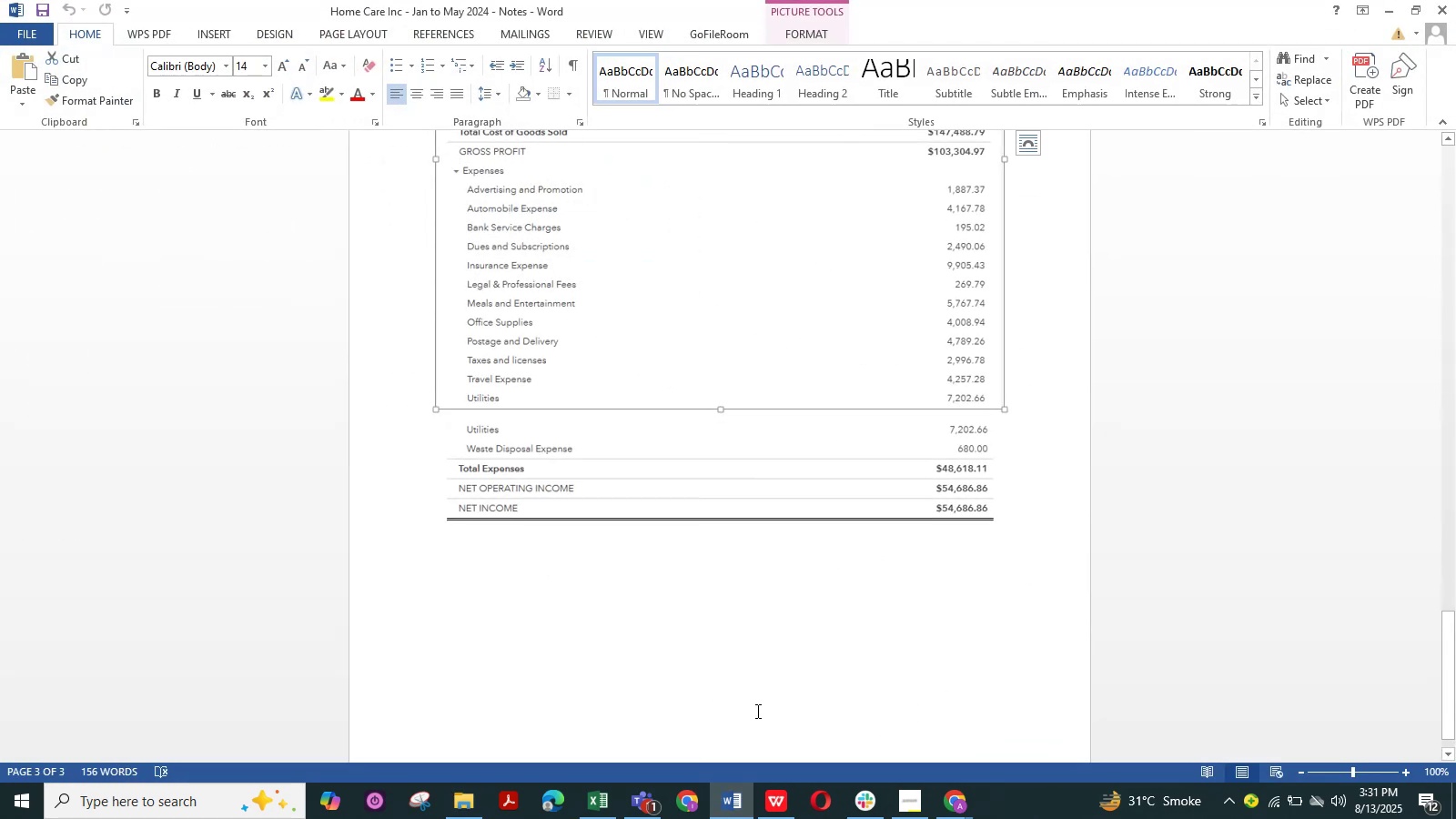 
key(Control+S)
 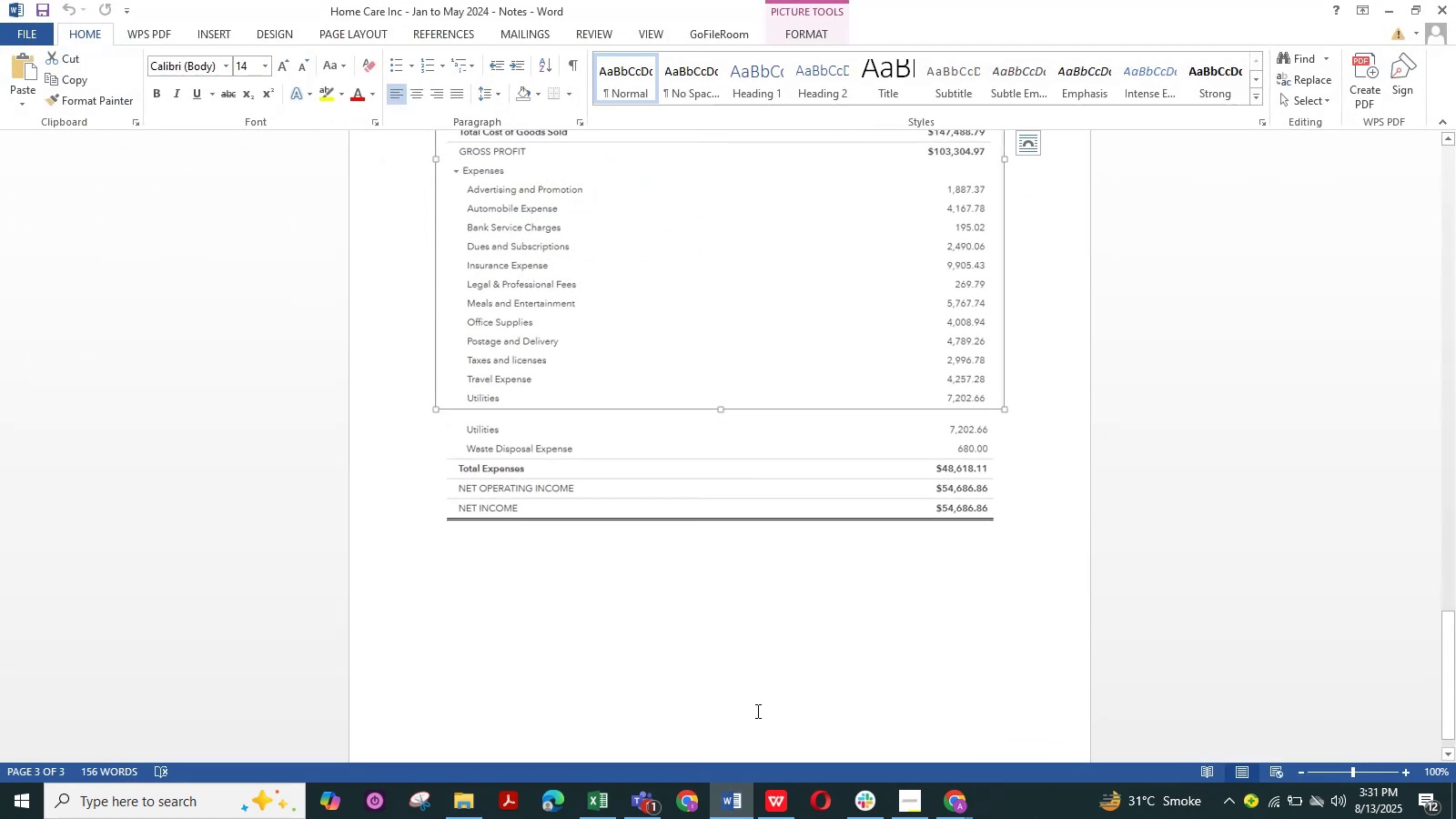 
scroll: coordinate [756, 711], scroll_direction: up, amount: 55.0
 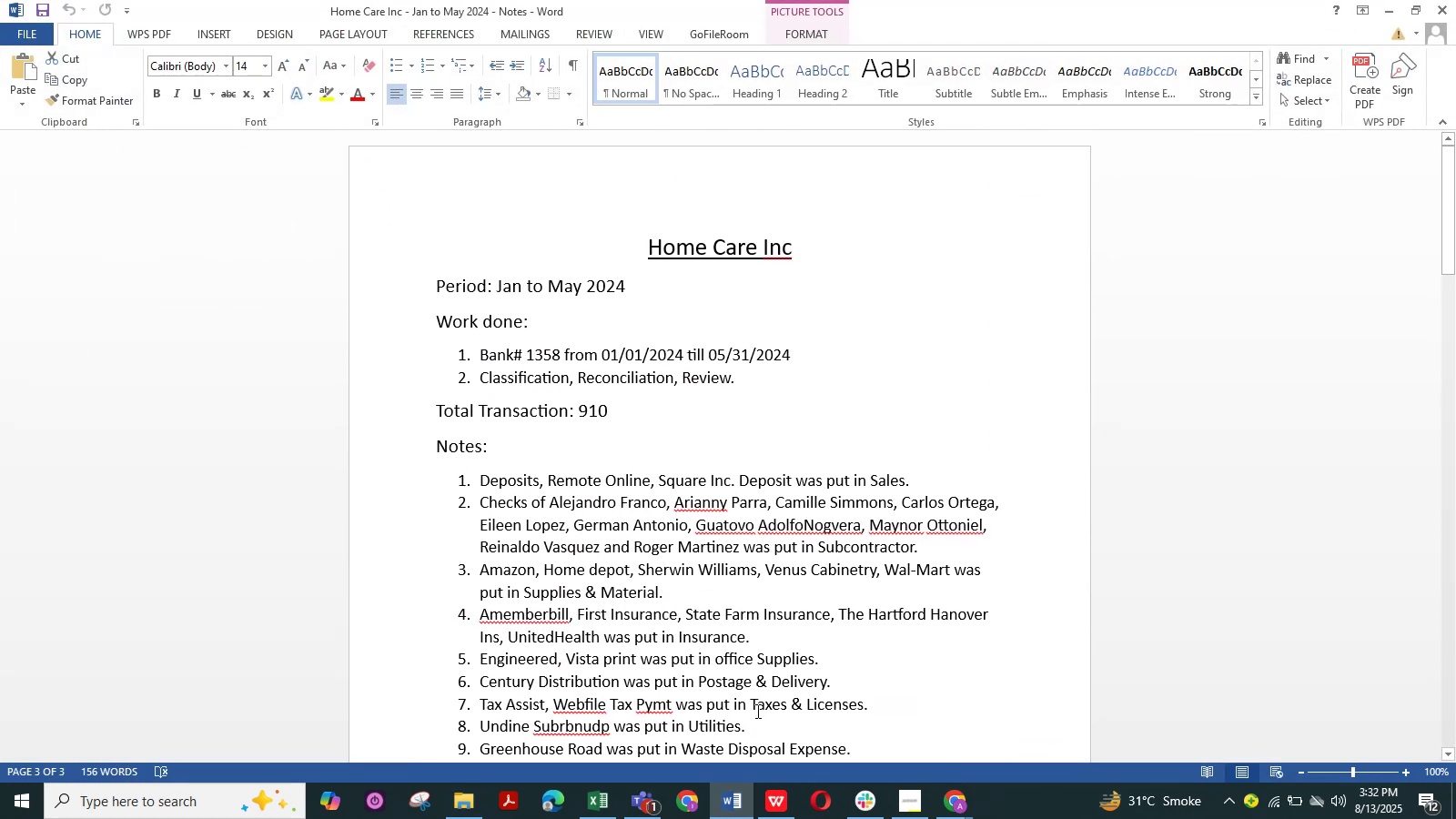 
scroll: coordinate [756, 711], scroll_direction: down, amount: 2.0
 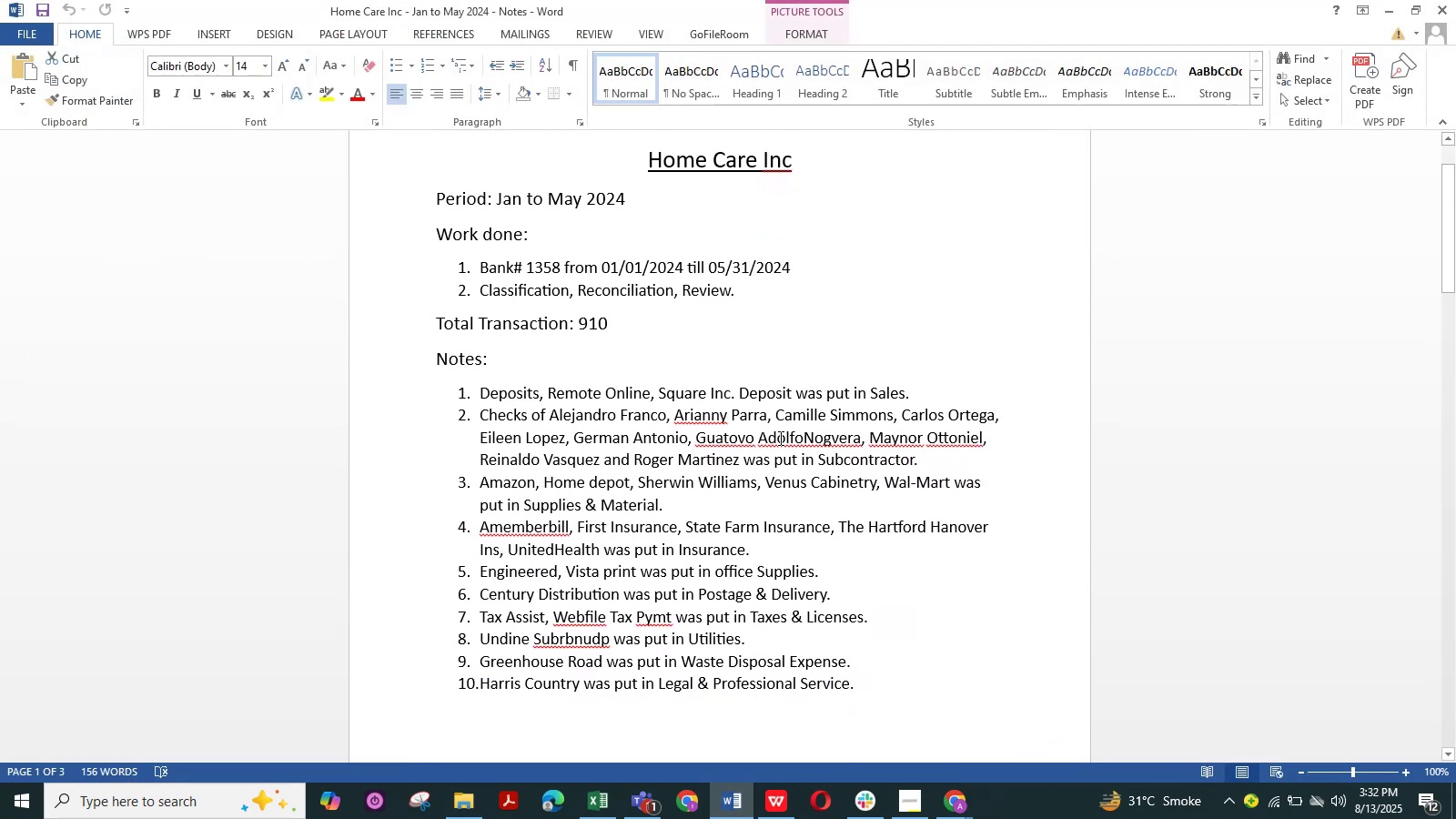 
key(Control+S)
 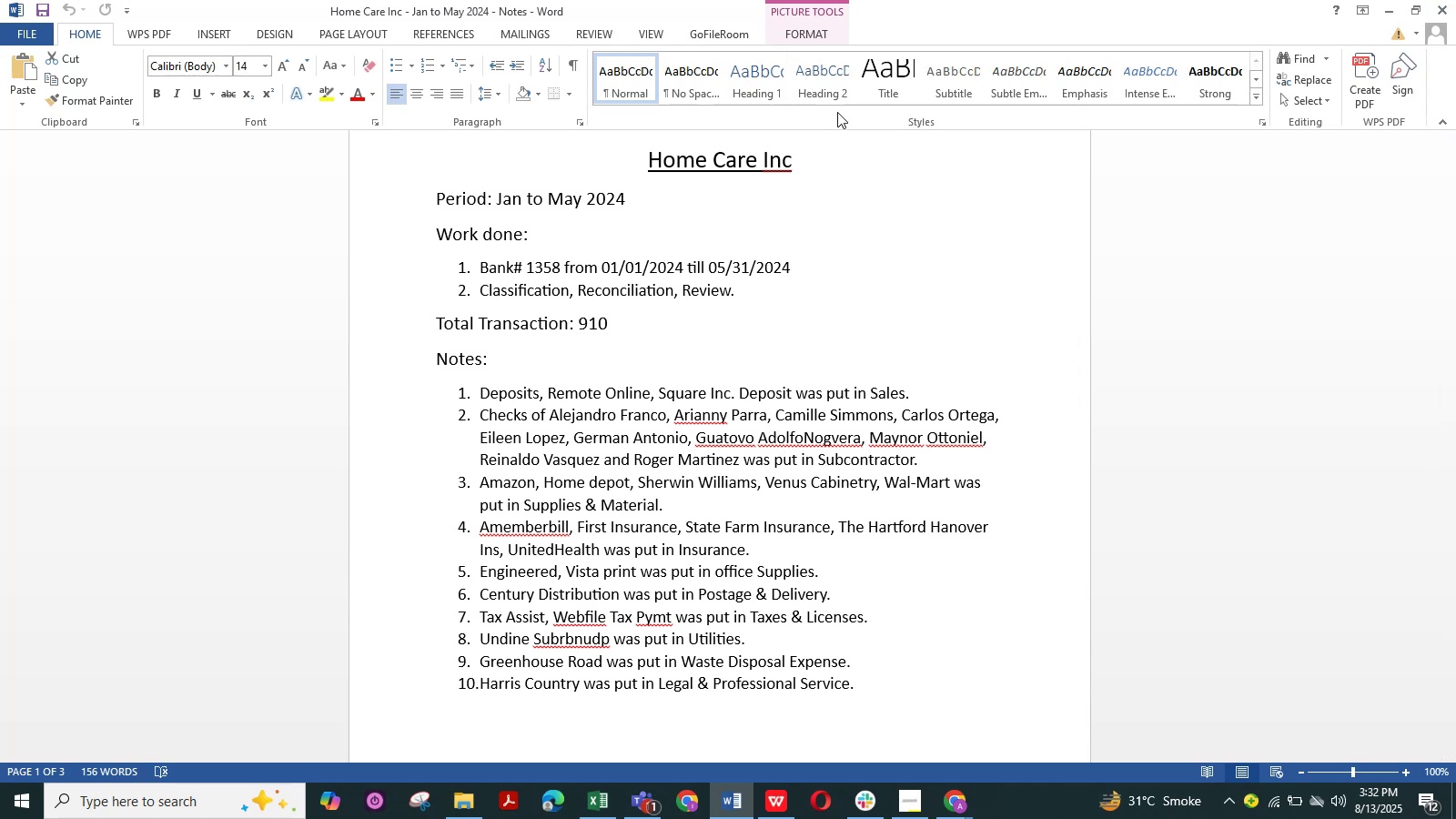 
right_click([776, 153])
 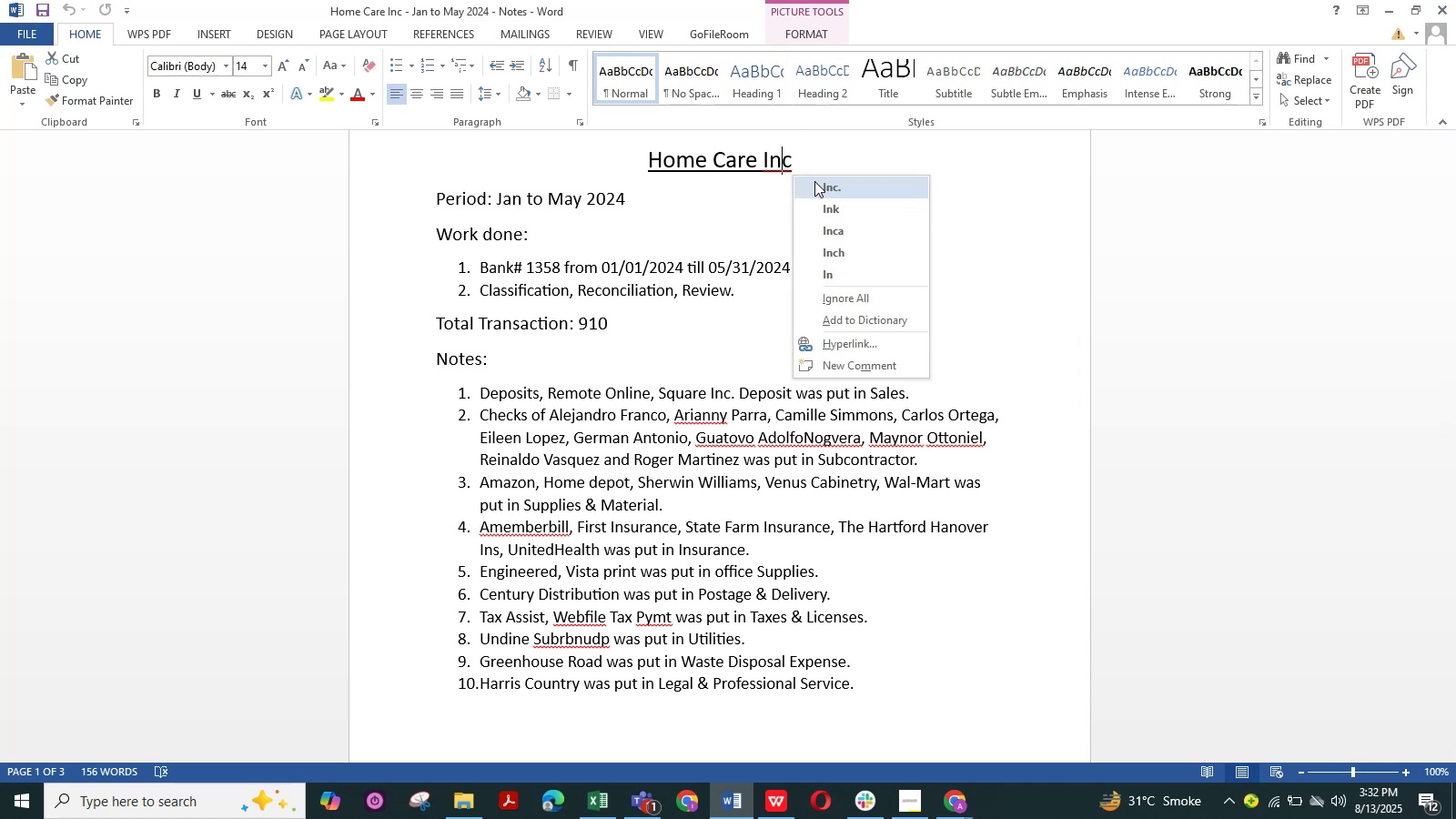 
left_click([814, 181])
 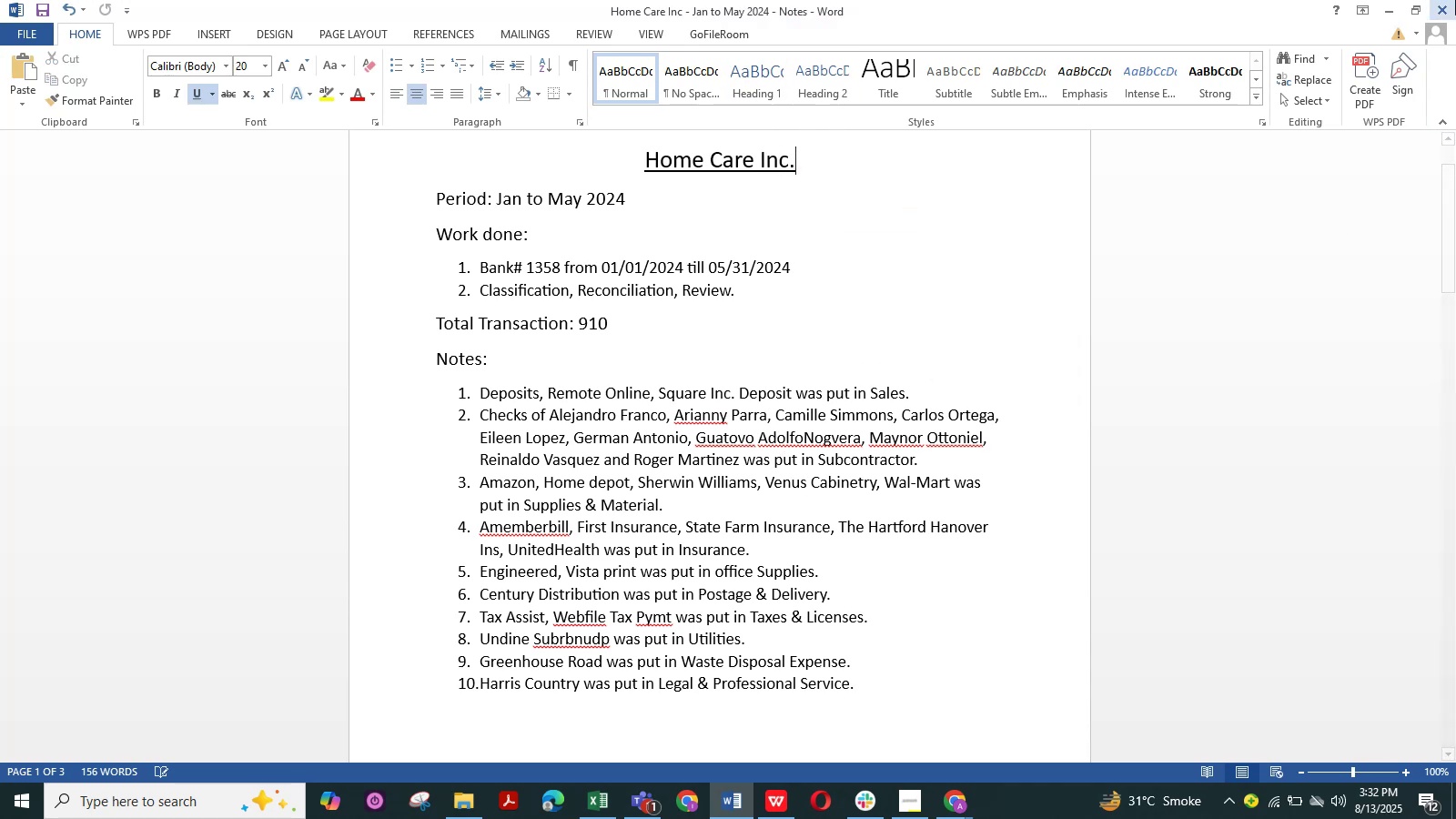 
left_click([1455, 0])
 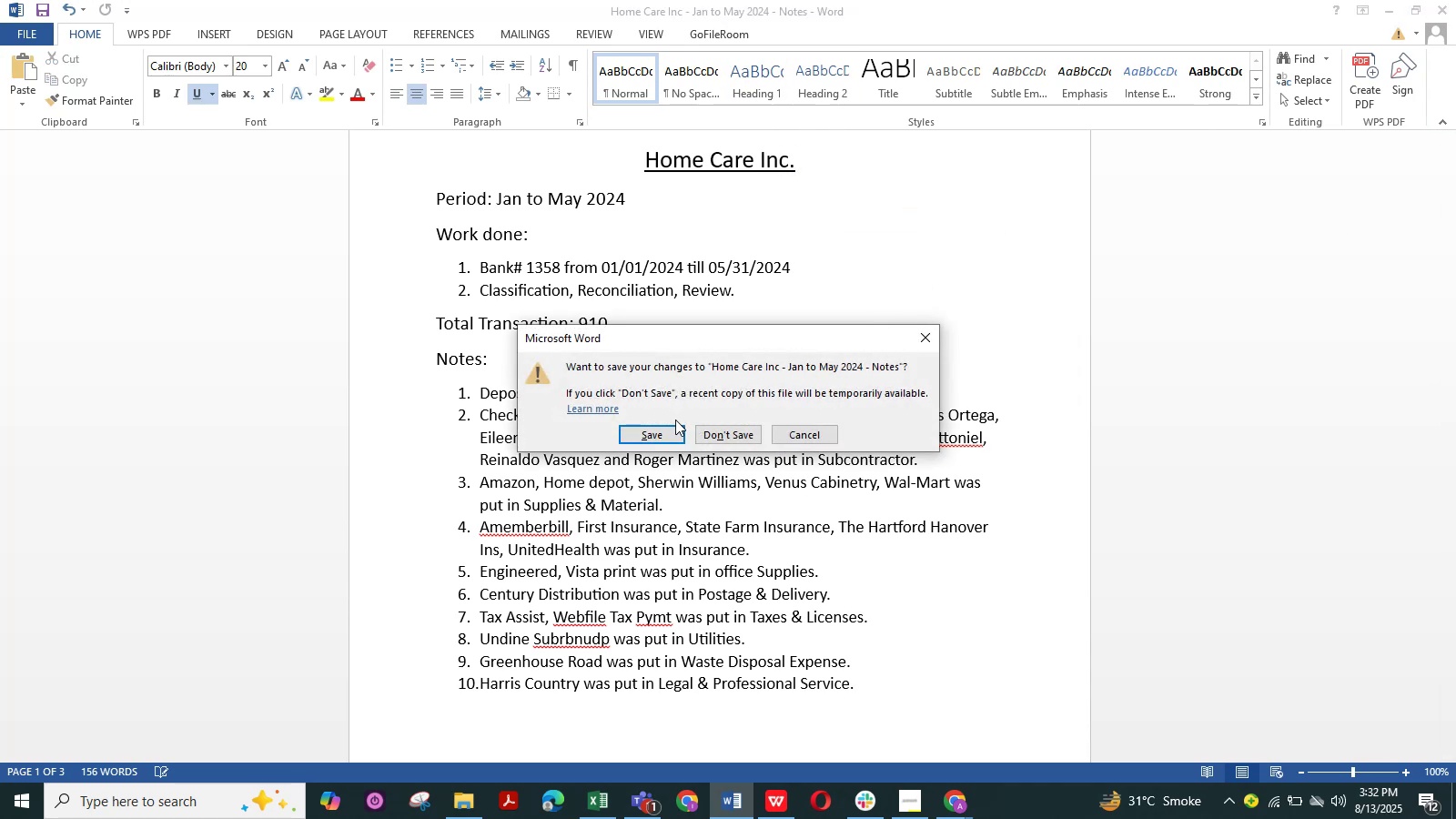 
left_click([662, 434])
 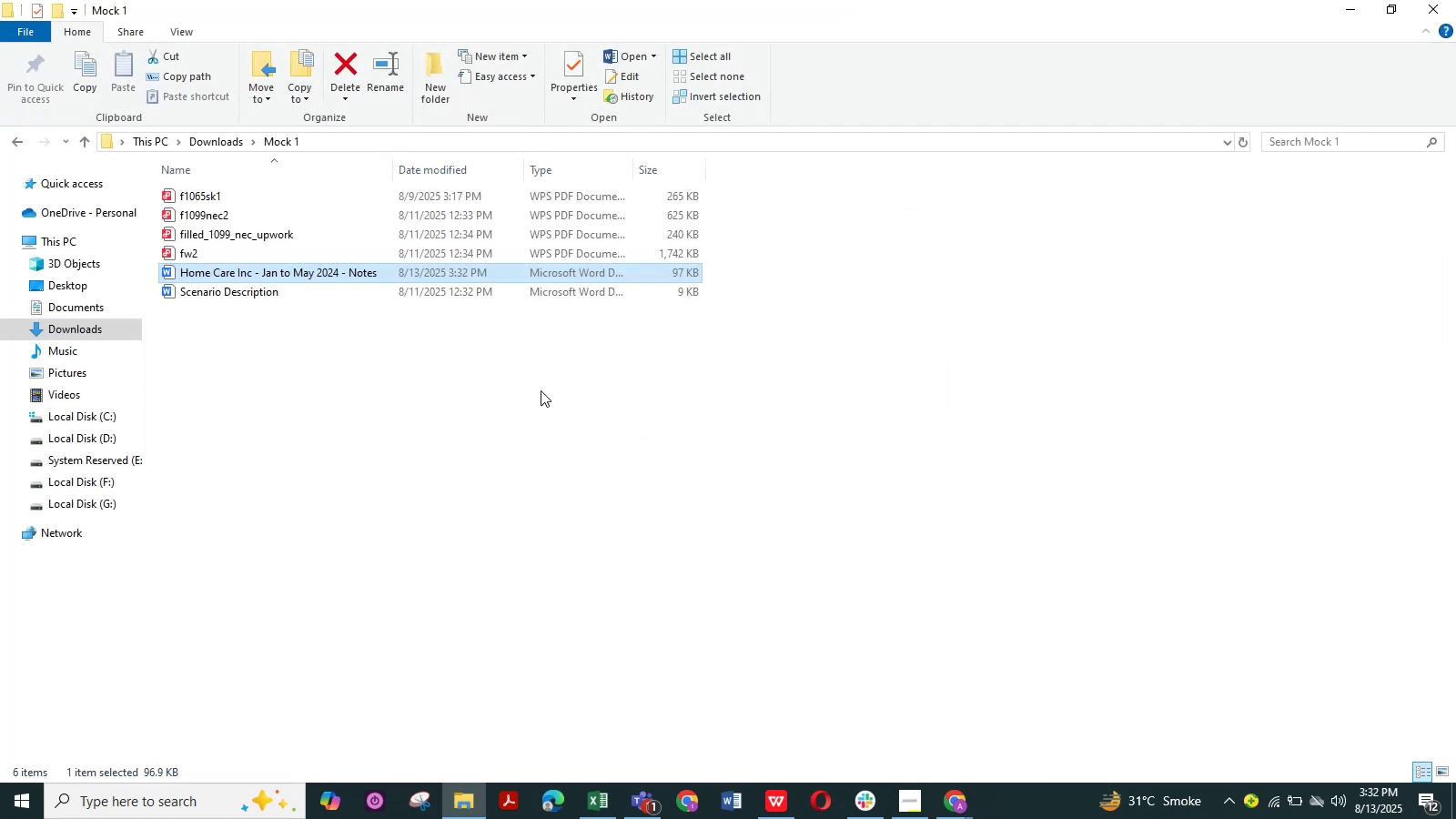 
left_click([519, 383])
 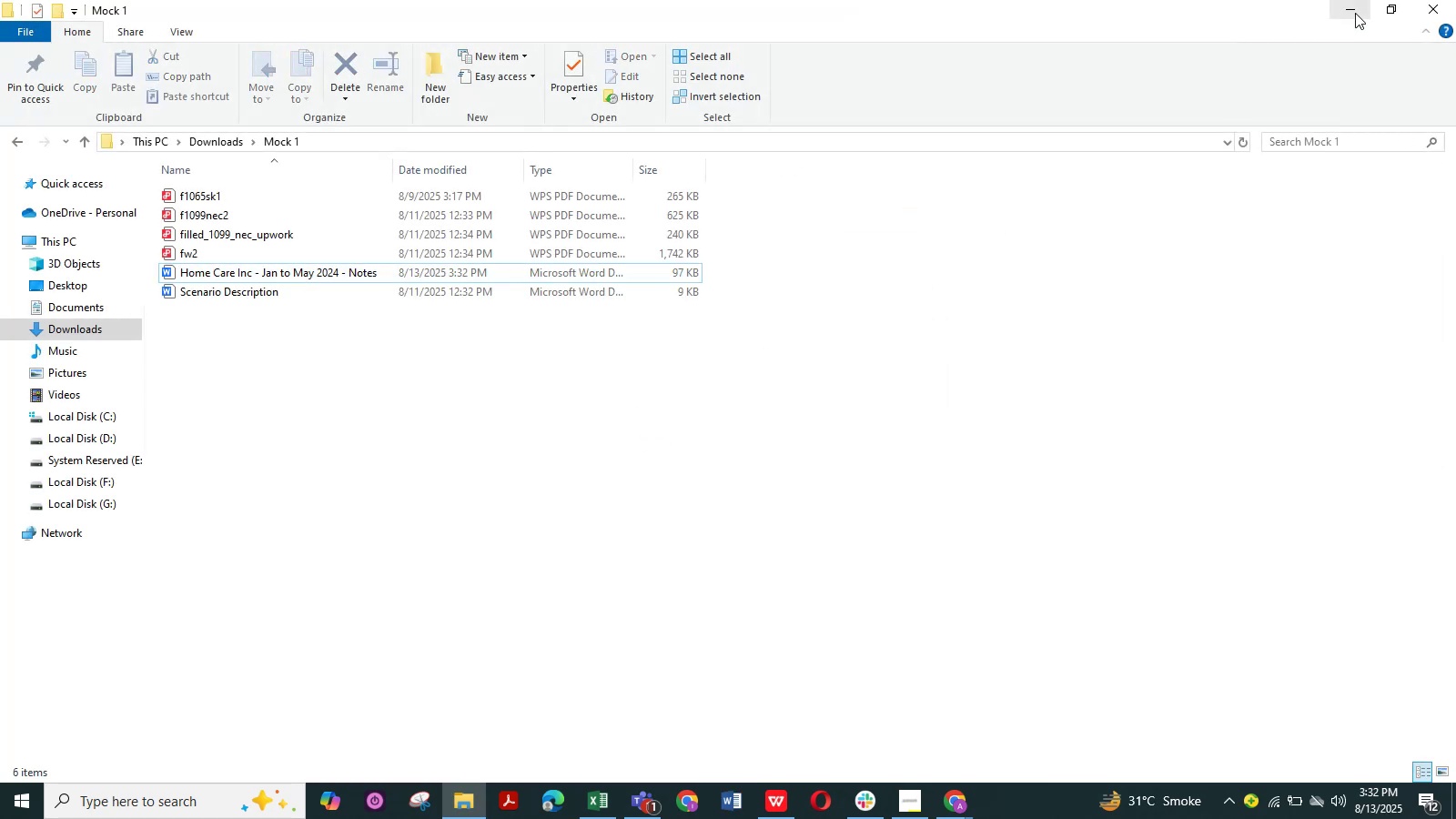 
left_click([1355, 13])
 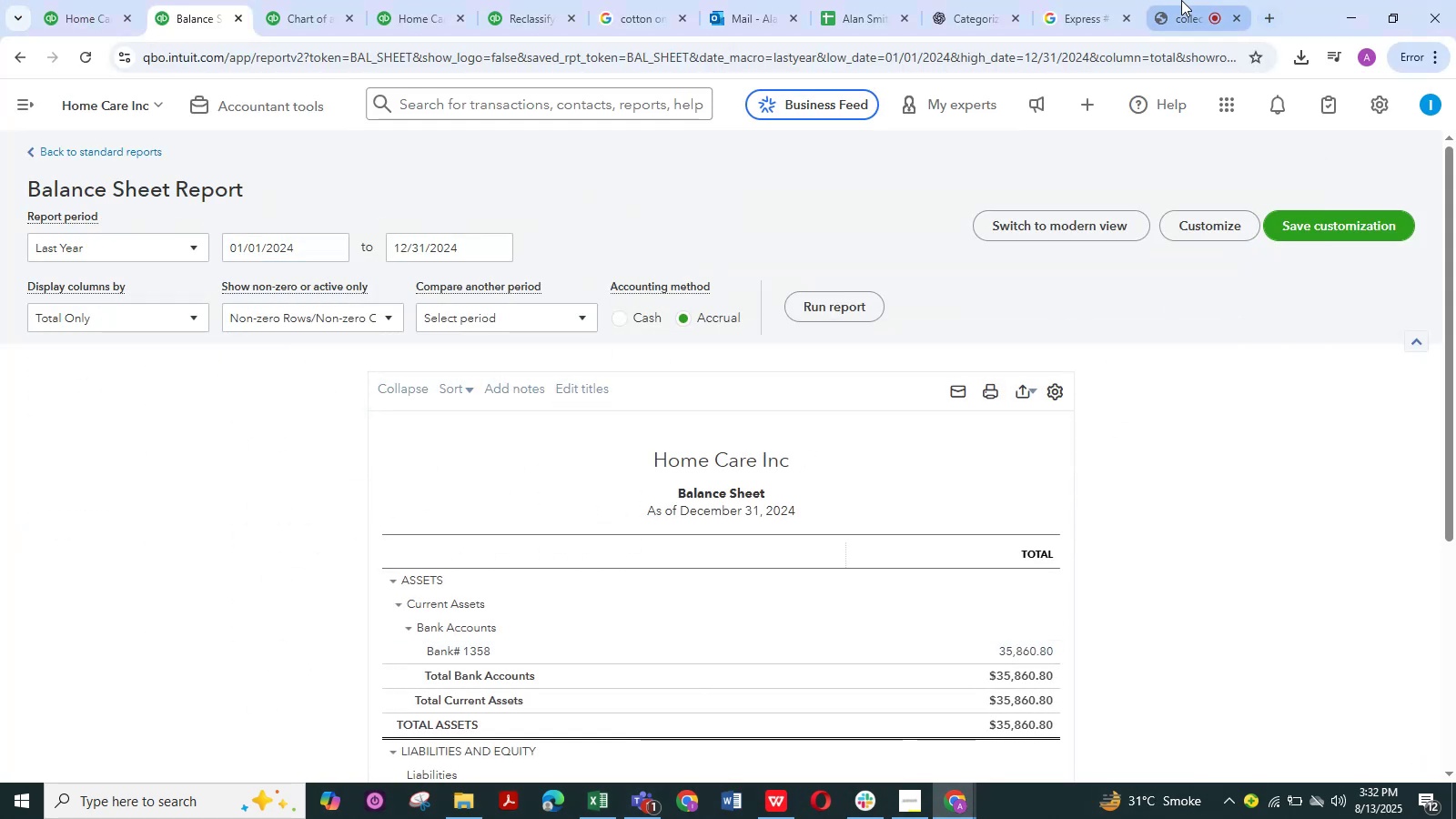 
left_click([1198, 0])
 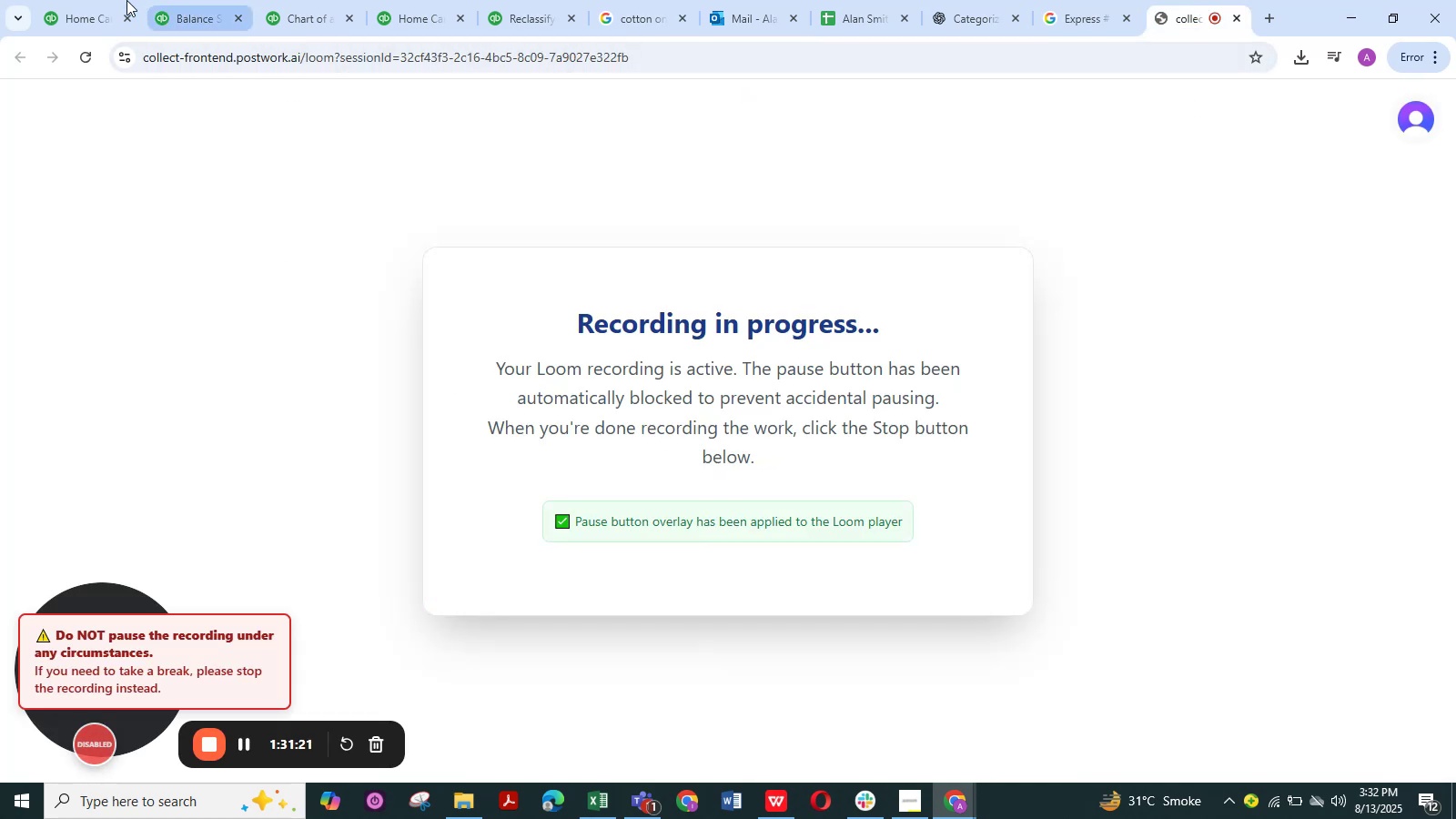 
left_click([82, 0])
 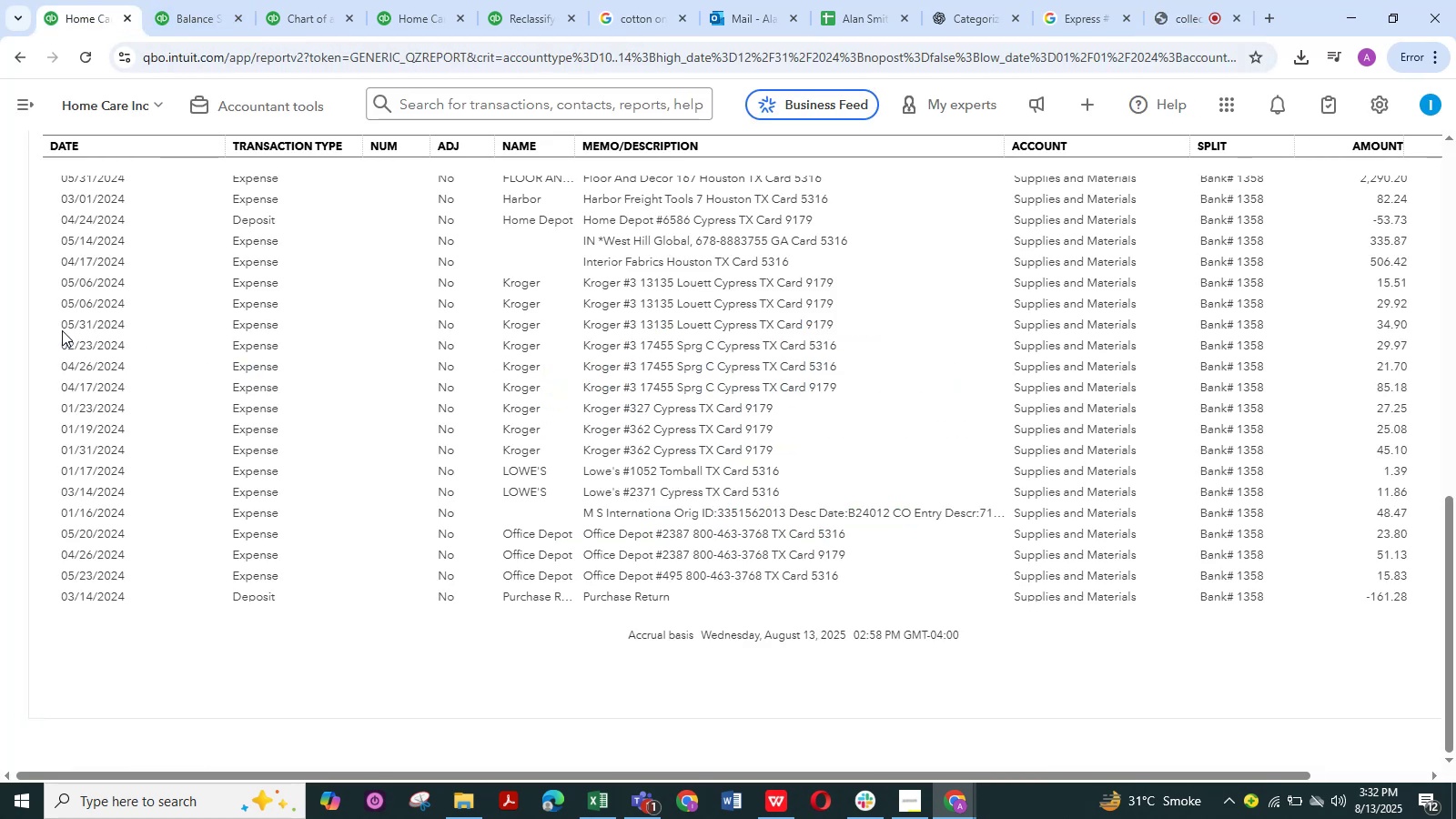 
scroll: coordinate [11, 309], scroll_direction: up, amount: 28.0
 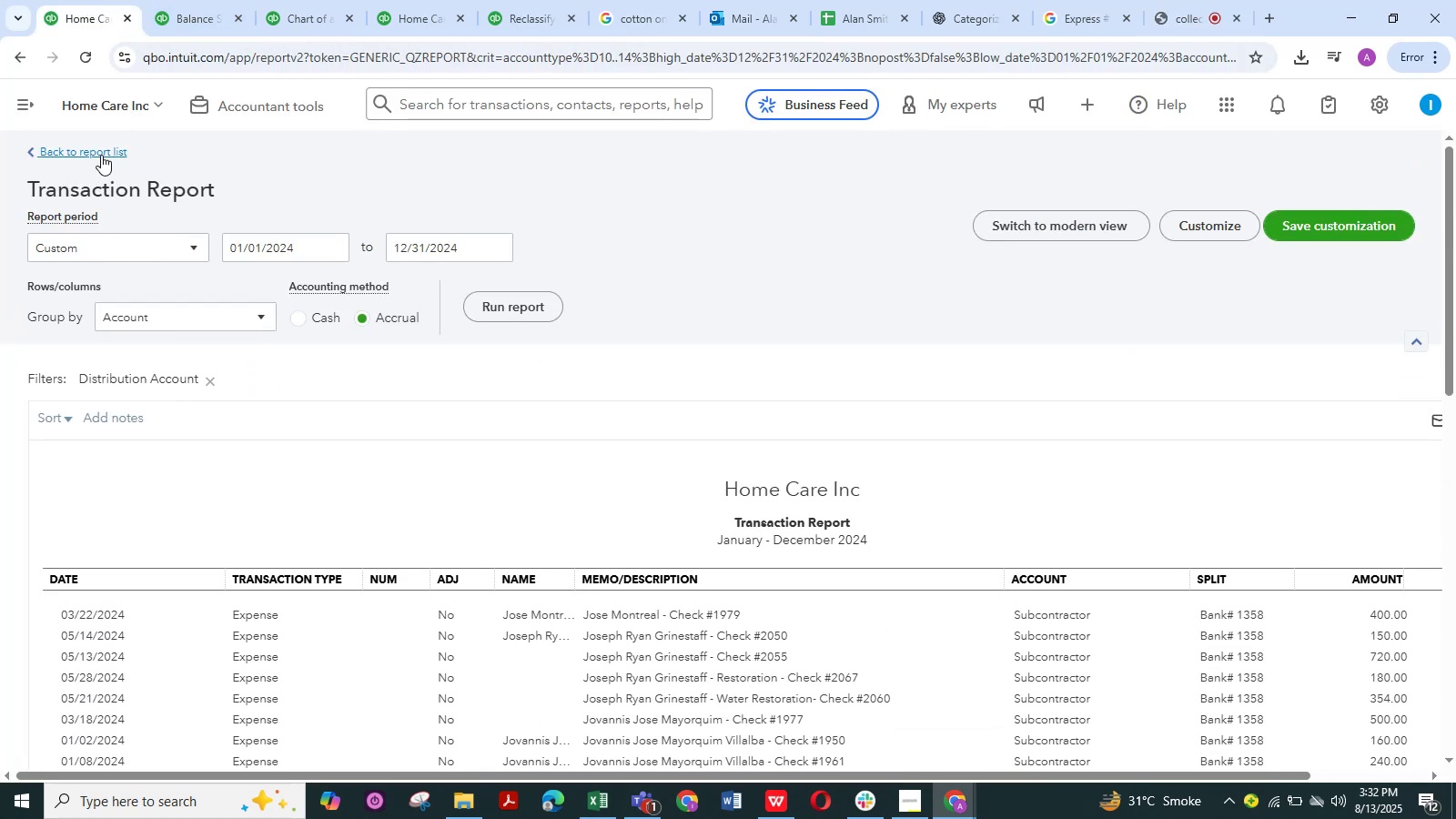 
left_click([101, 155])
 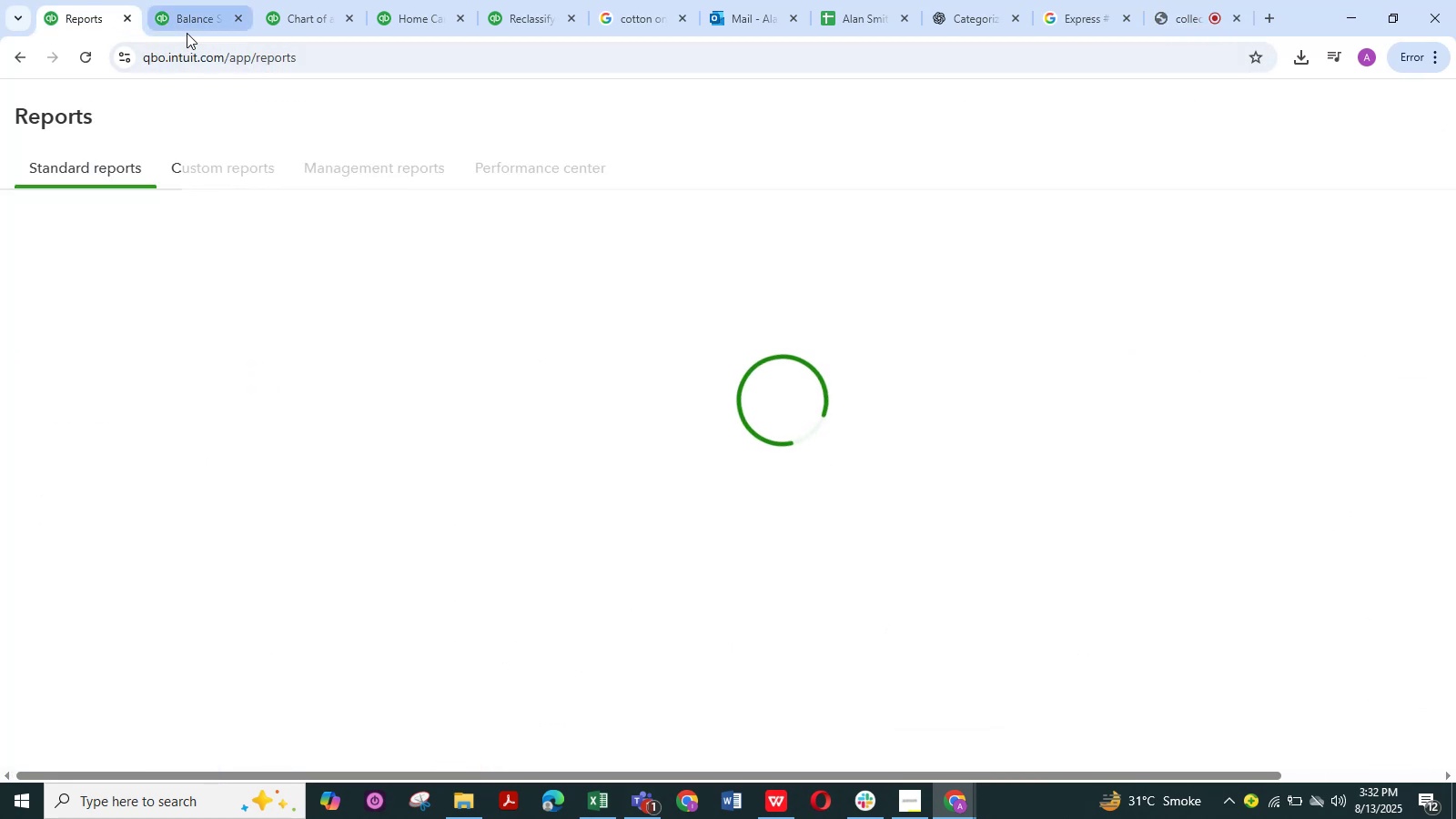 
left_click([187, 25])
 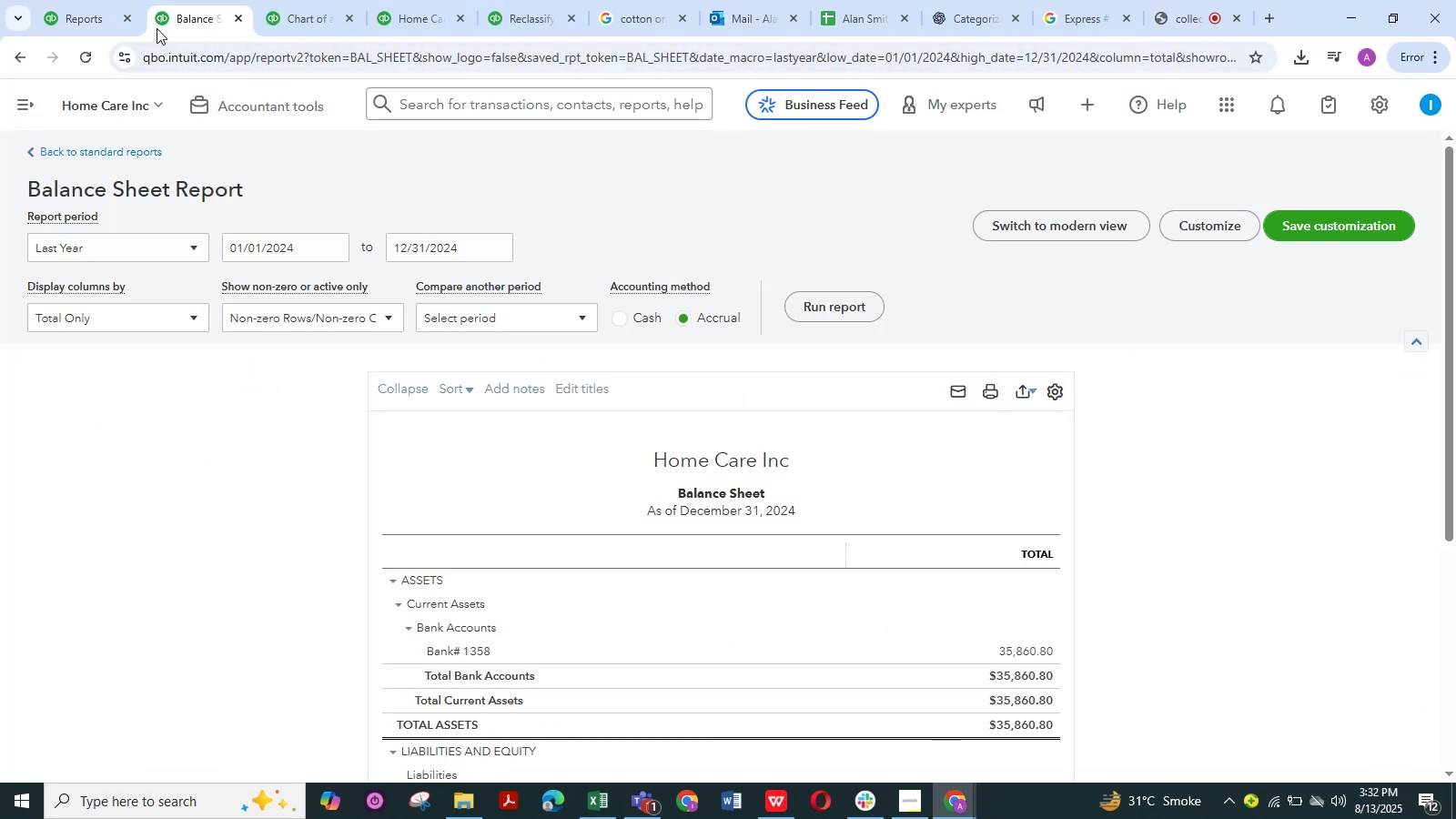 
left_click([96, 5])
 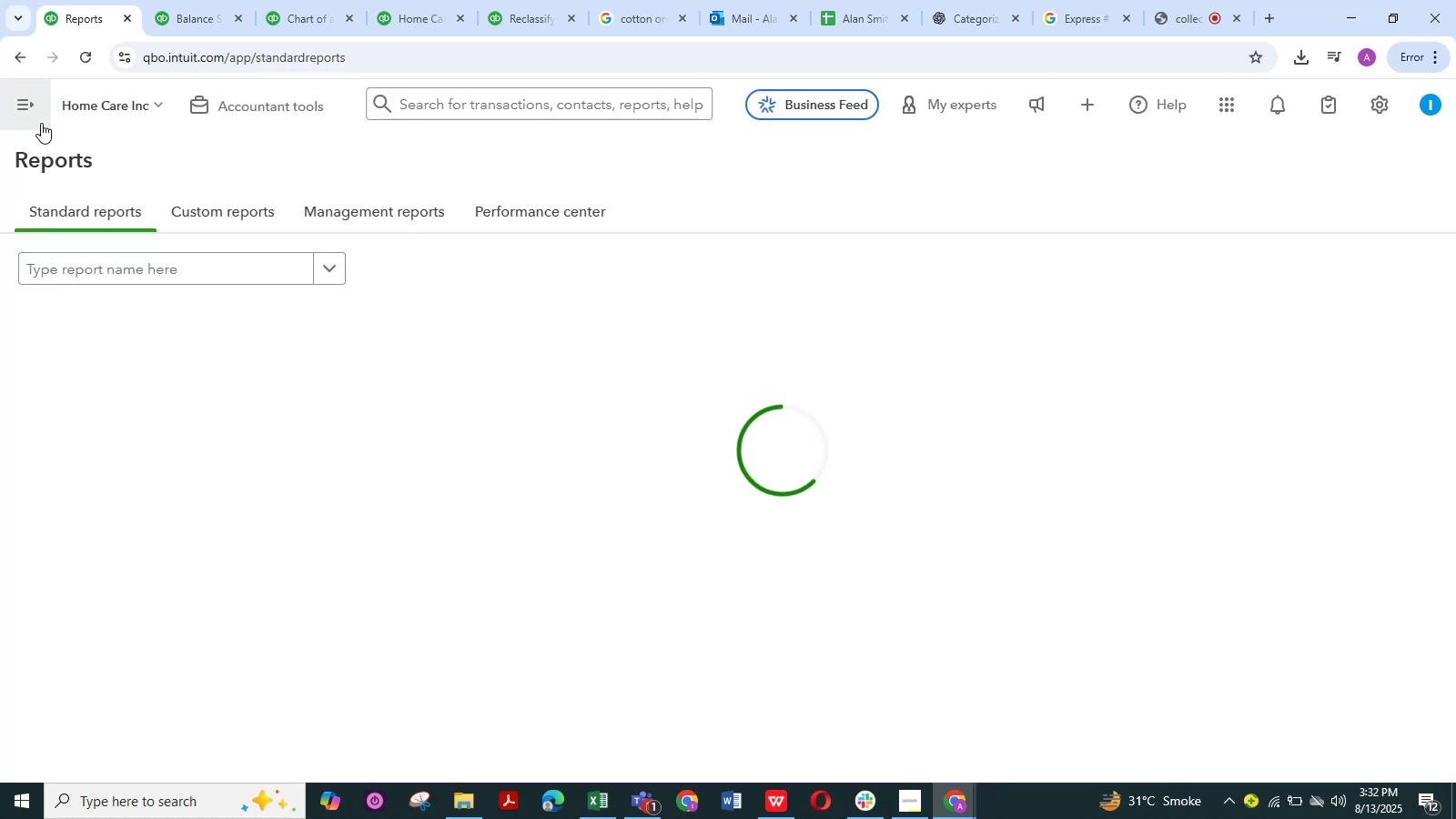 
left_click([18, 110])
 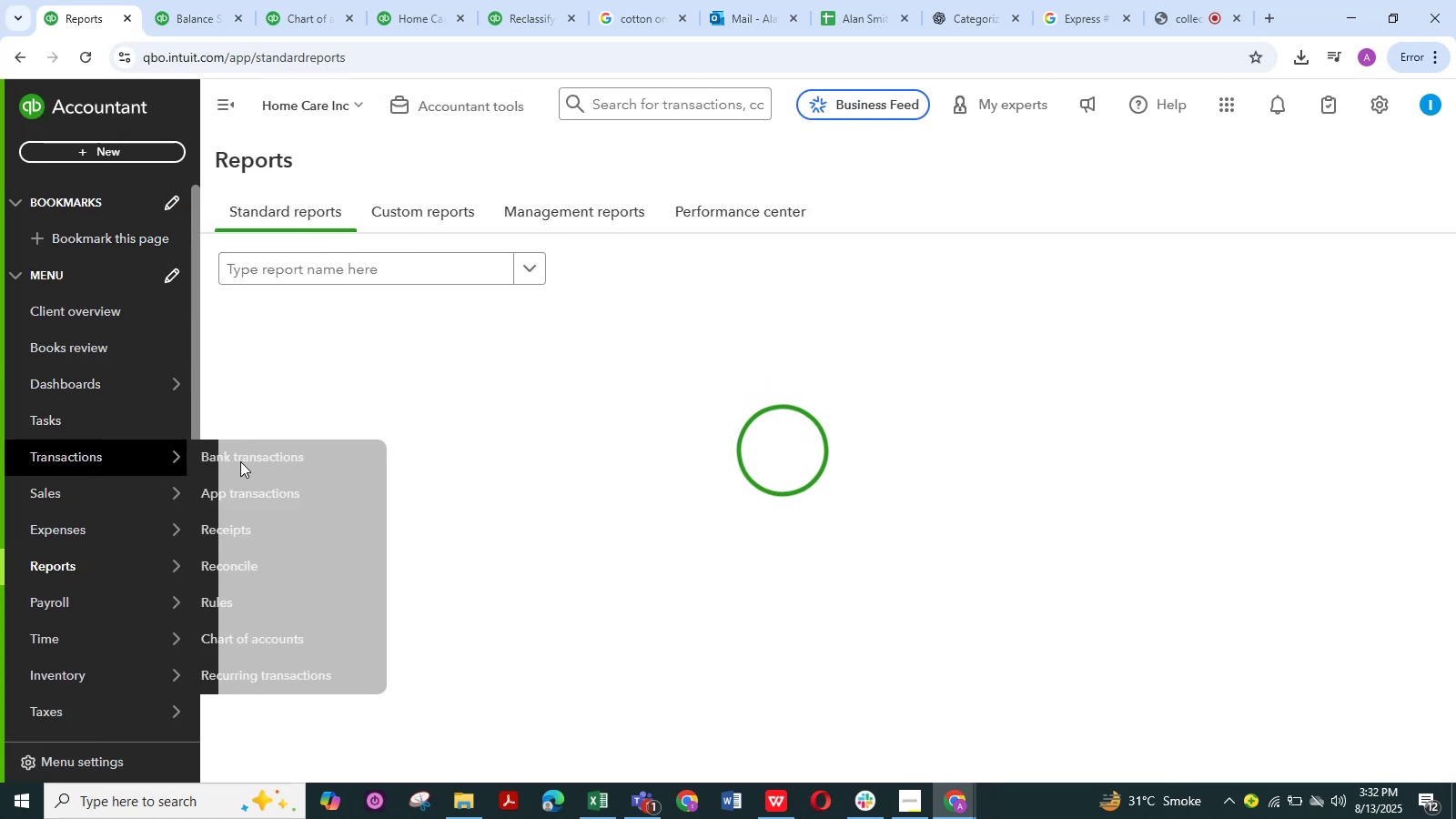 
left_click([240, 461])
 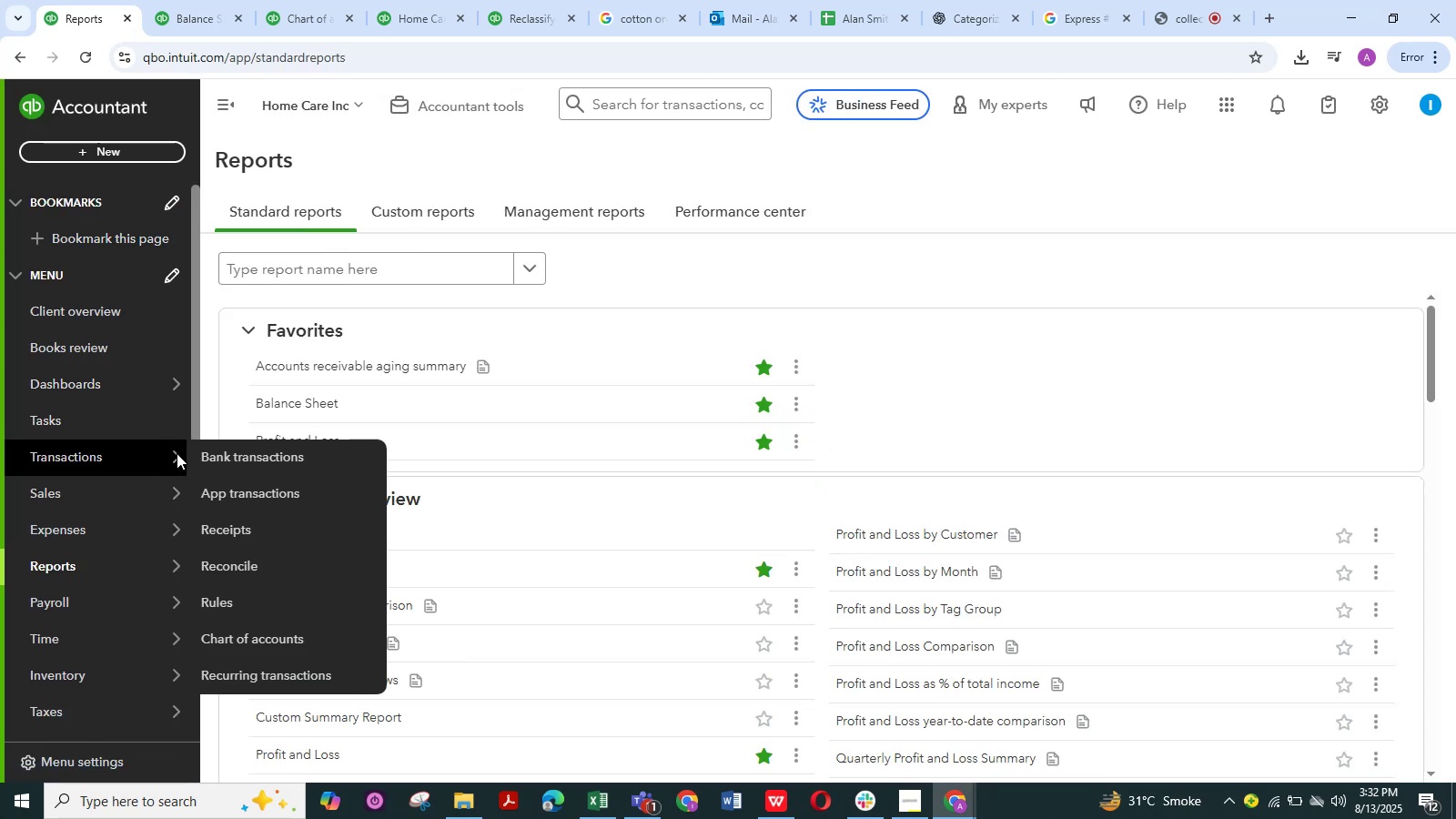 
left_click([196, 451])
 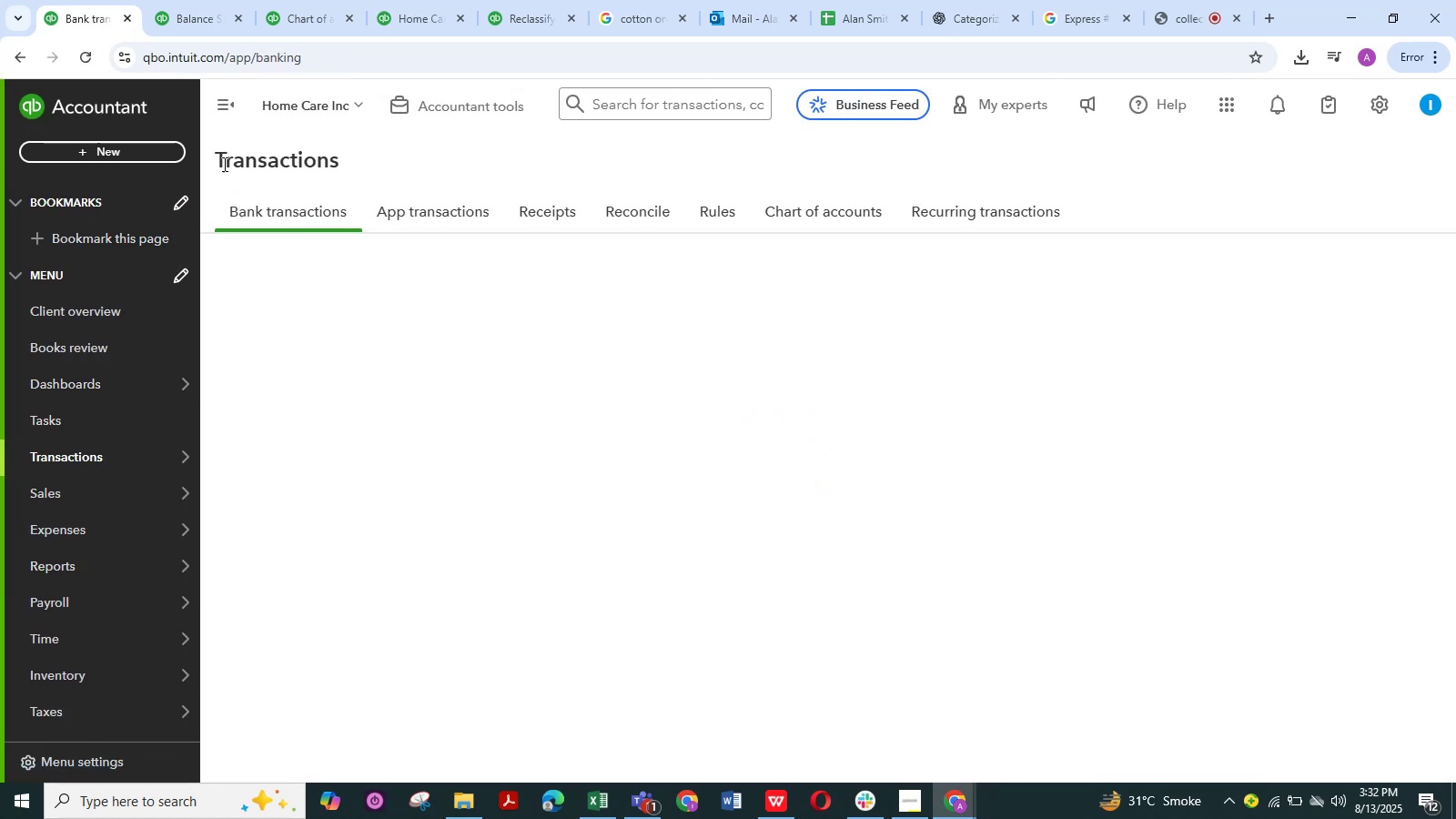 
left_click([224, 120])
 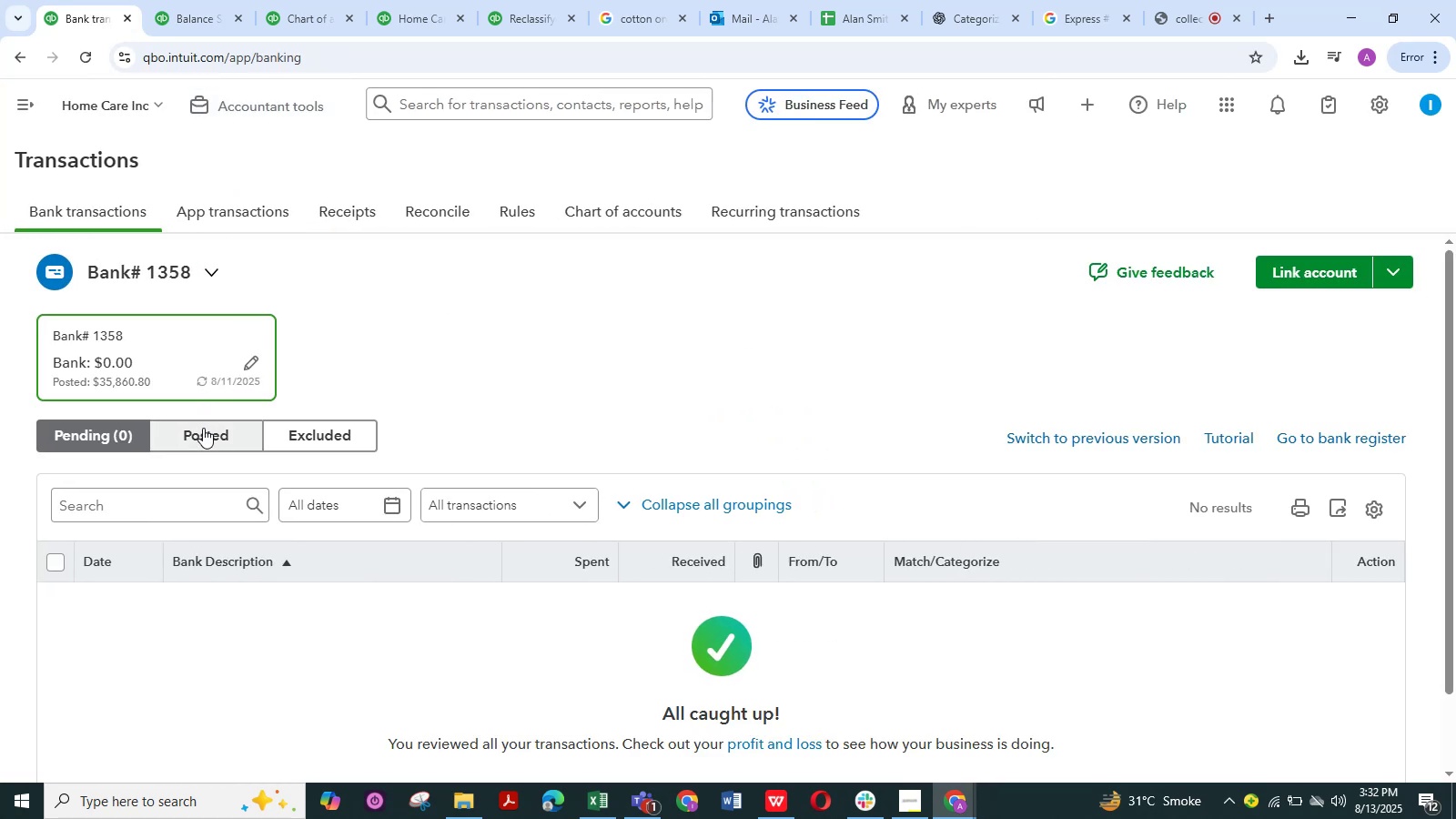 
left_click([203, 430])
 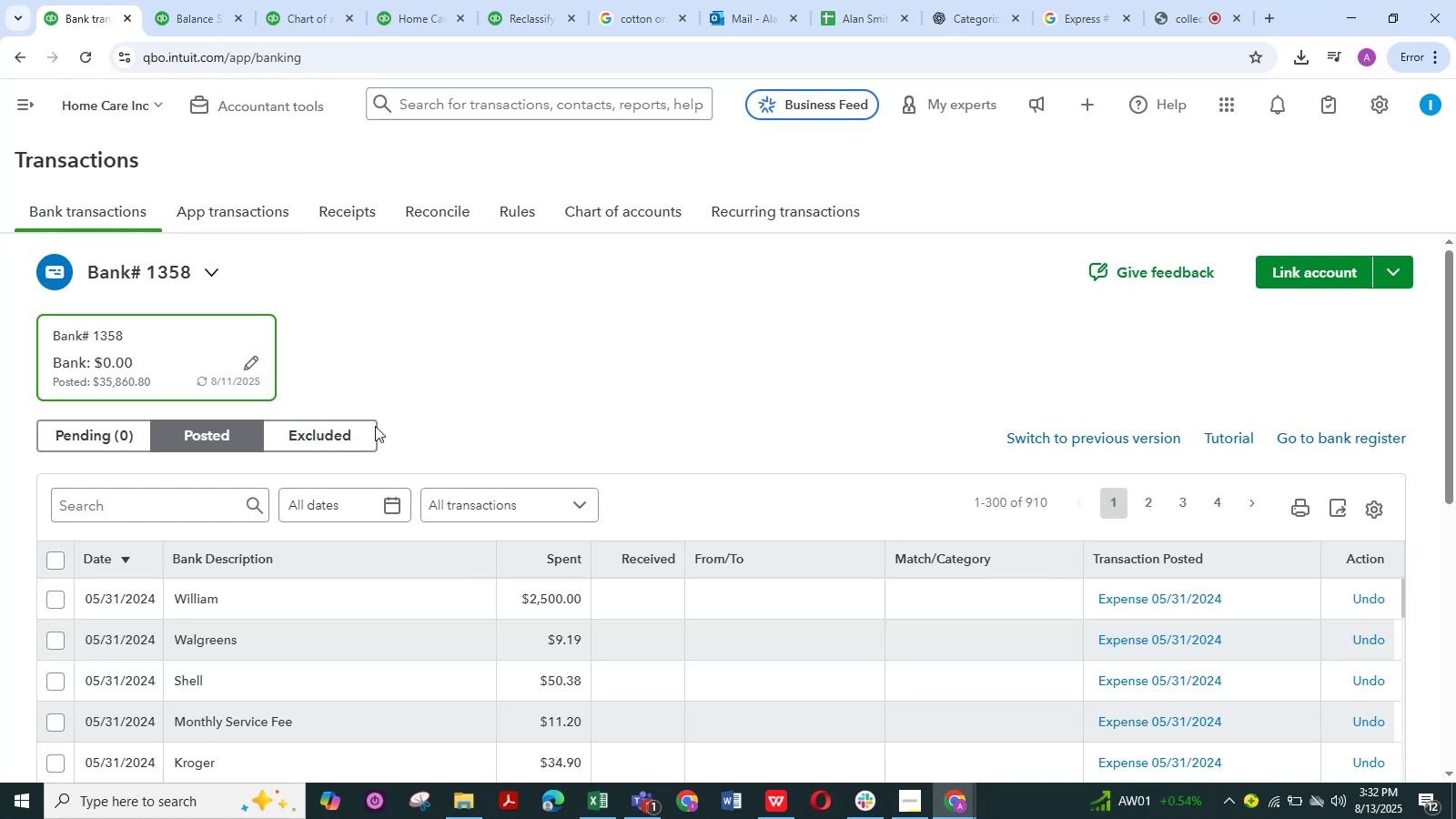 
wait(9.33)
 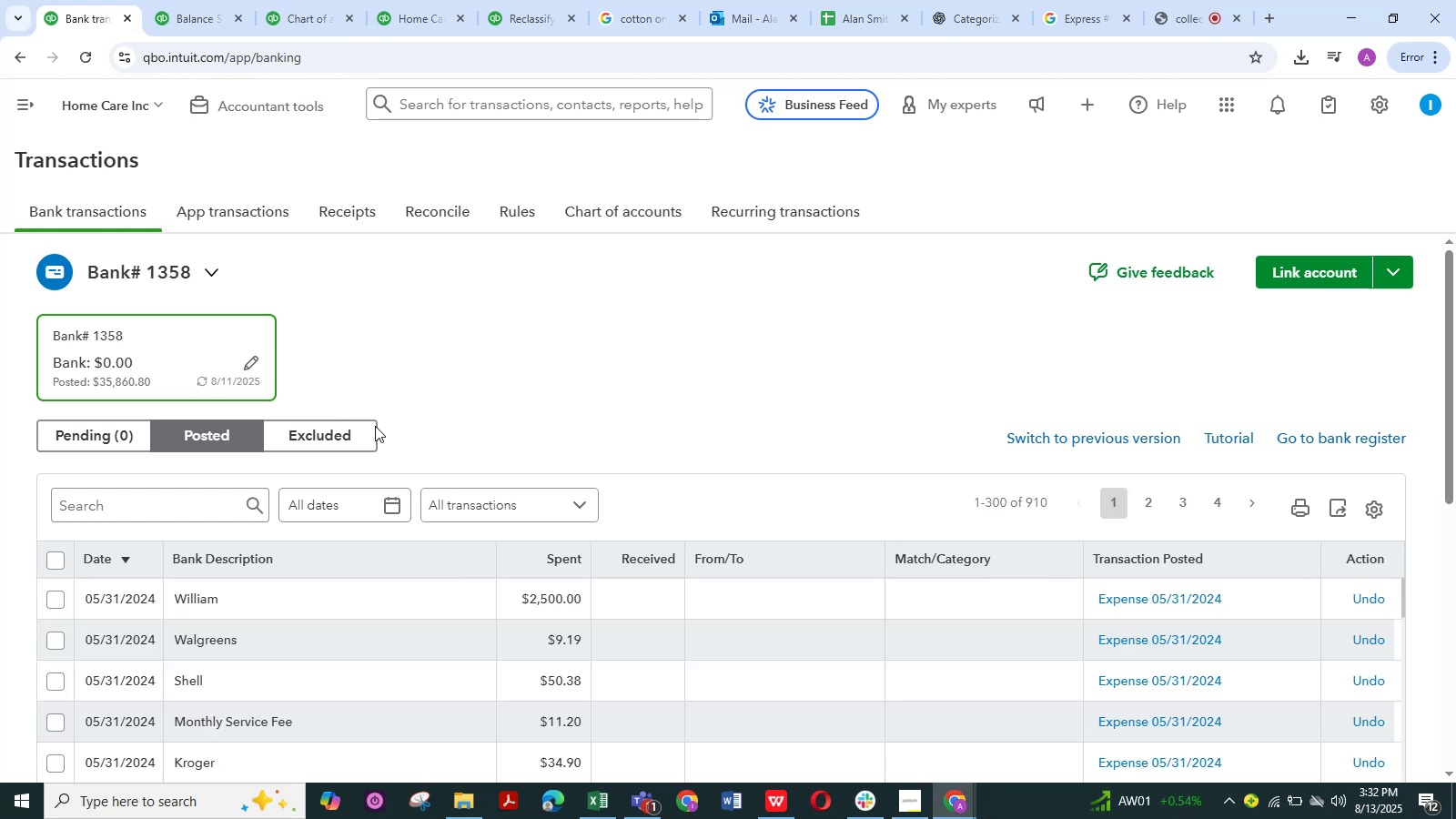 
left_click([58, 557])
 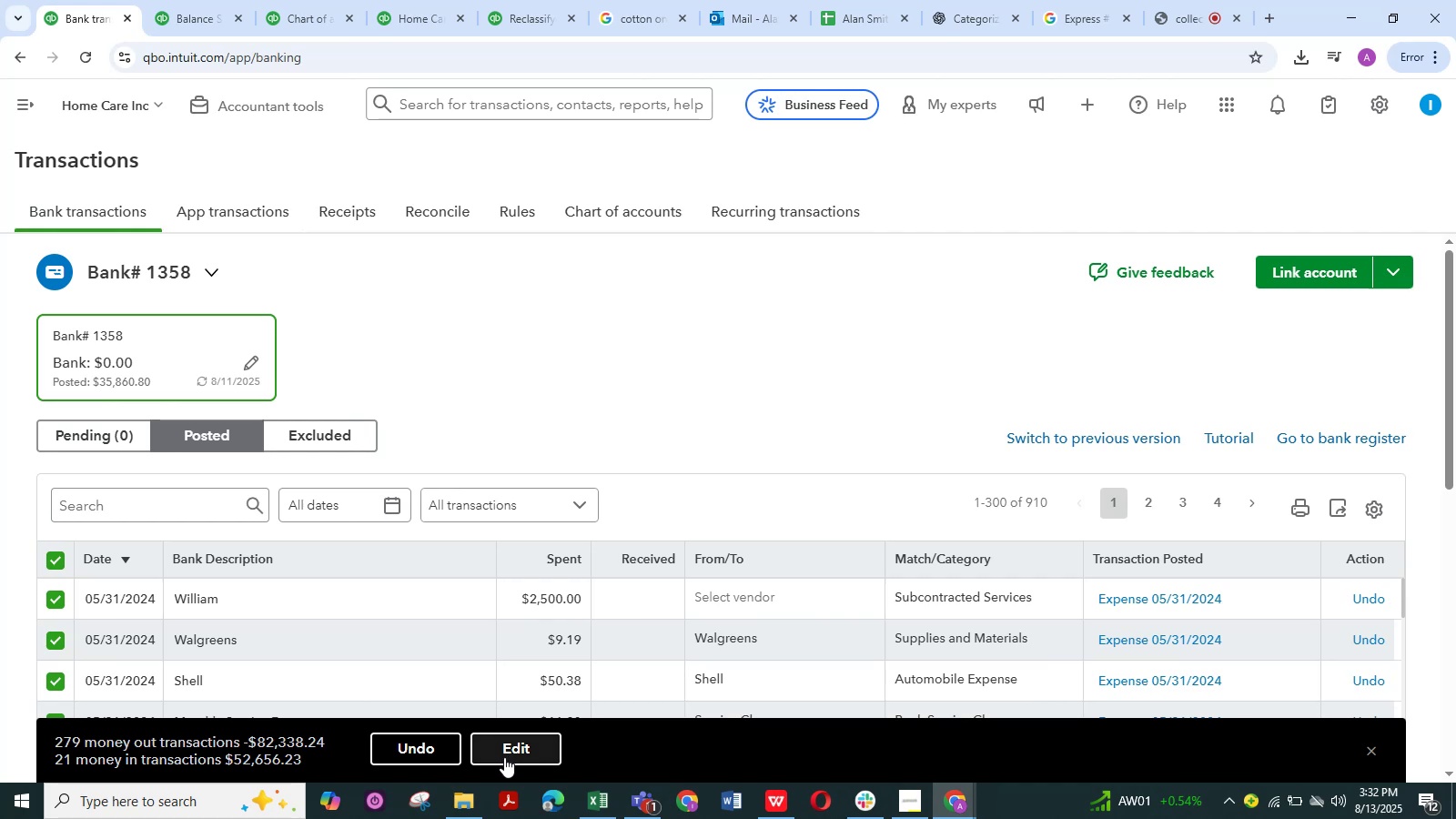 
left_click([449, 756])
 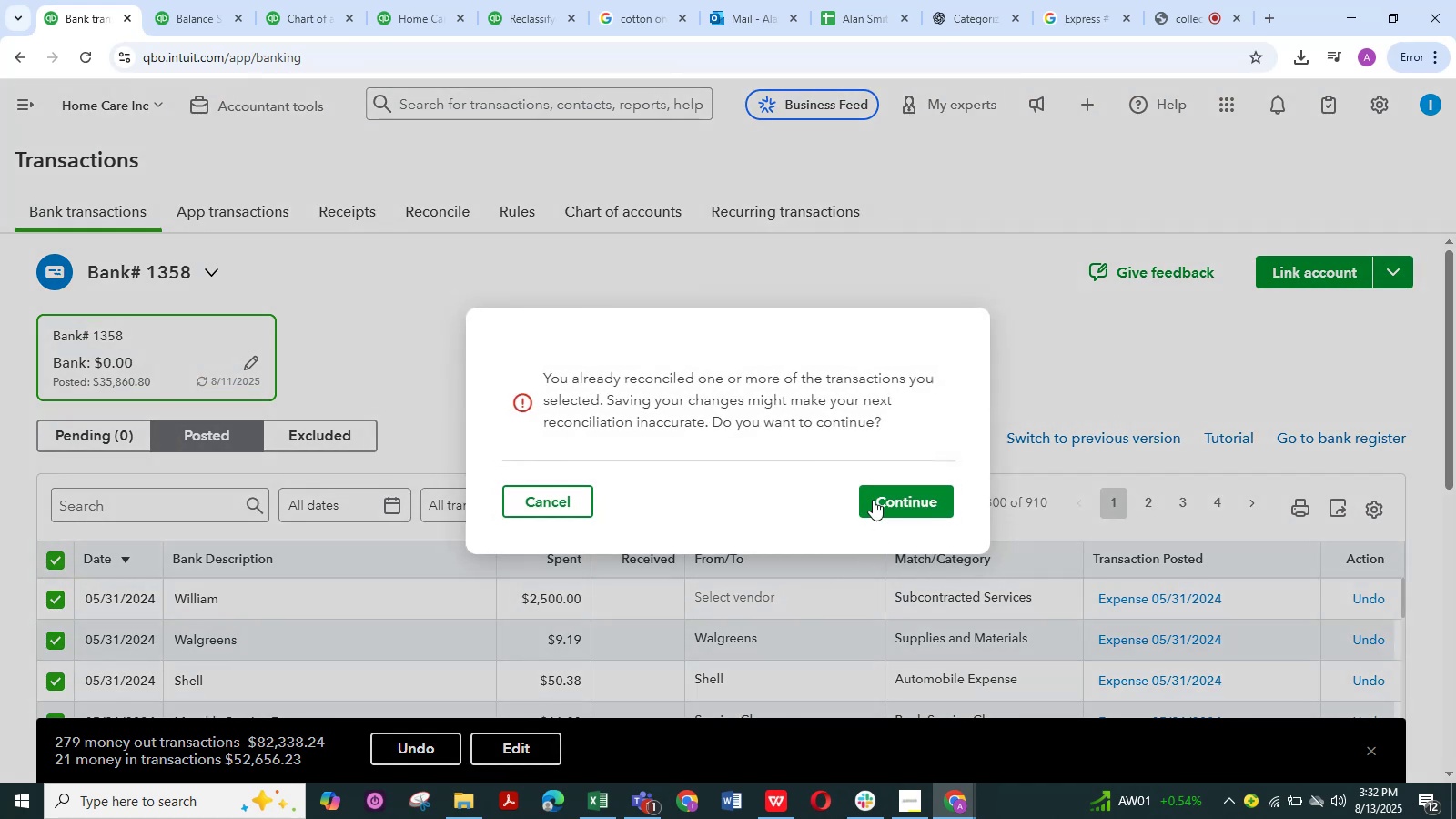 
left_click([887, 487])
 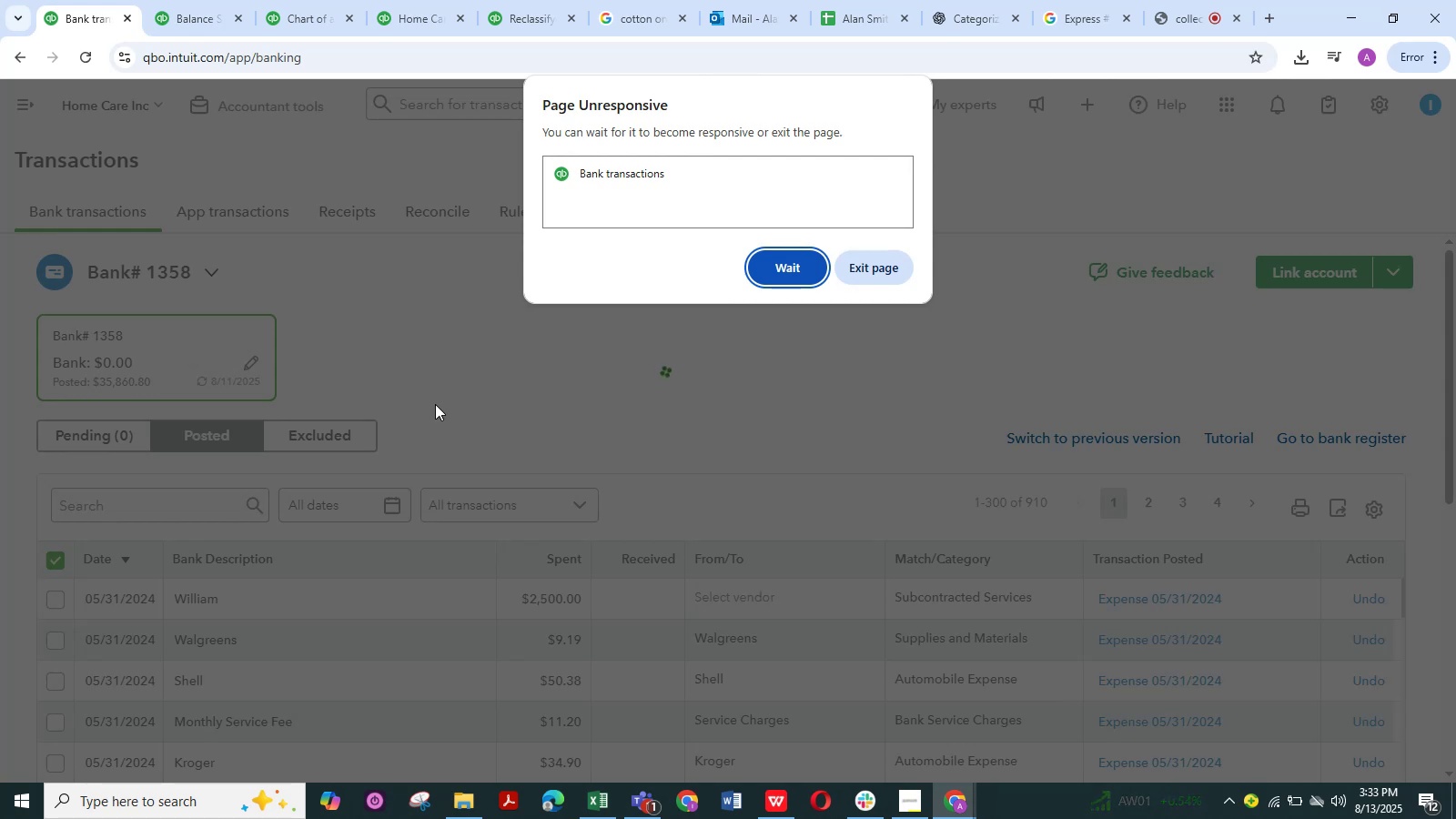 
wait(53.45)
 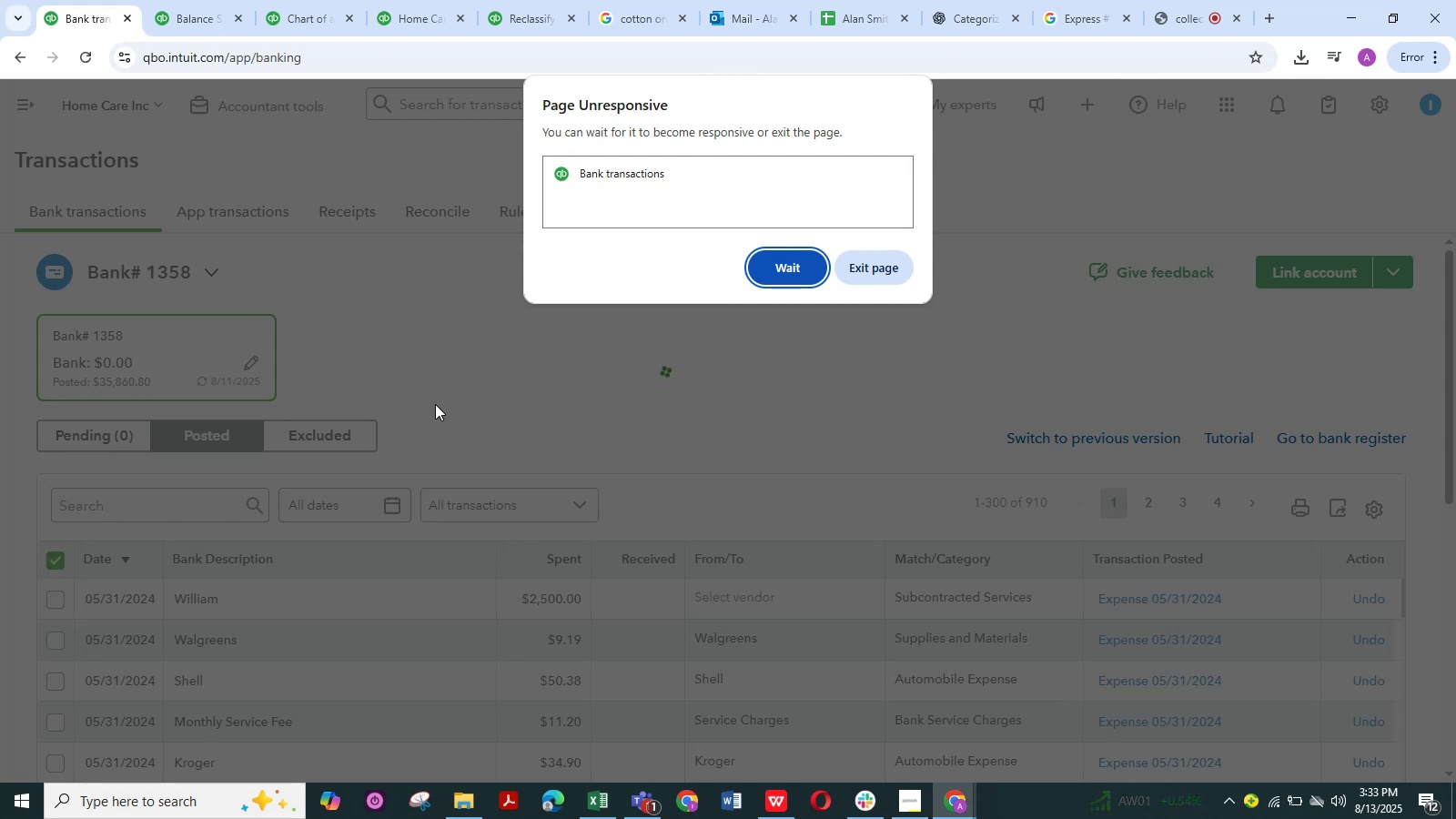 
left_click([784, 273])
 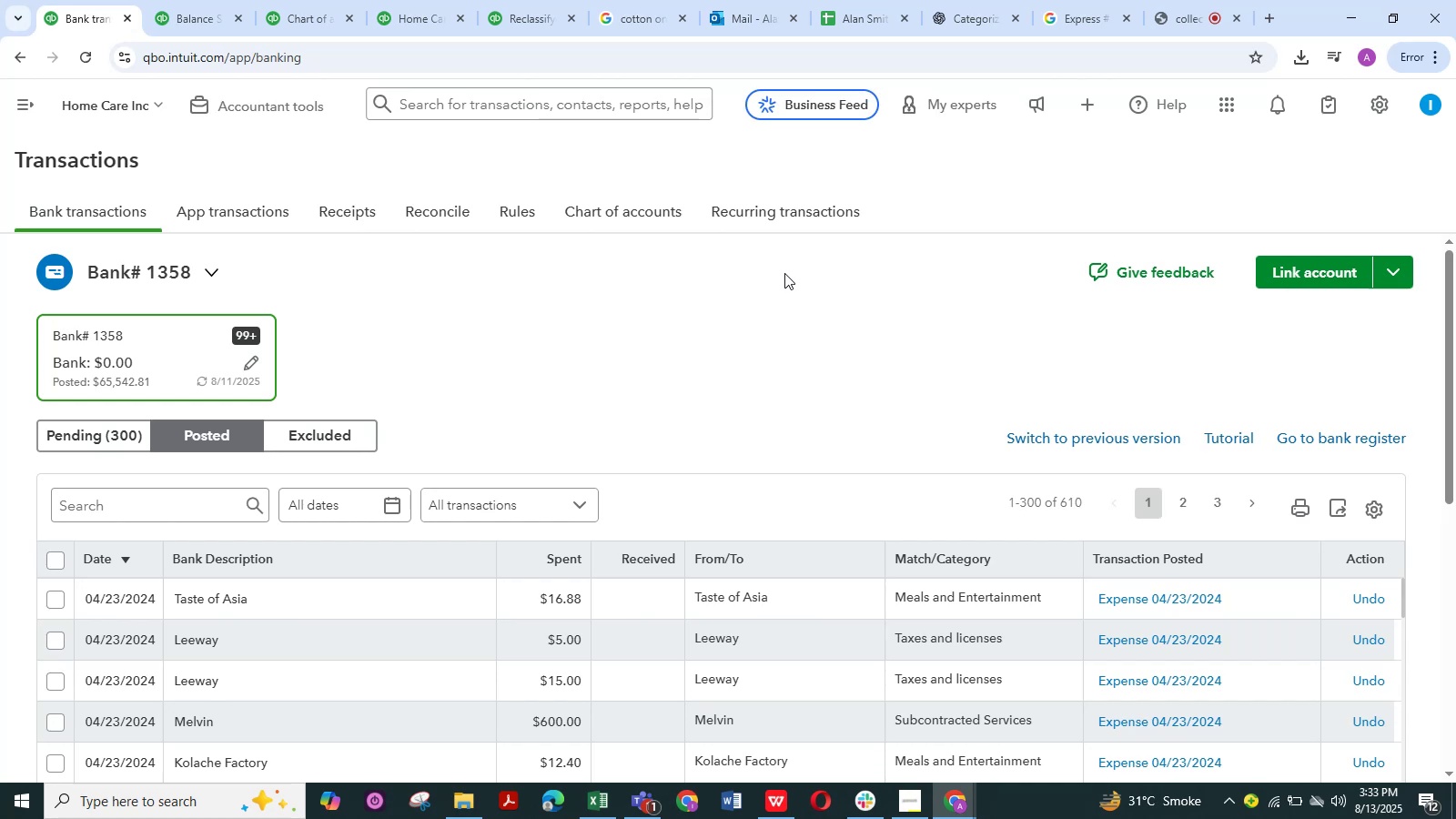 
wait(24.22)
 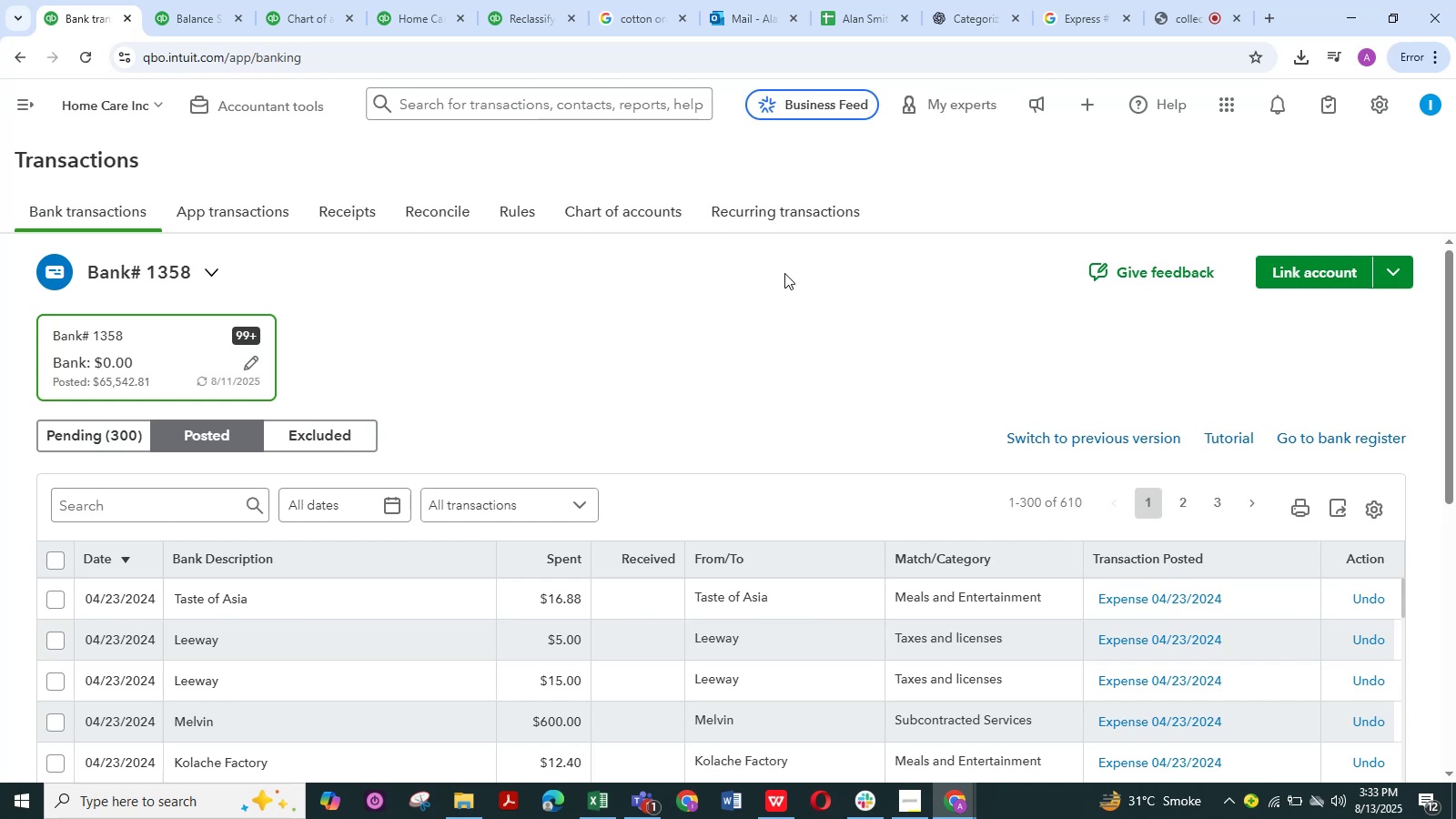 
left_click([56, 557])
 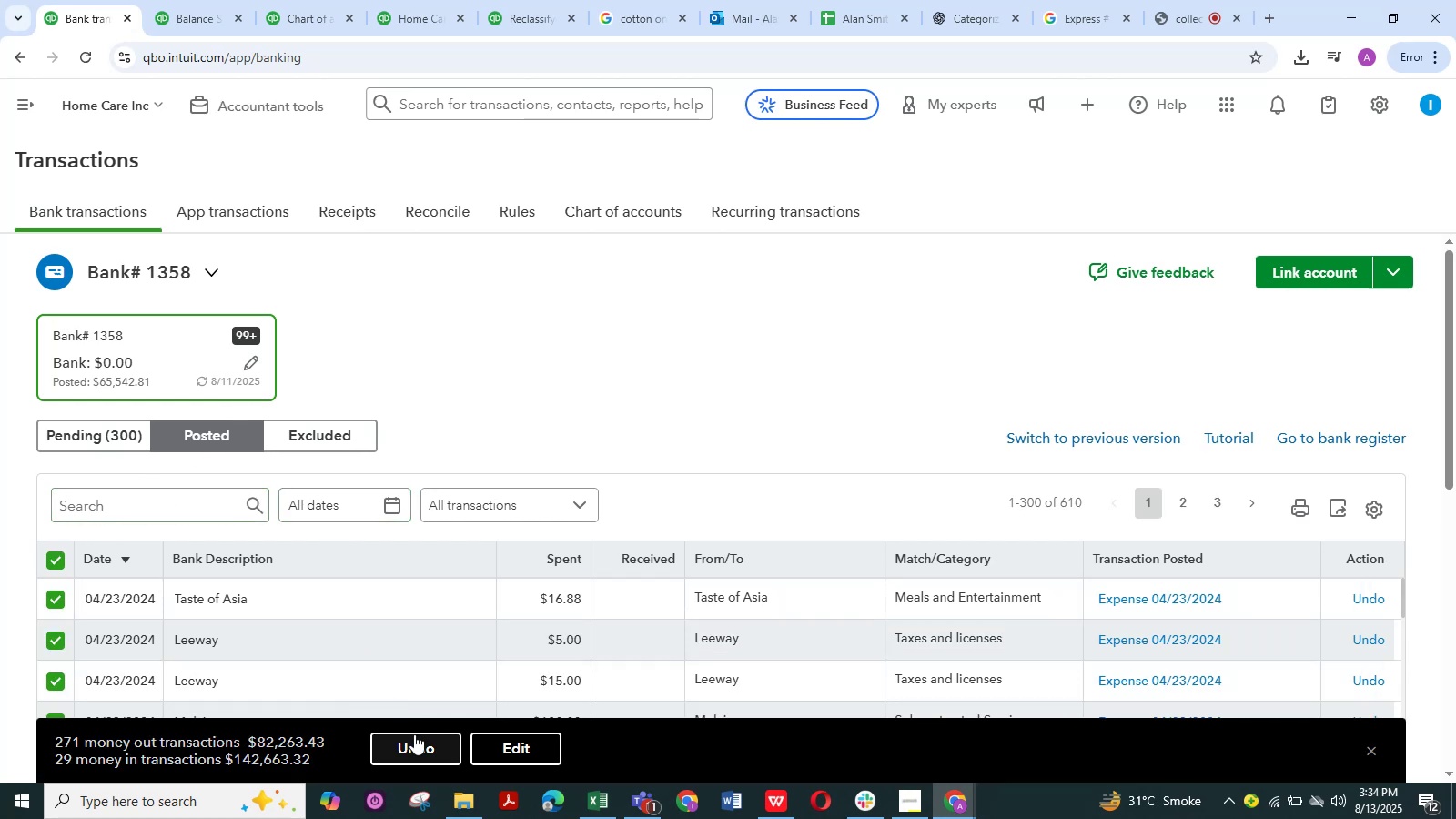 
left_click([414, 734])
 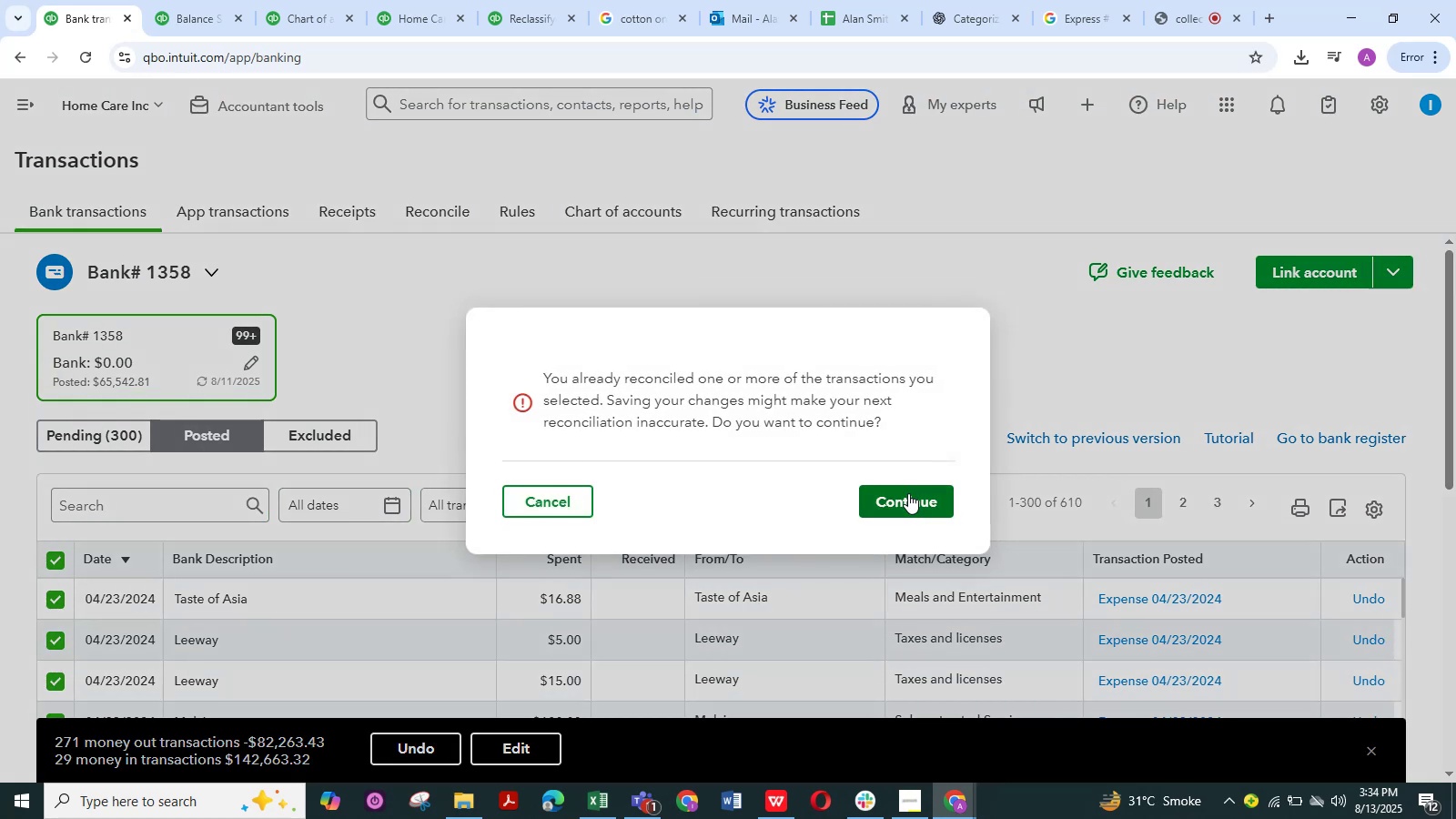 
left_click([908, 493])
 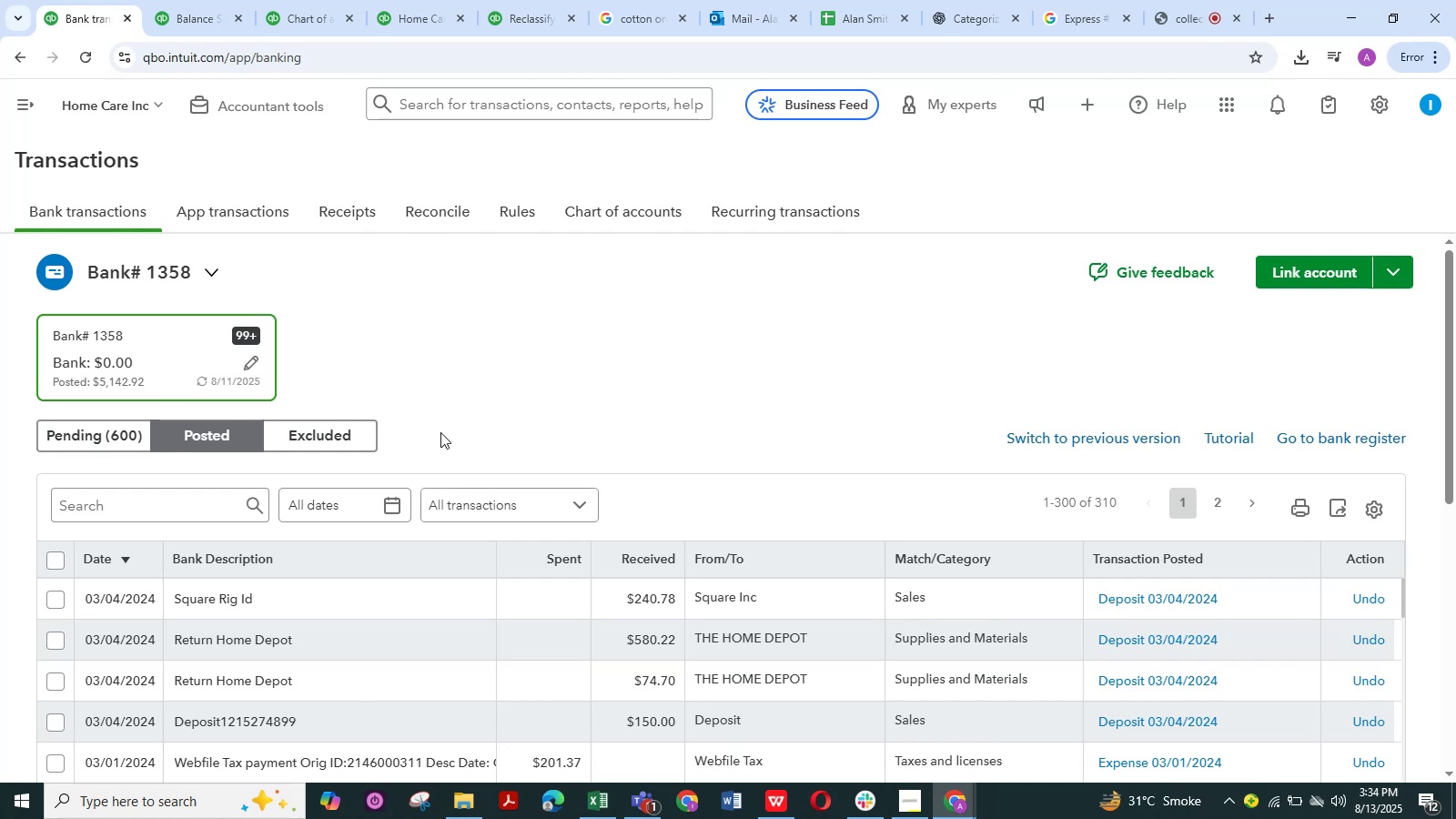 
wait(53.85)
 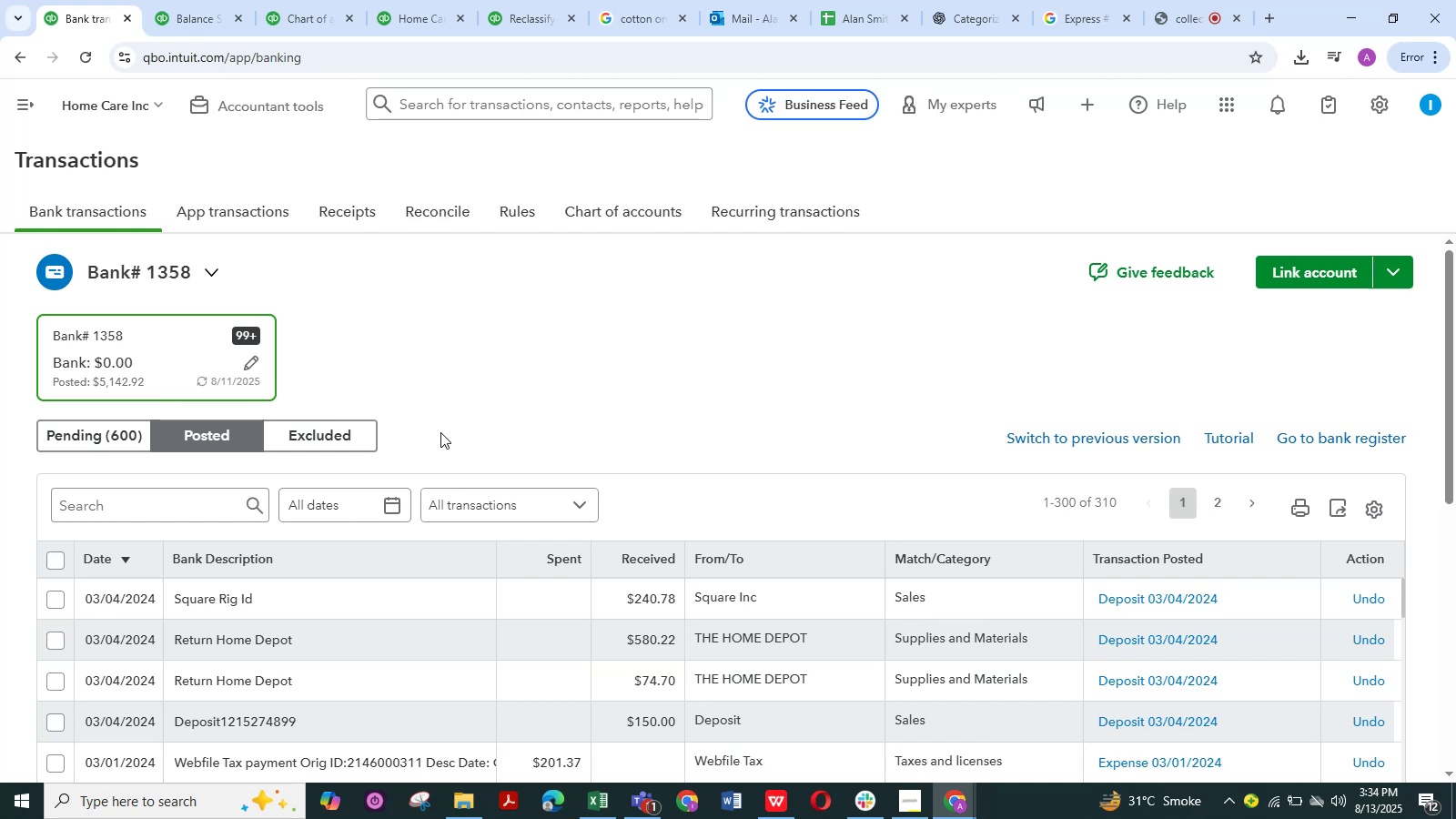 
left_click([49, 558])
 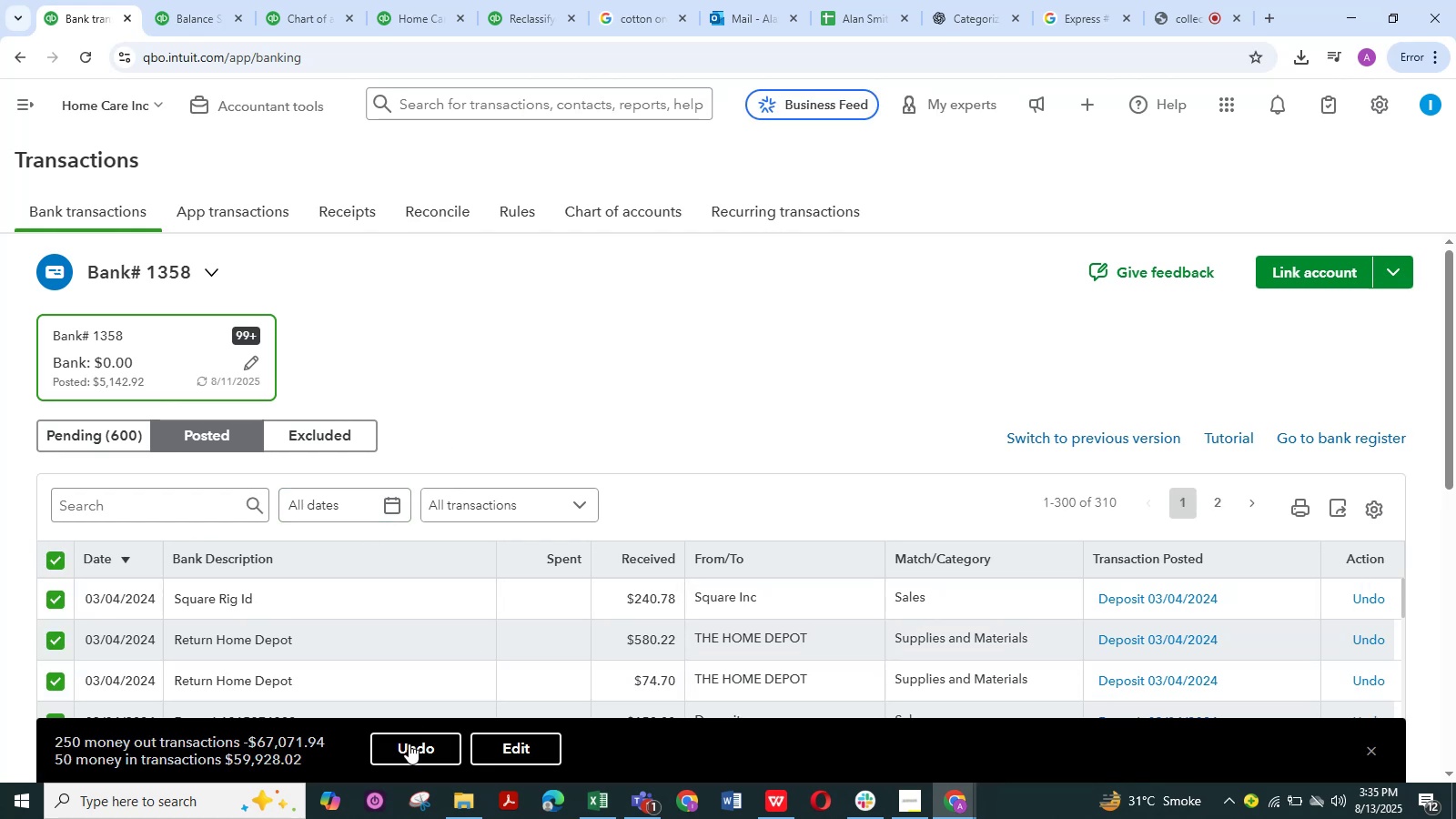 
left_click([409, 743])
 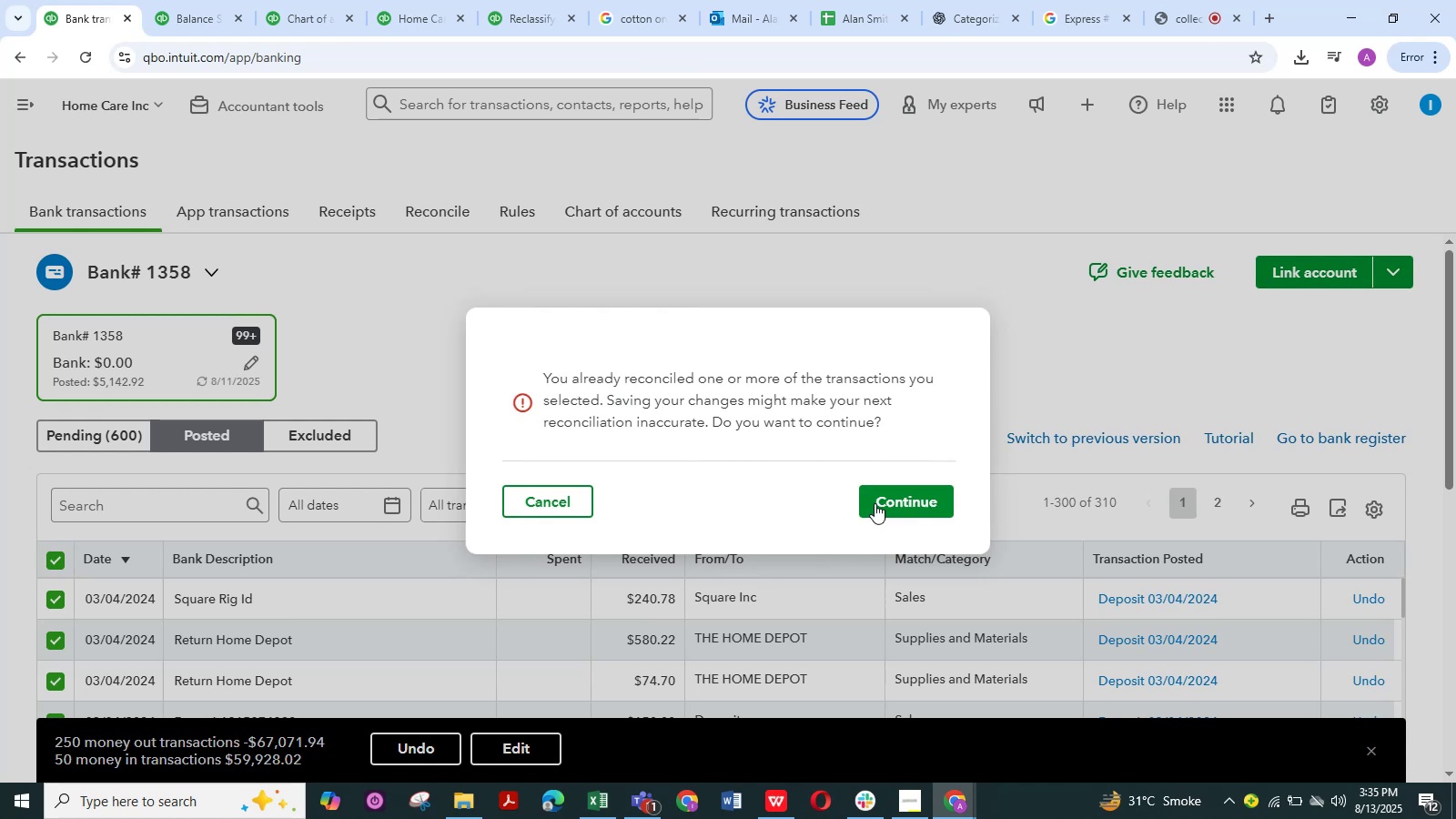 
left_click([885, 503])
 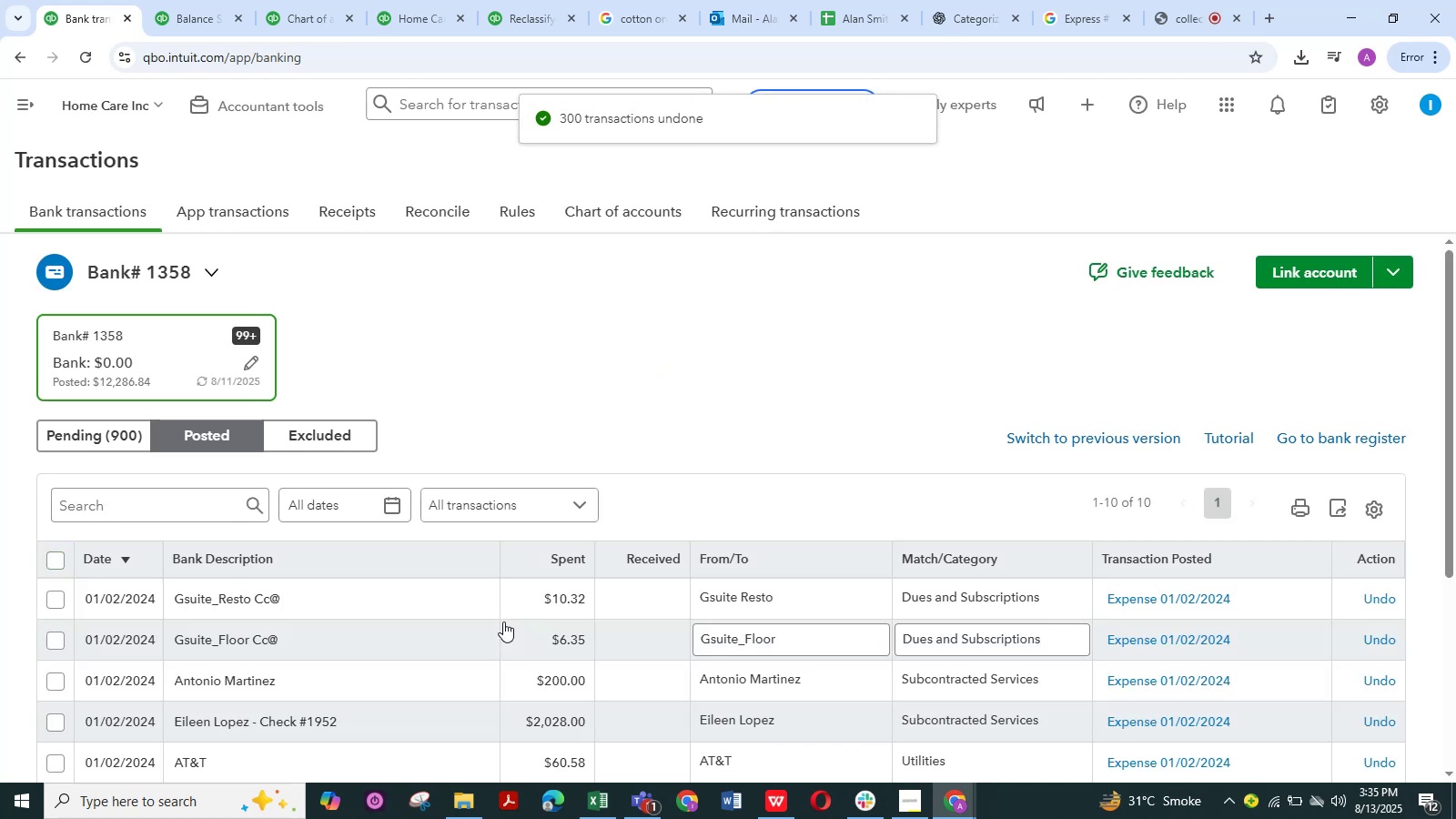 
wait(35.62)
 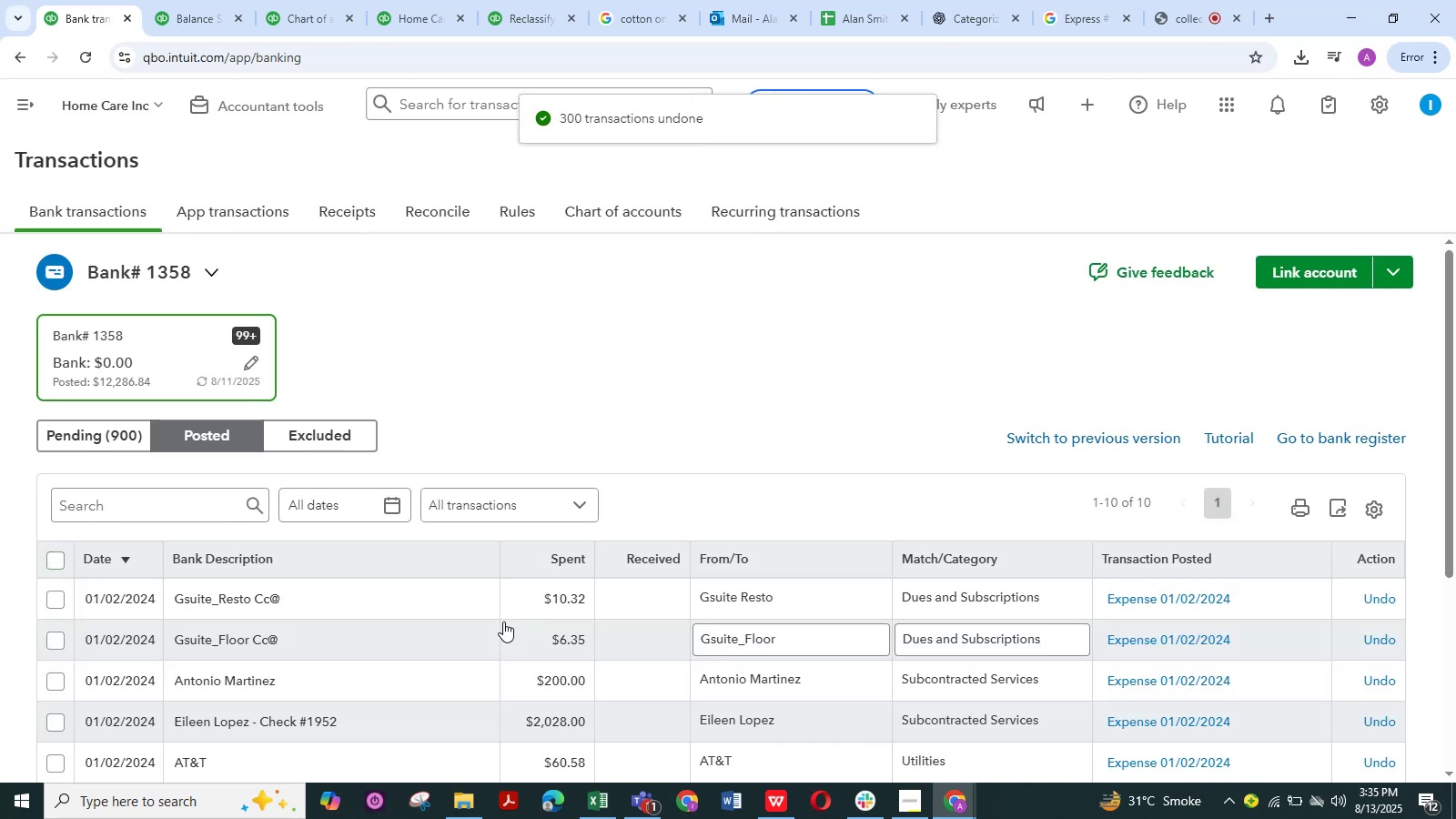 
scroll: coordinate [588, 431], scroll_direction: down, amount: 1.0
 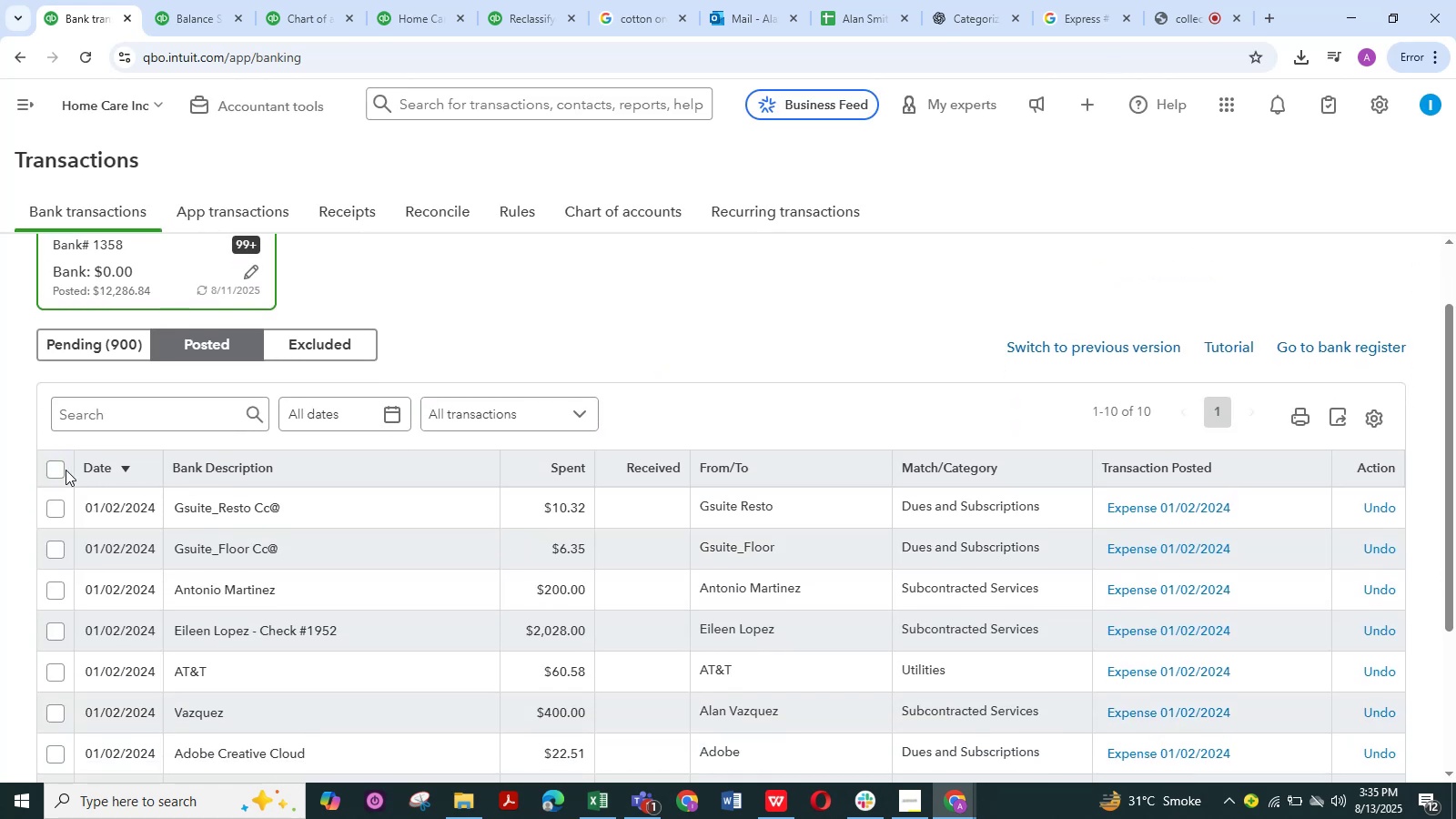 
left_click([59, 470])
 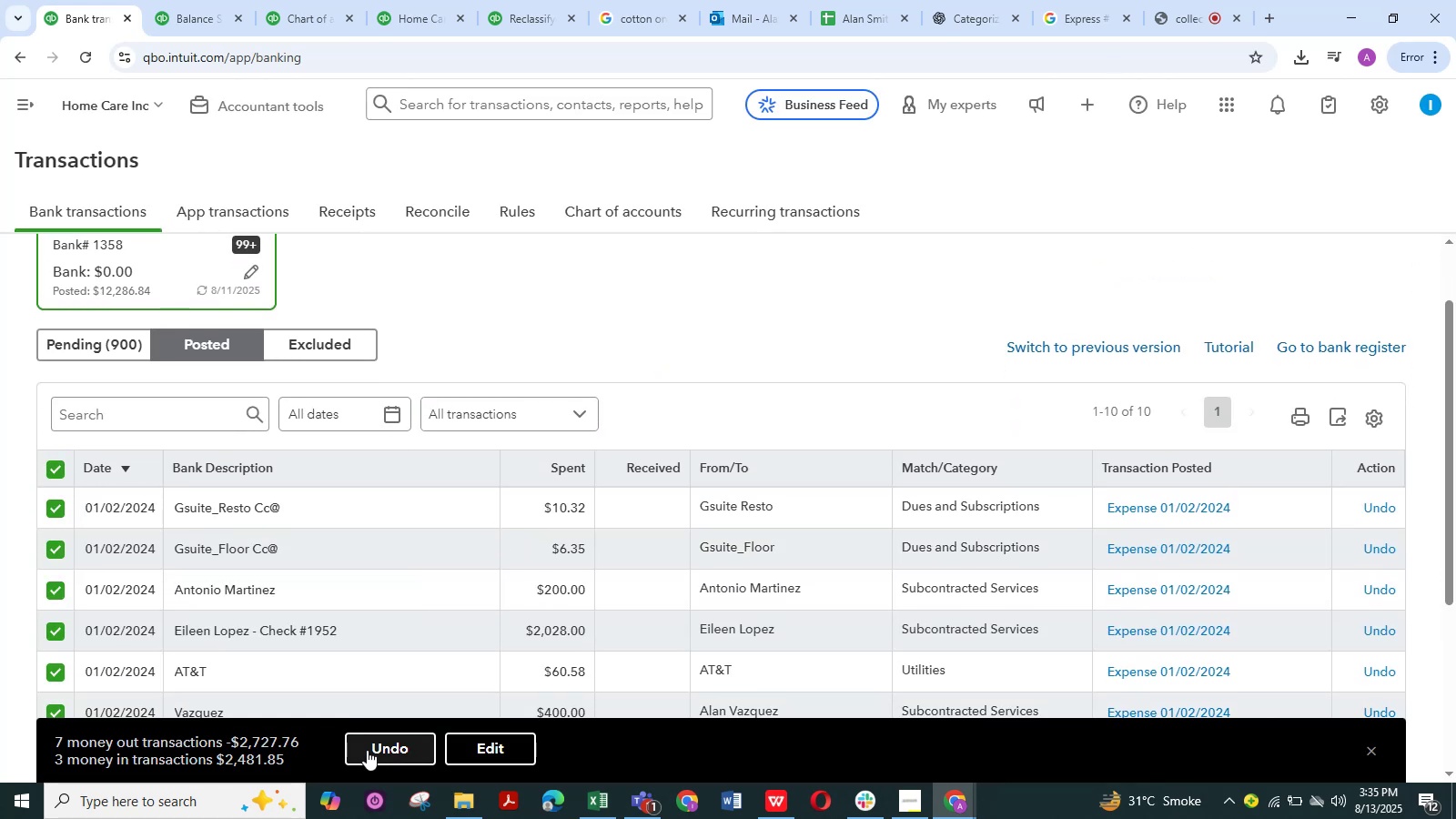 
left_click([367, 750])
 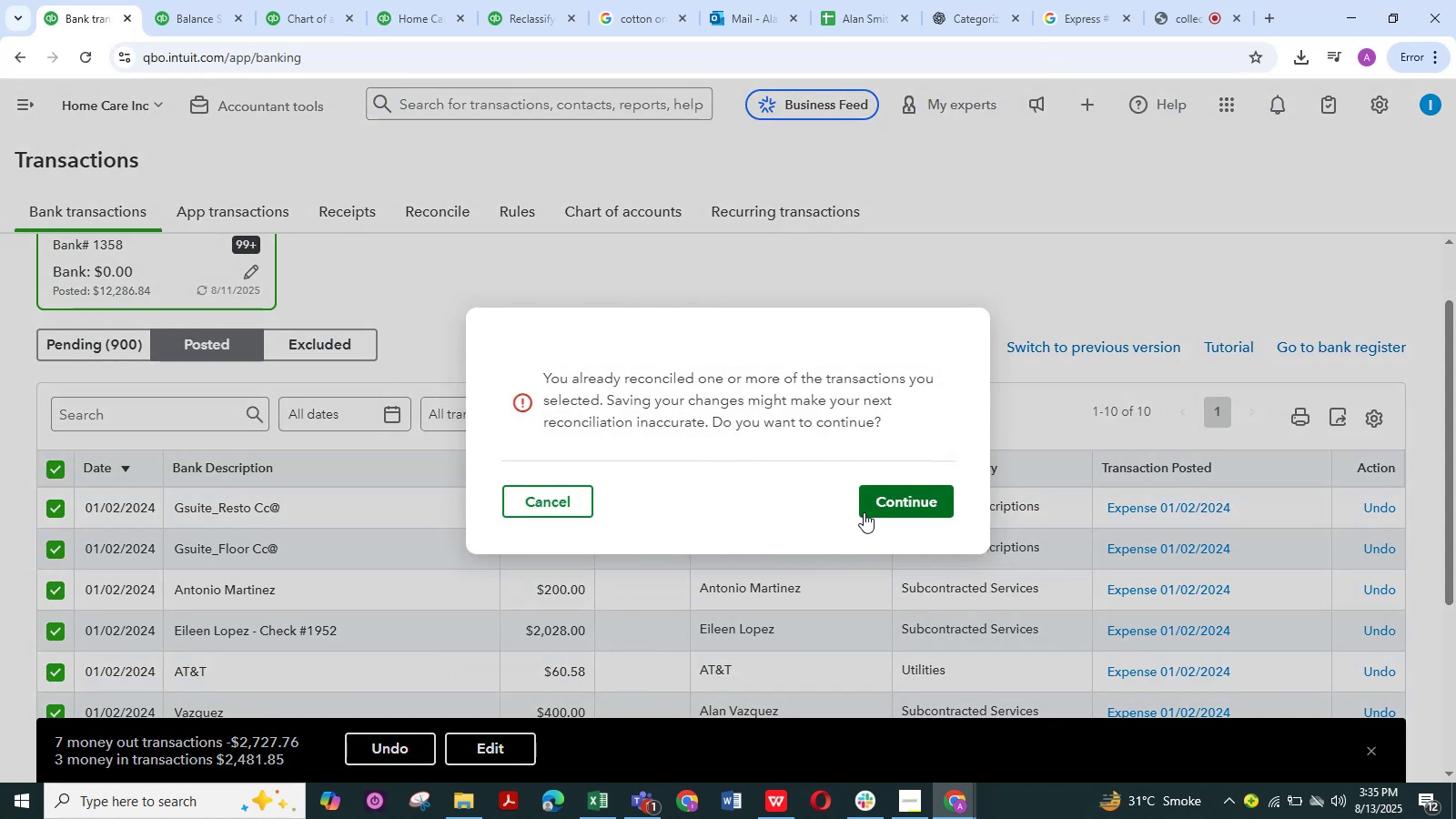 
left_click([892, 509])
 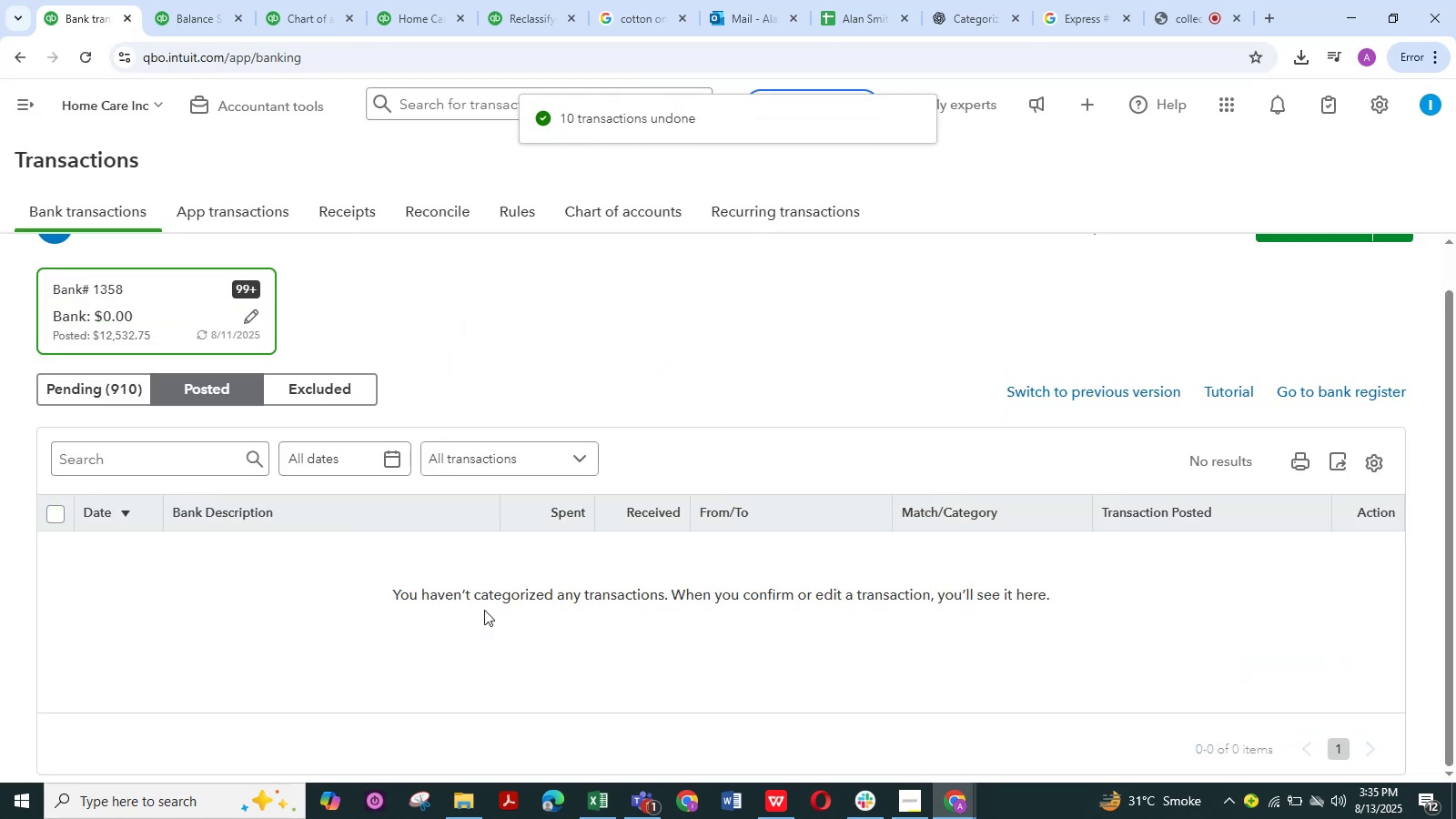 
wait(11.03)
 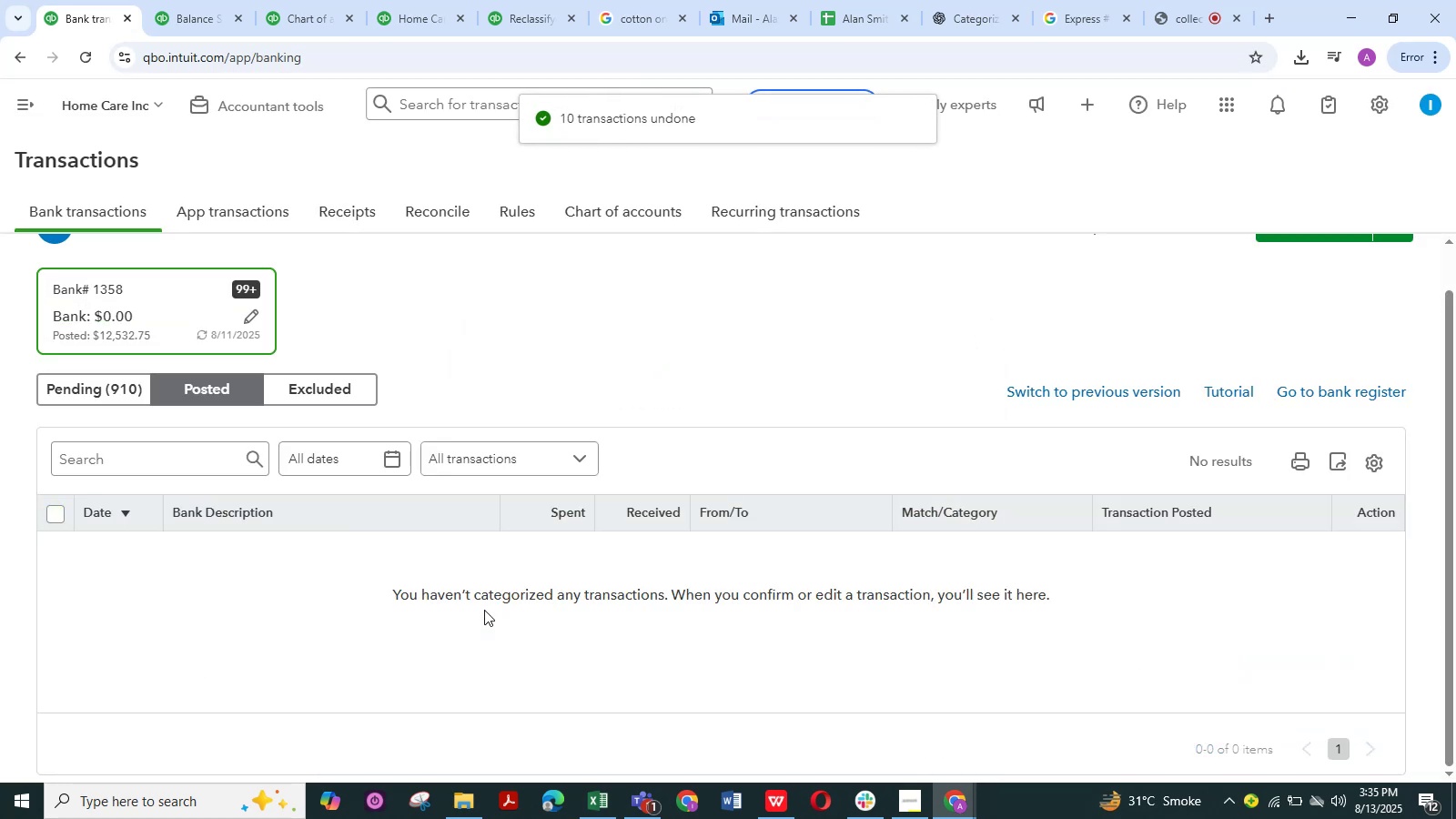 
left_click([122, 399])
 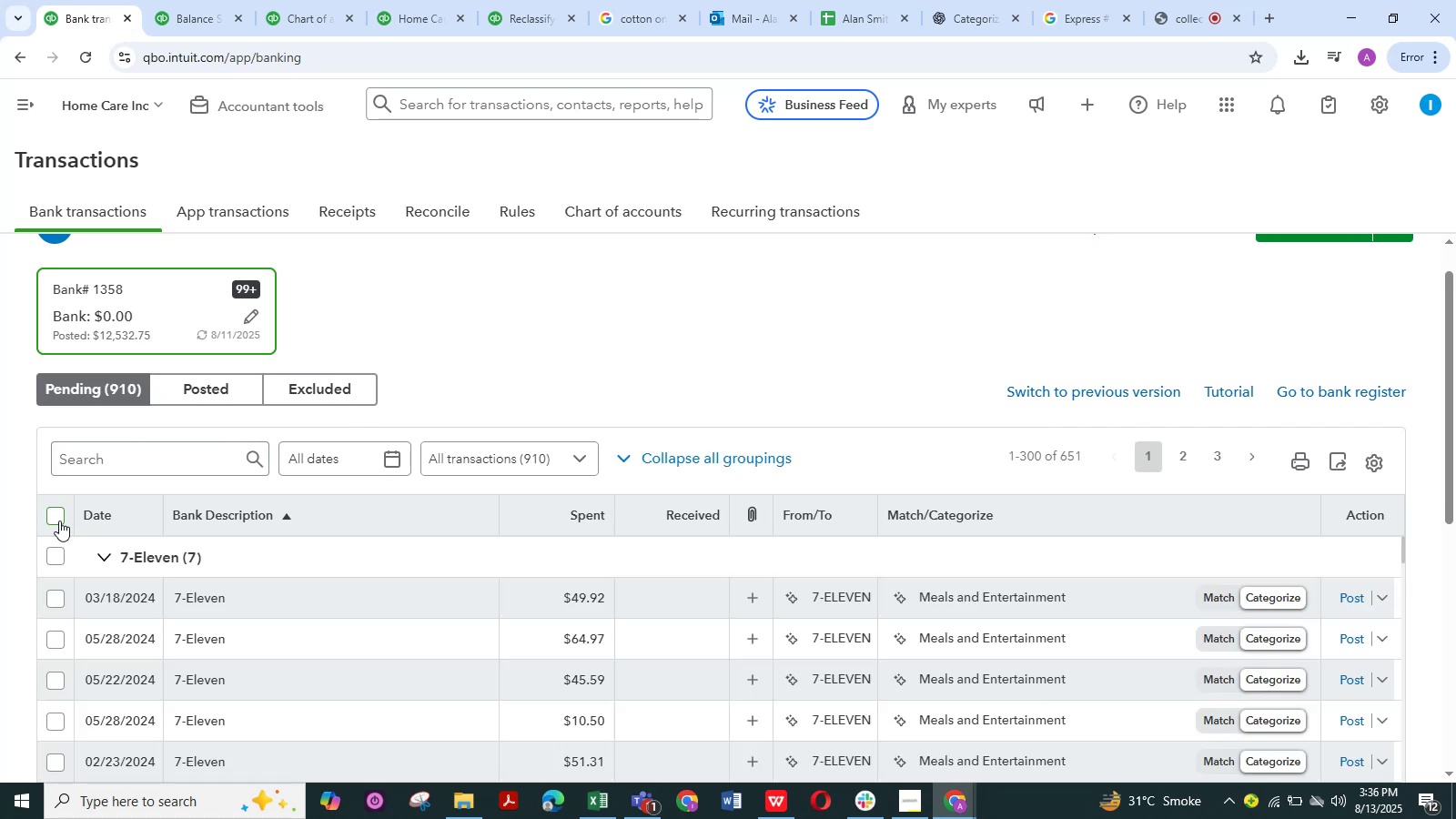 
wait(6.04)
 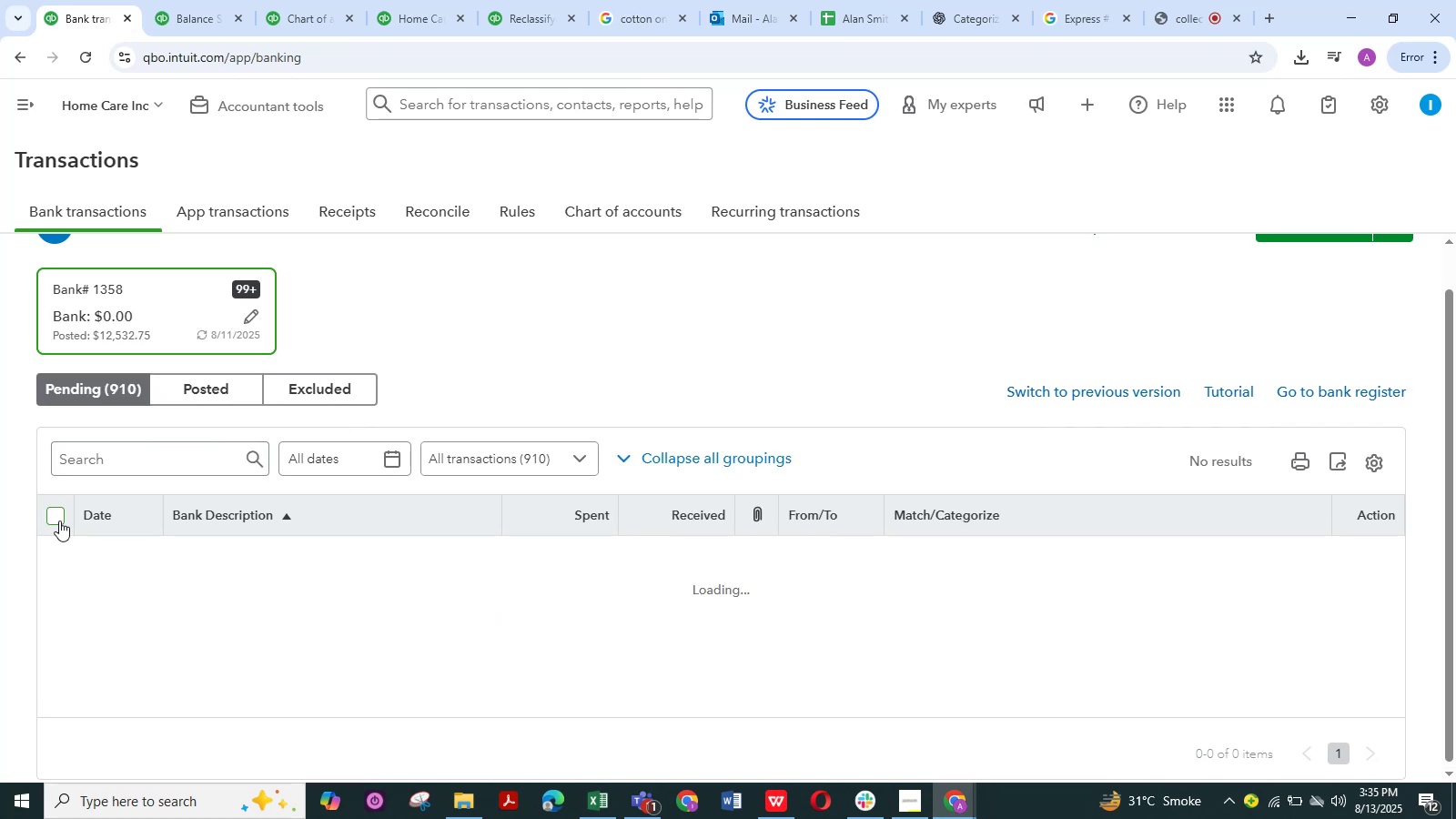 
left_click([59, 521])
 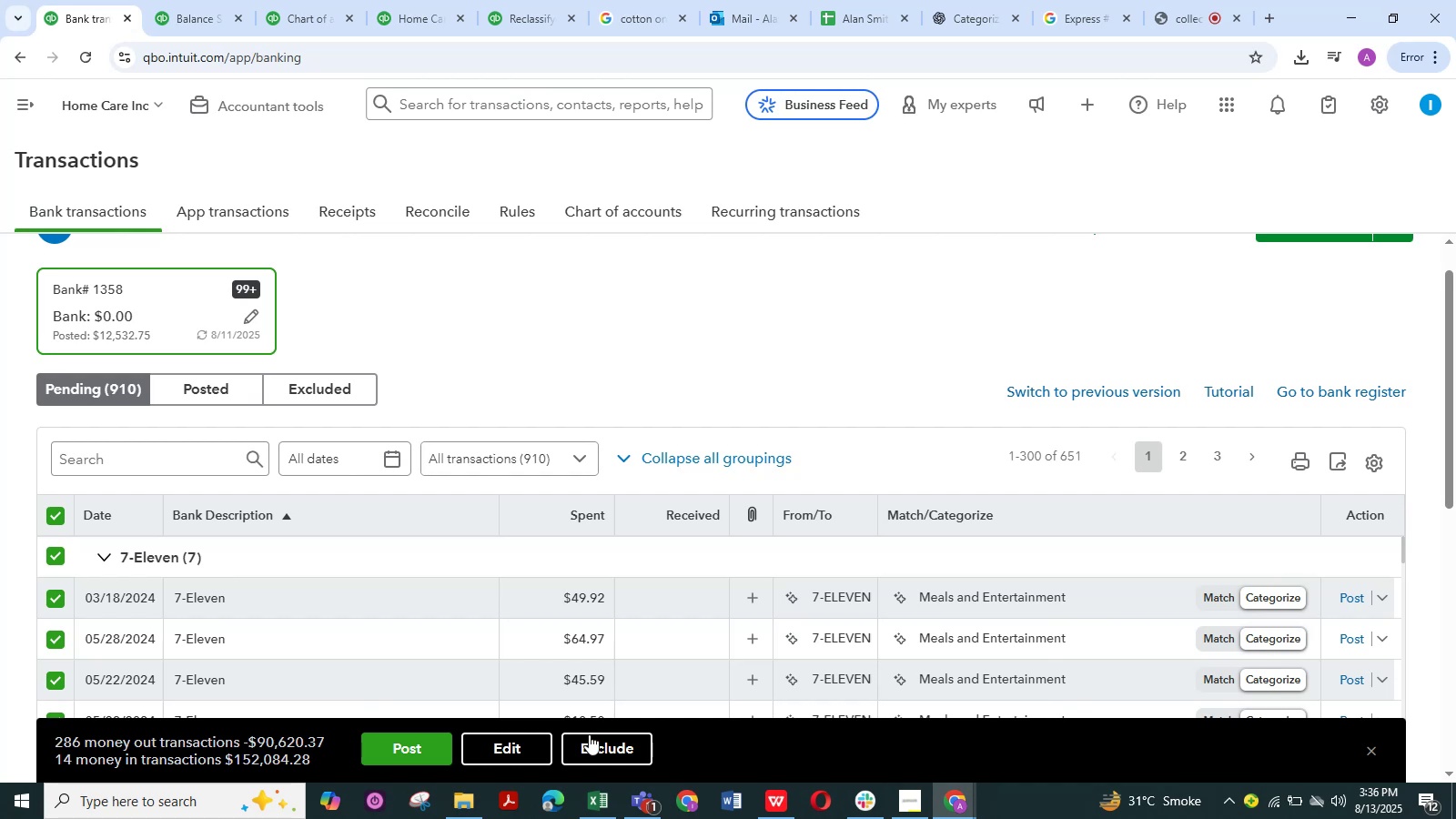 
left_click([605, 743])
 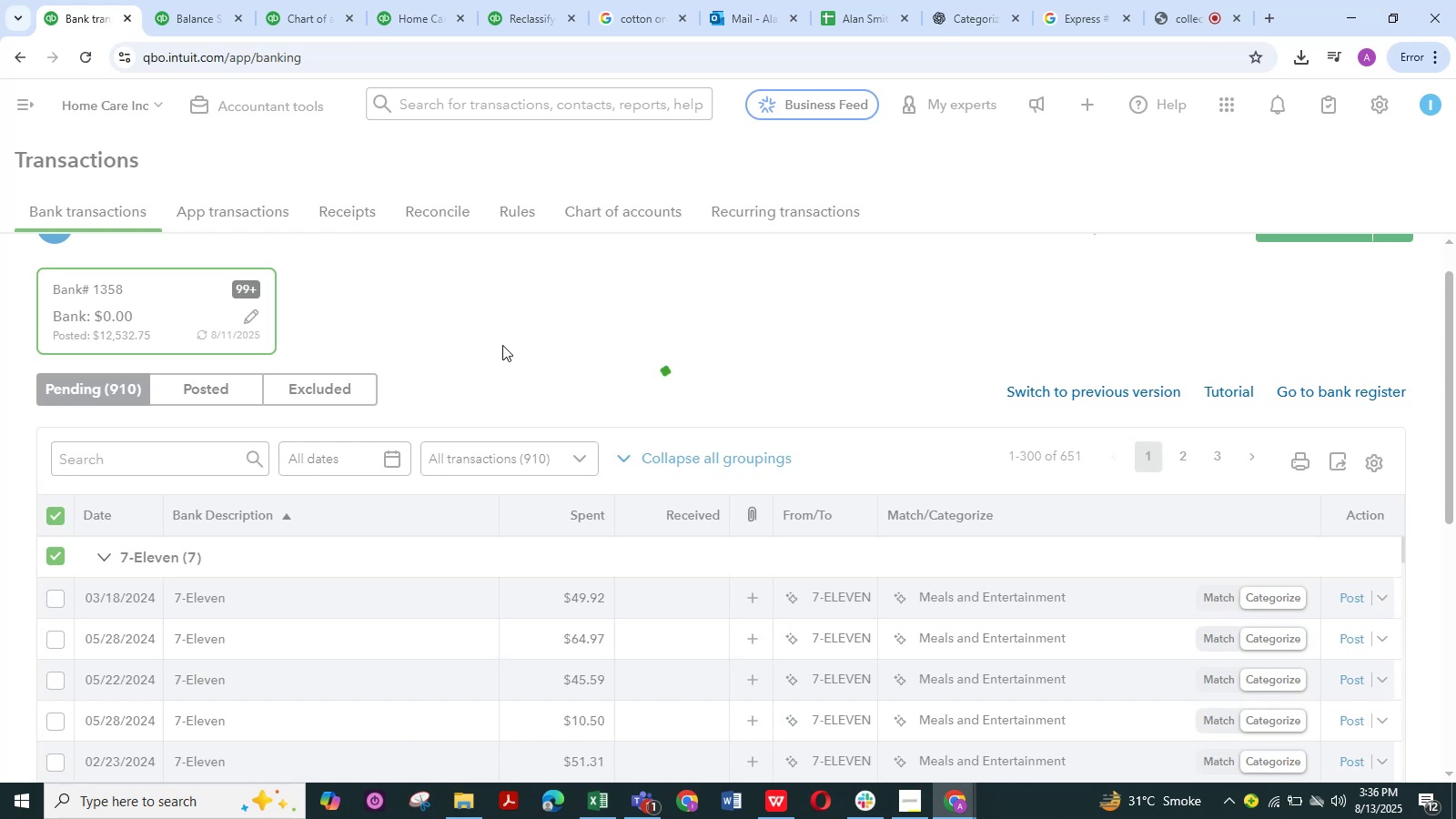 
wait(23.57)
 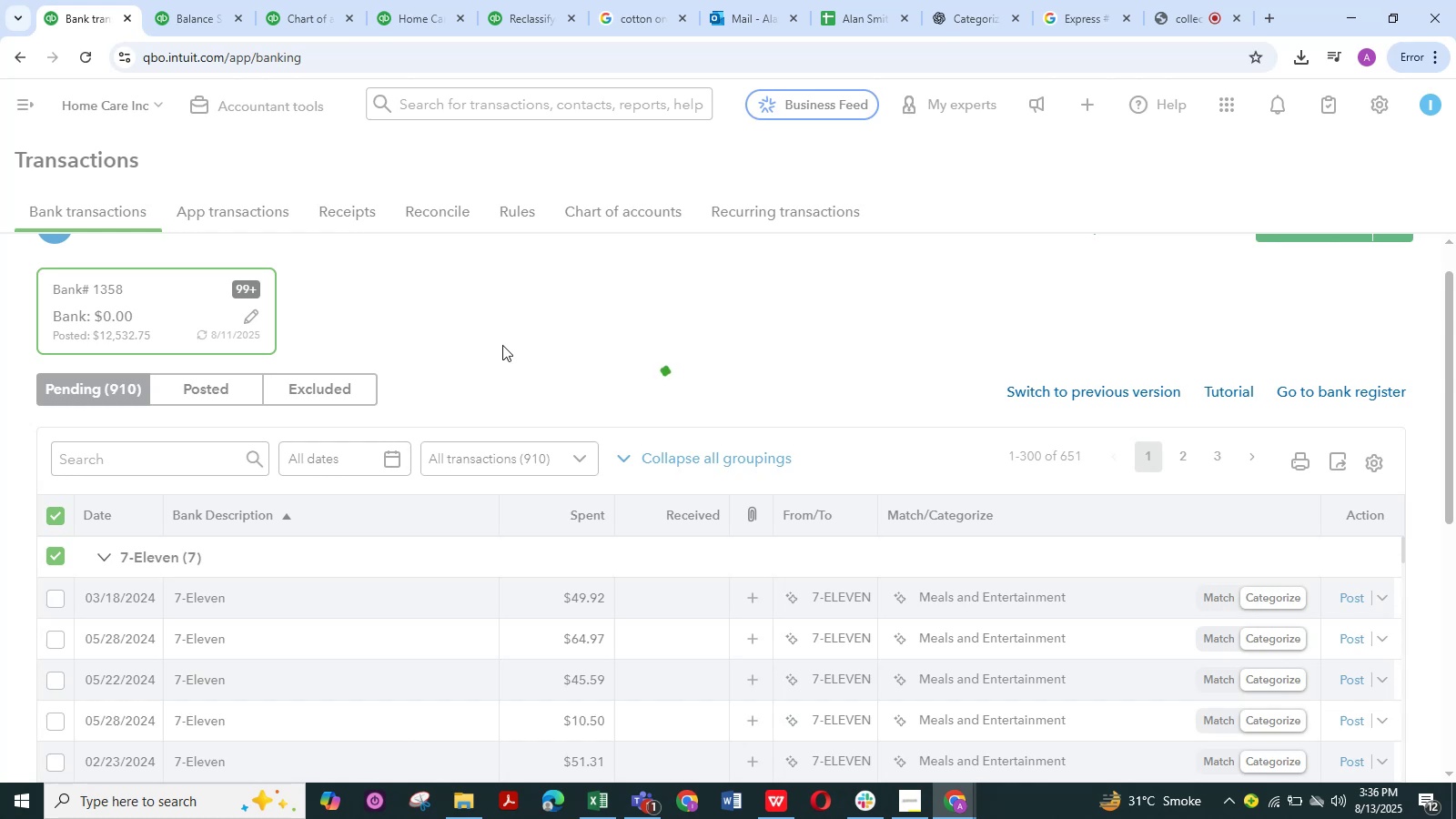 
left_click([771, 262])
 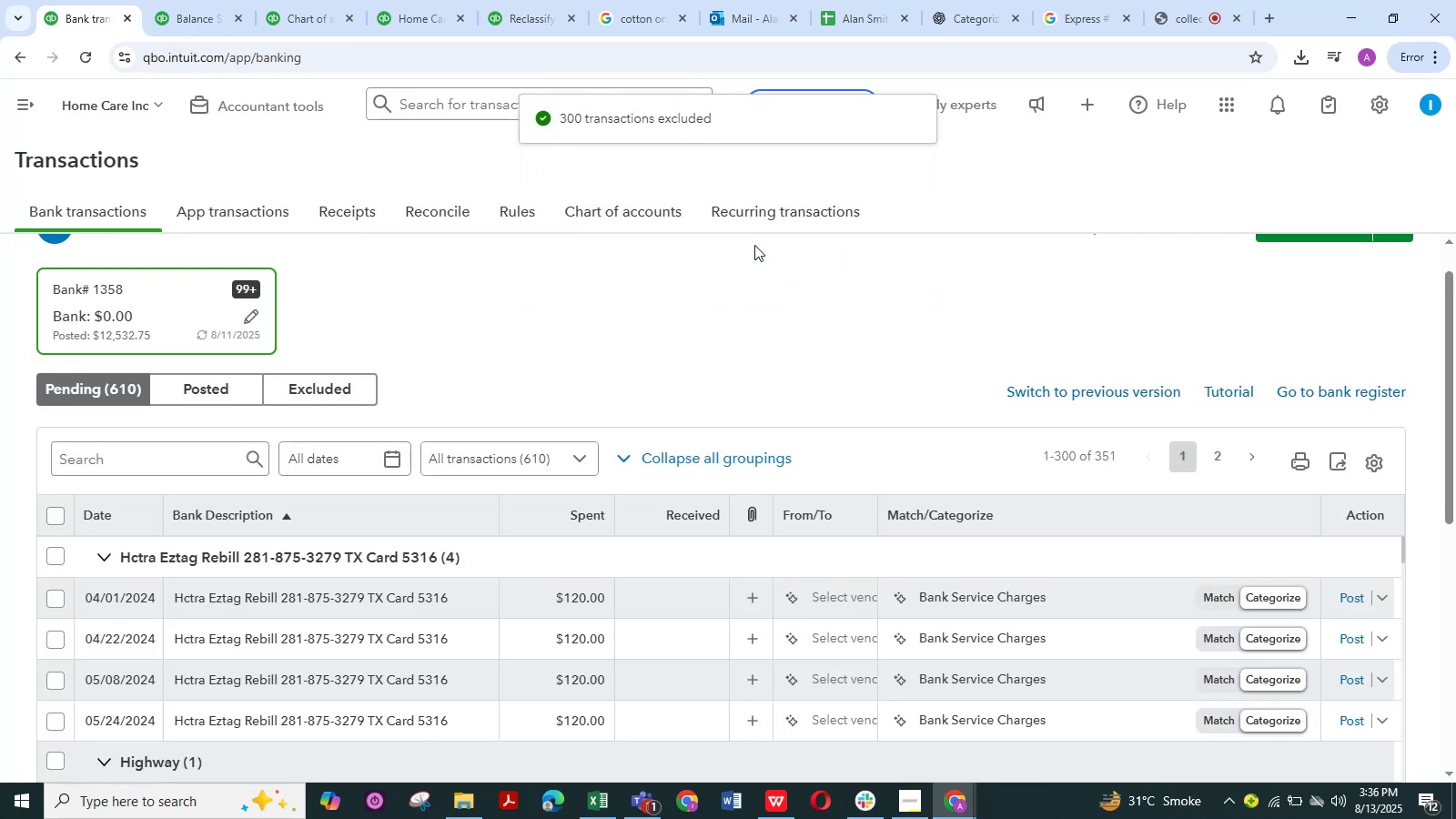 
wait(6.66)
 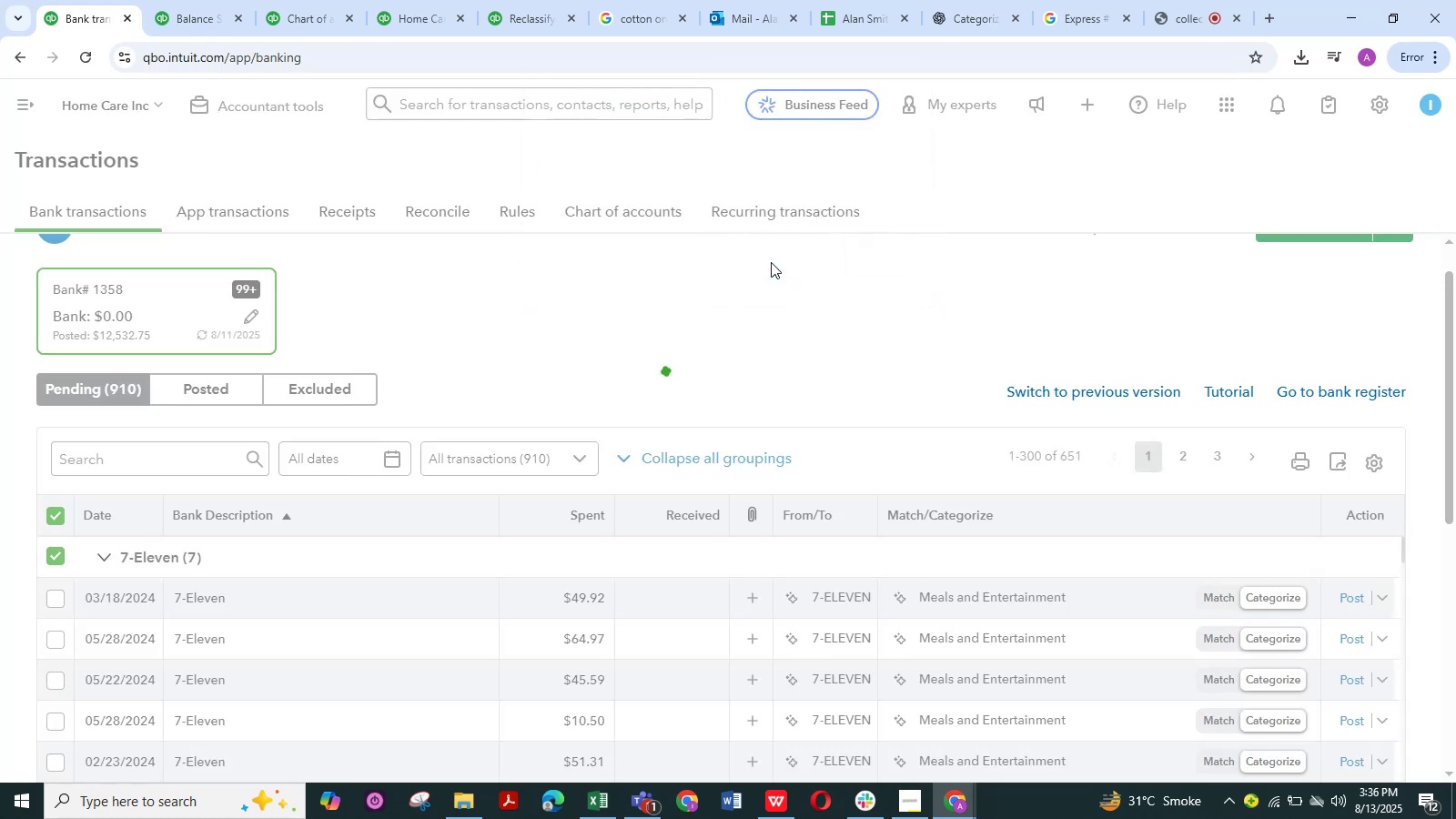 
left_click([56, 520])
 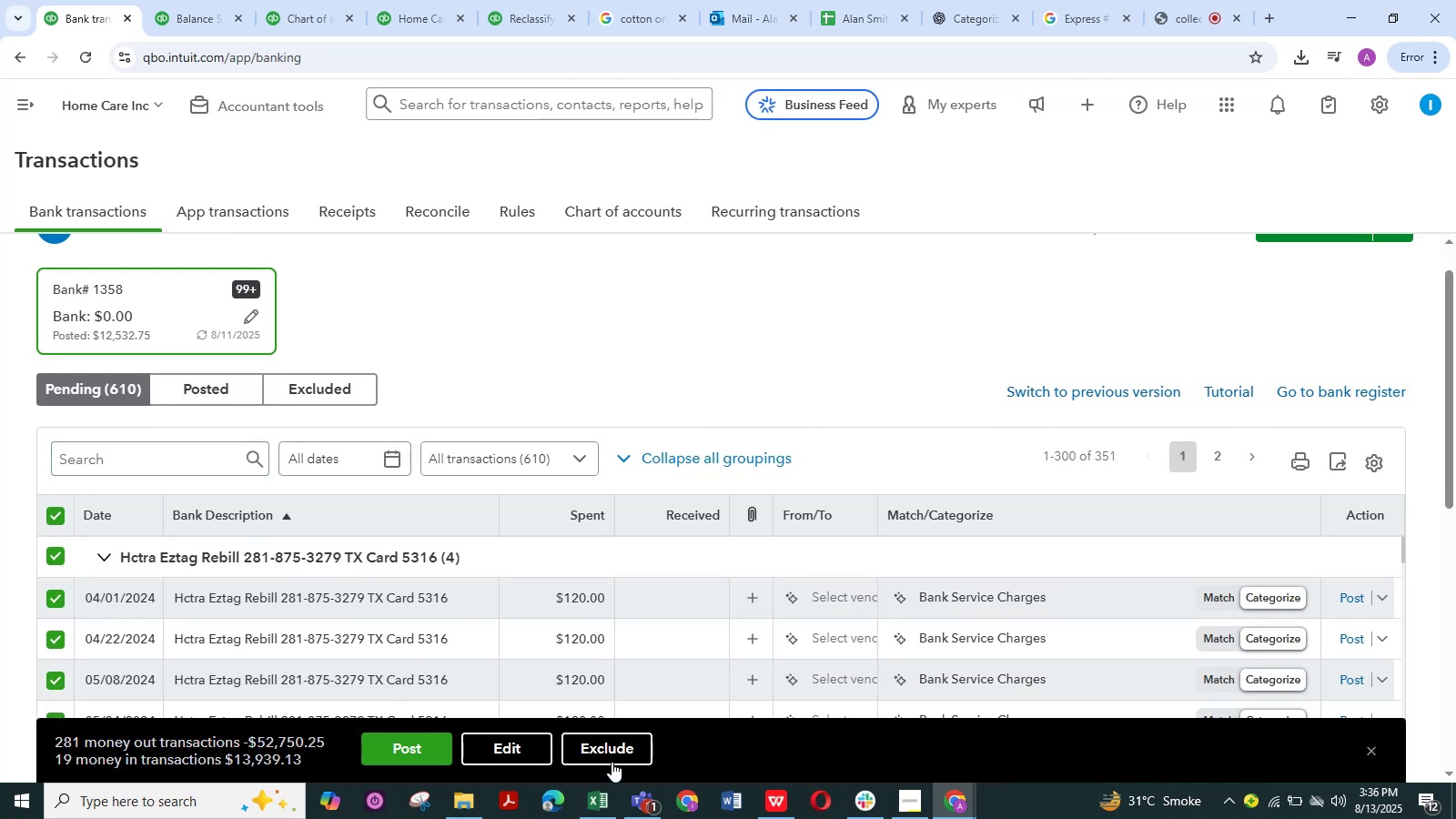 
left_click([614, 760])
 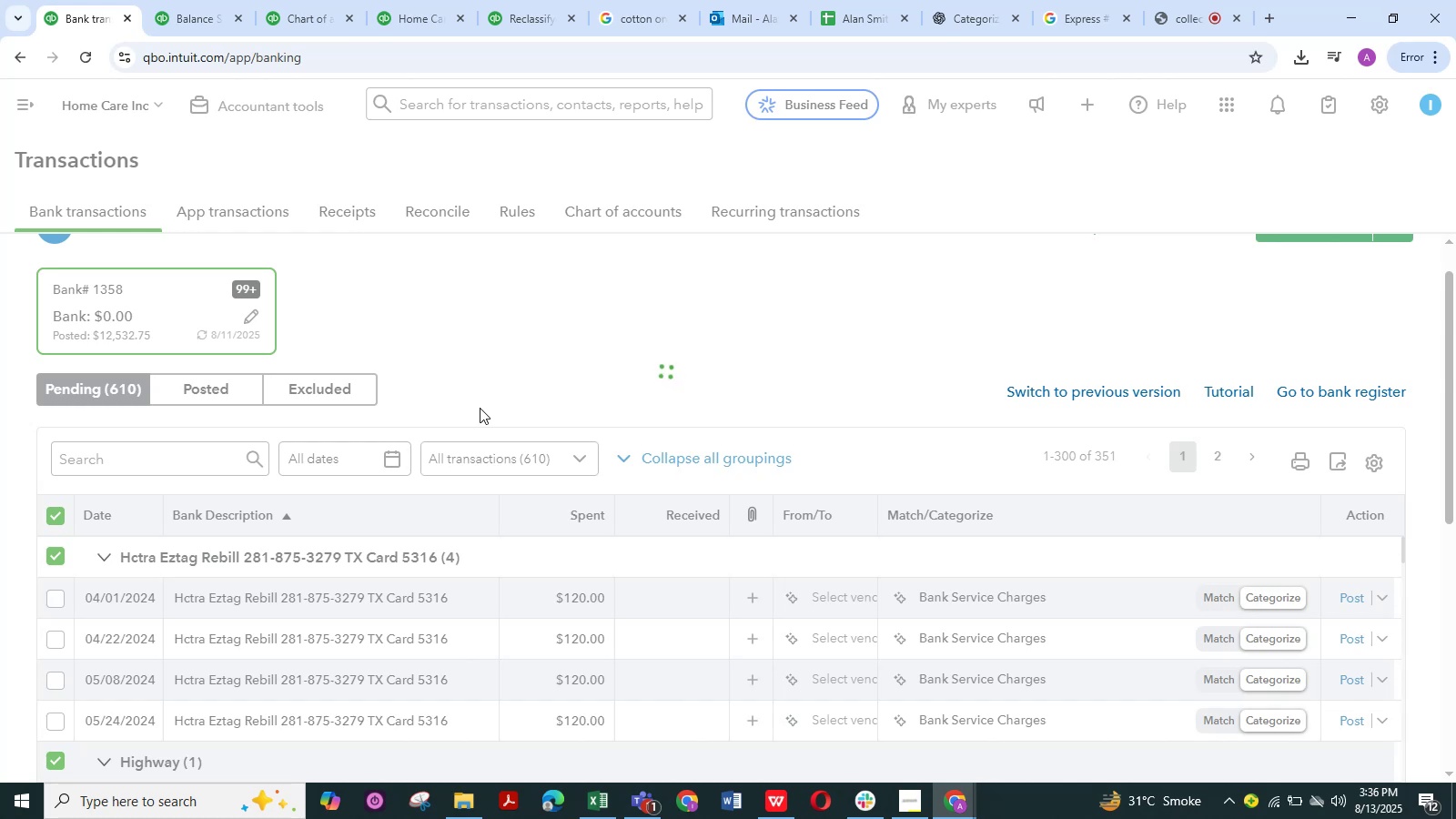 
wait(24.48)
 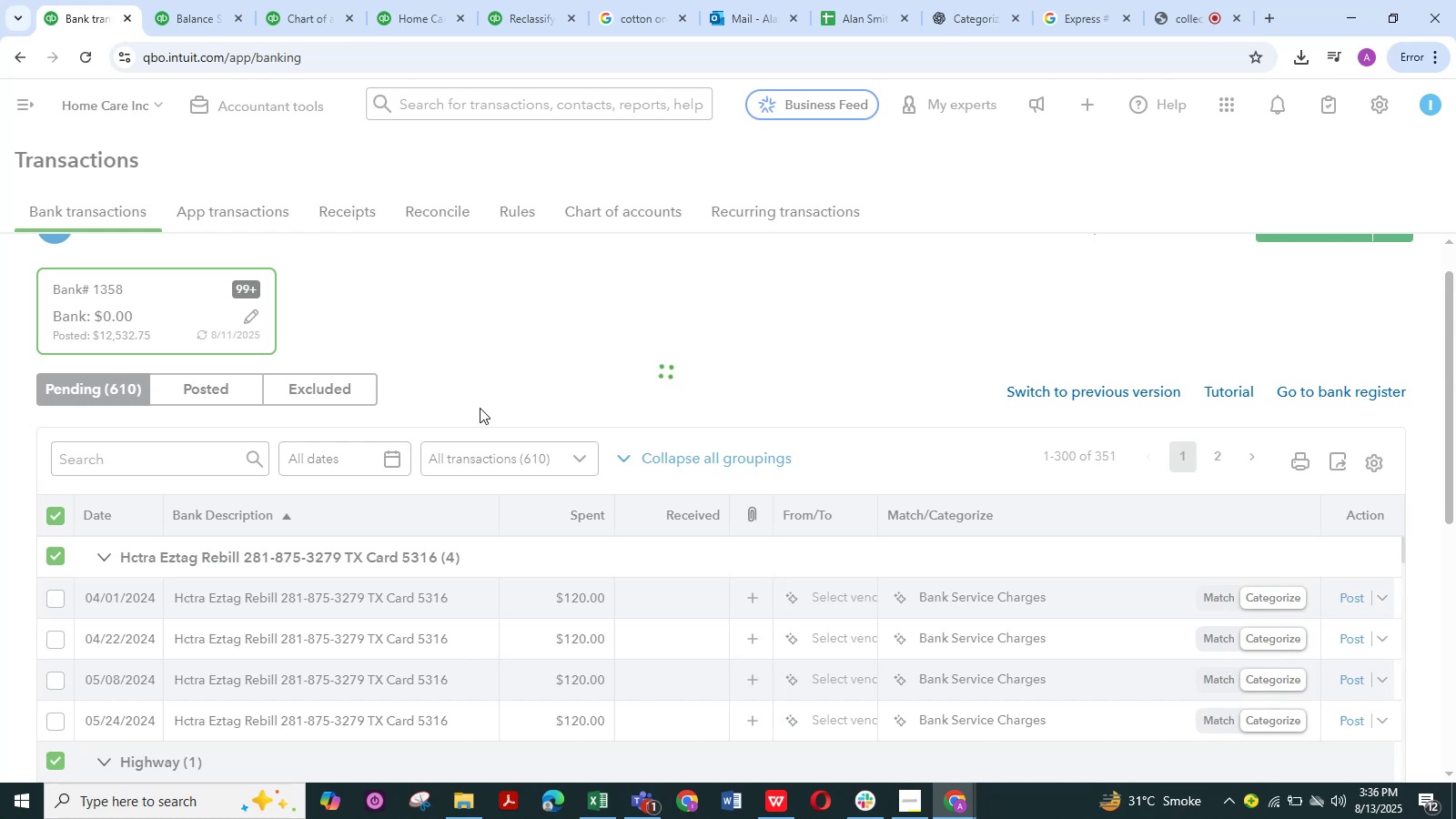 
left_click([56, 521])
 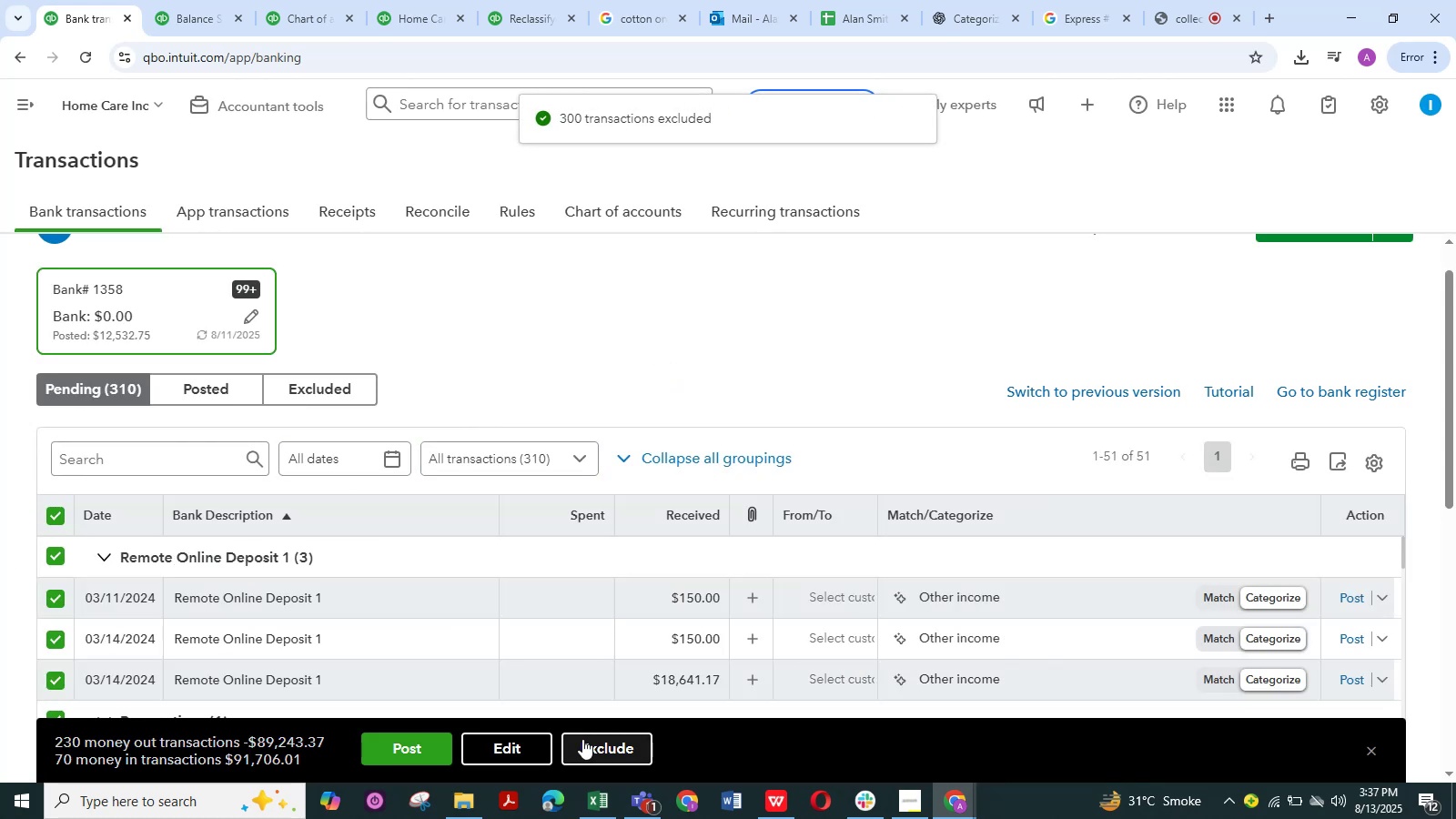 
left_click([582, 739])
 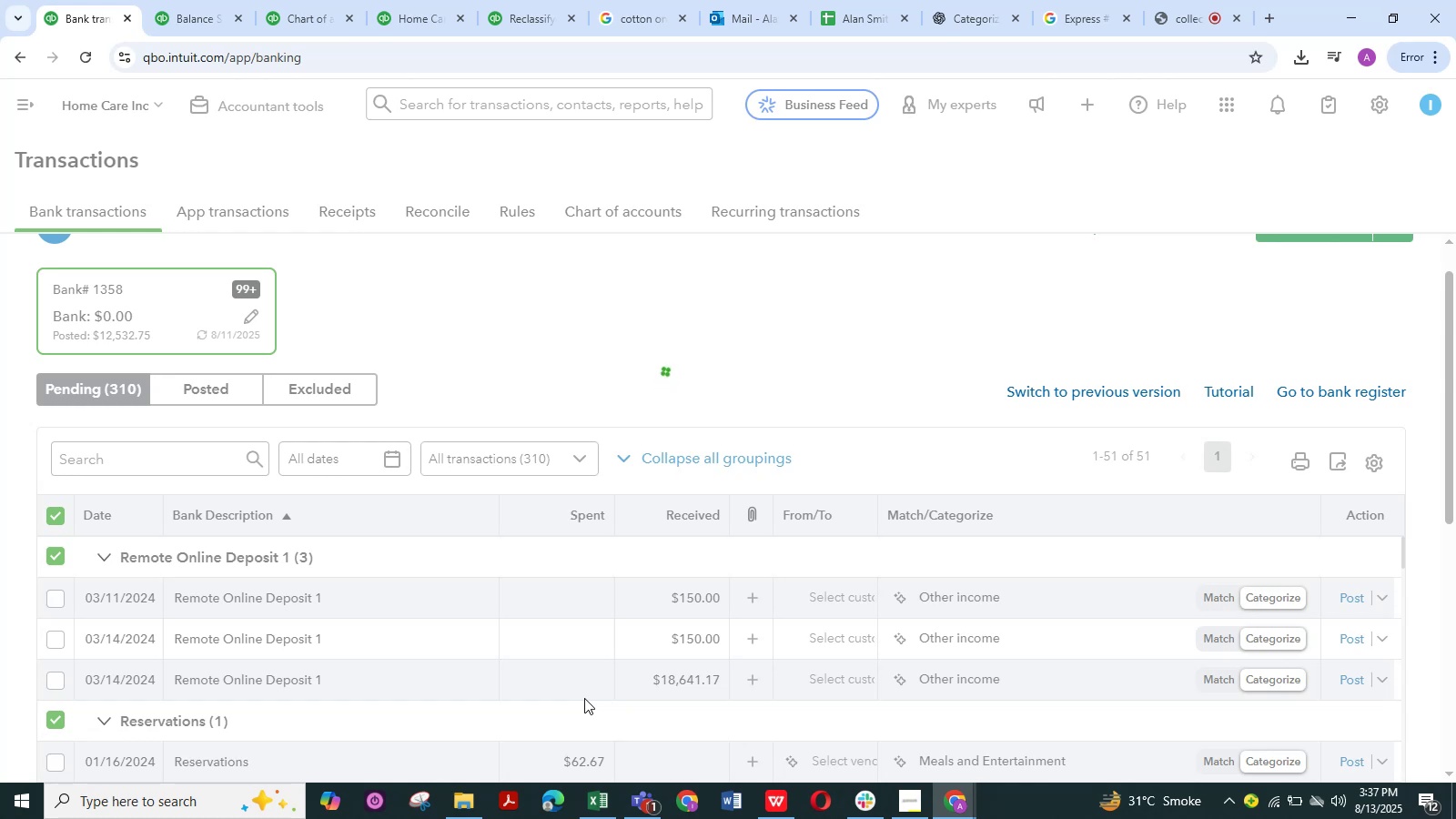 
wait(9.16)
 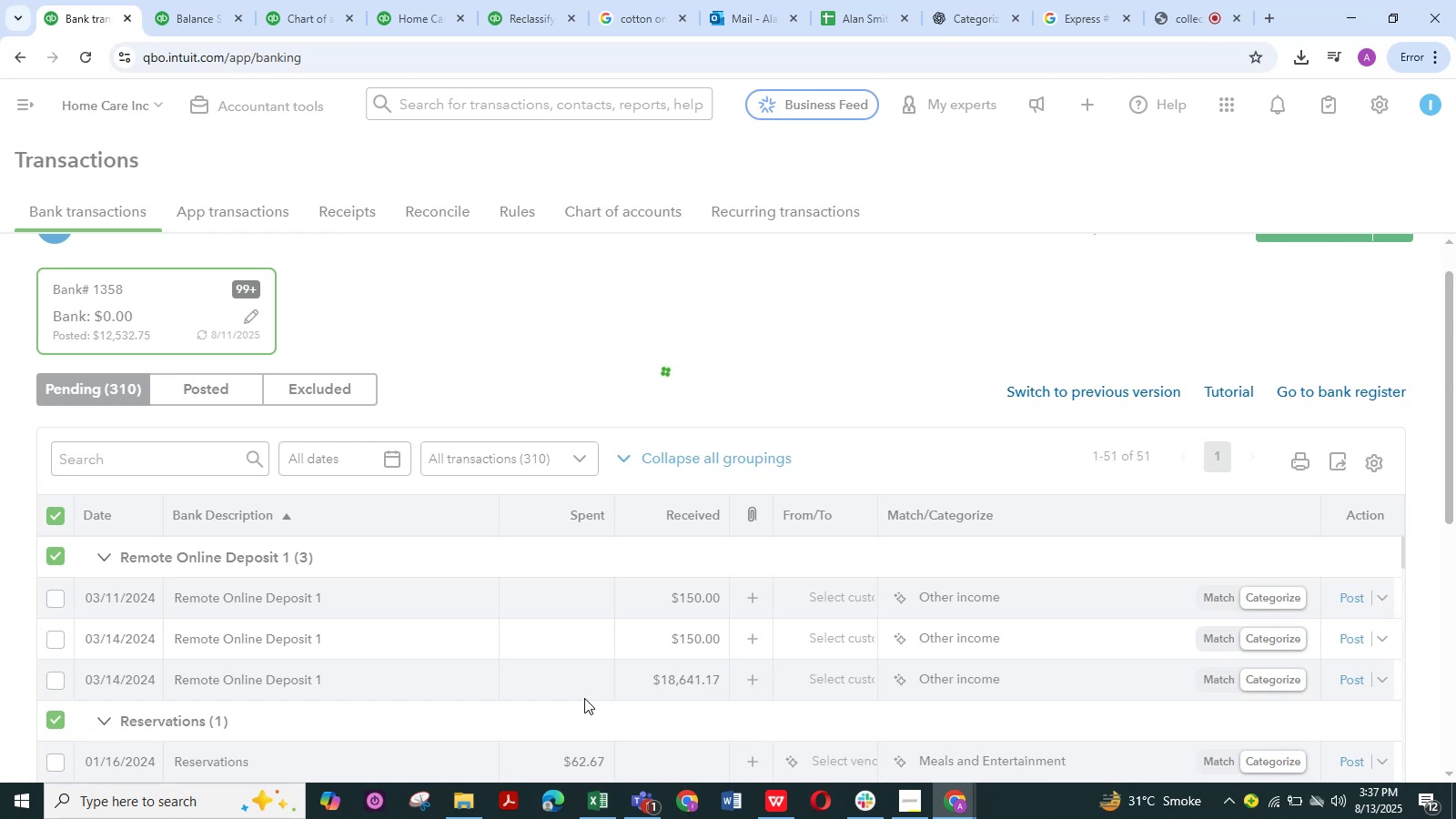 
left_click([303, 371])
 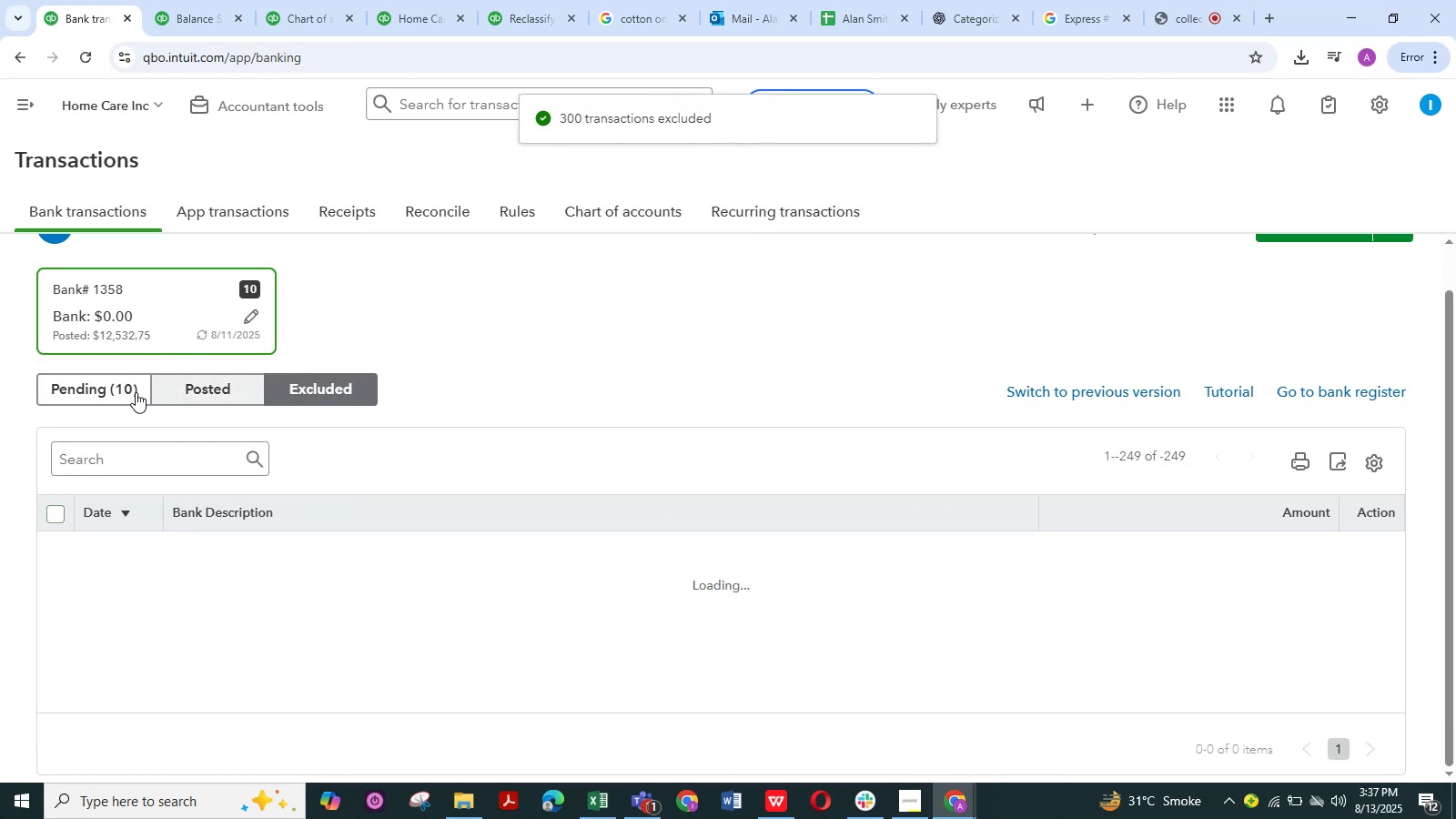 
left_click([136, 392])
 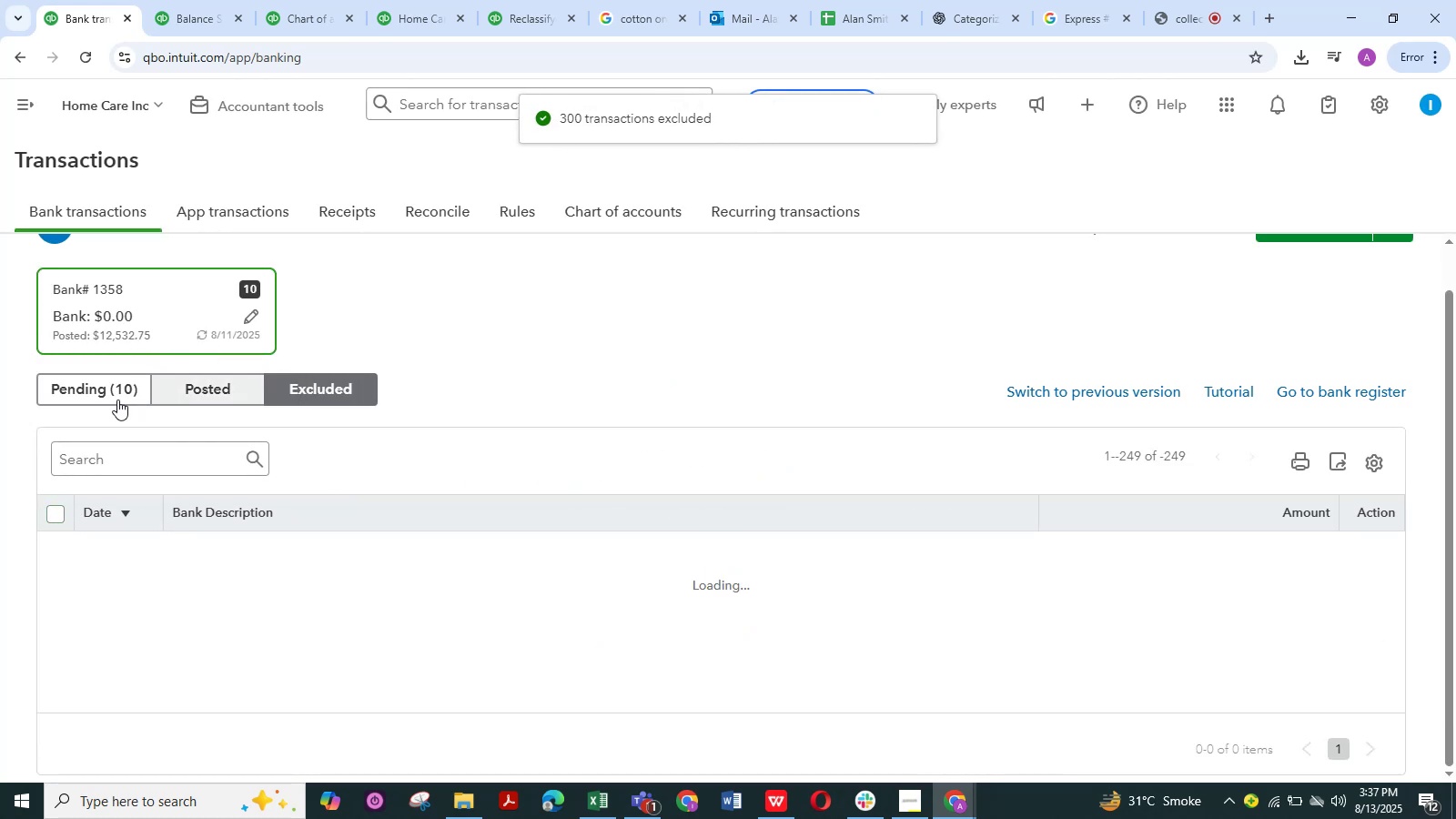 
left_click([117, 399])
 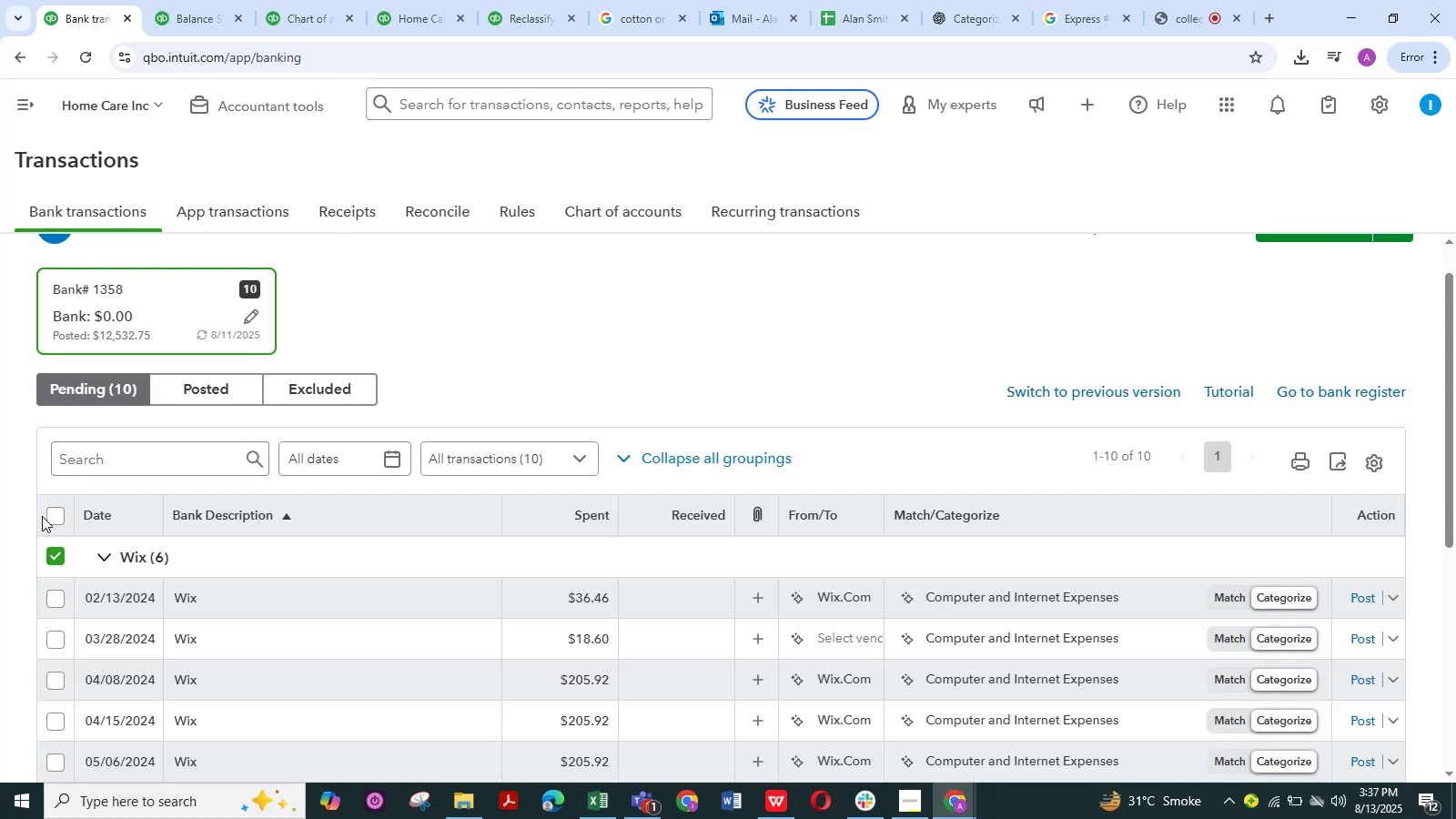 
left_click([54, 517])
 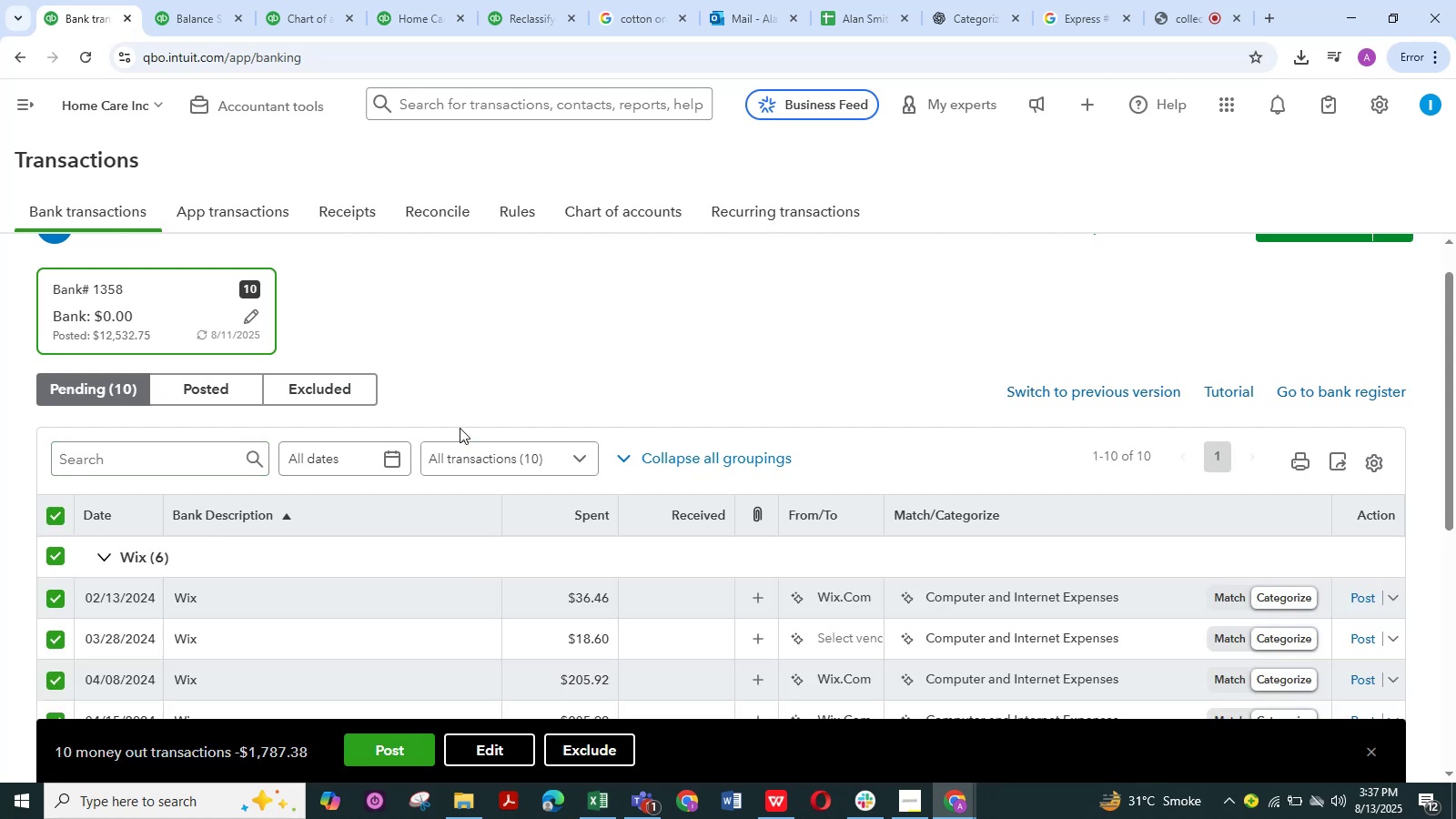 
scroll: coordinate [452, 517], scroll_direction: down, amount: 11.0
 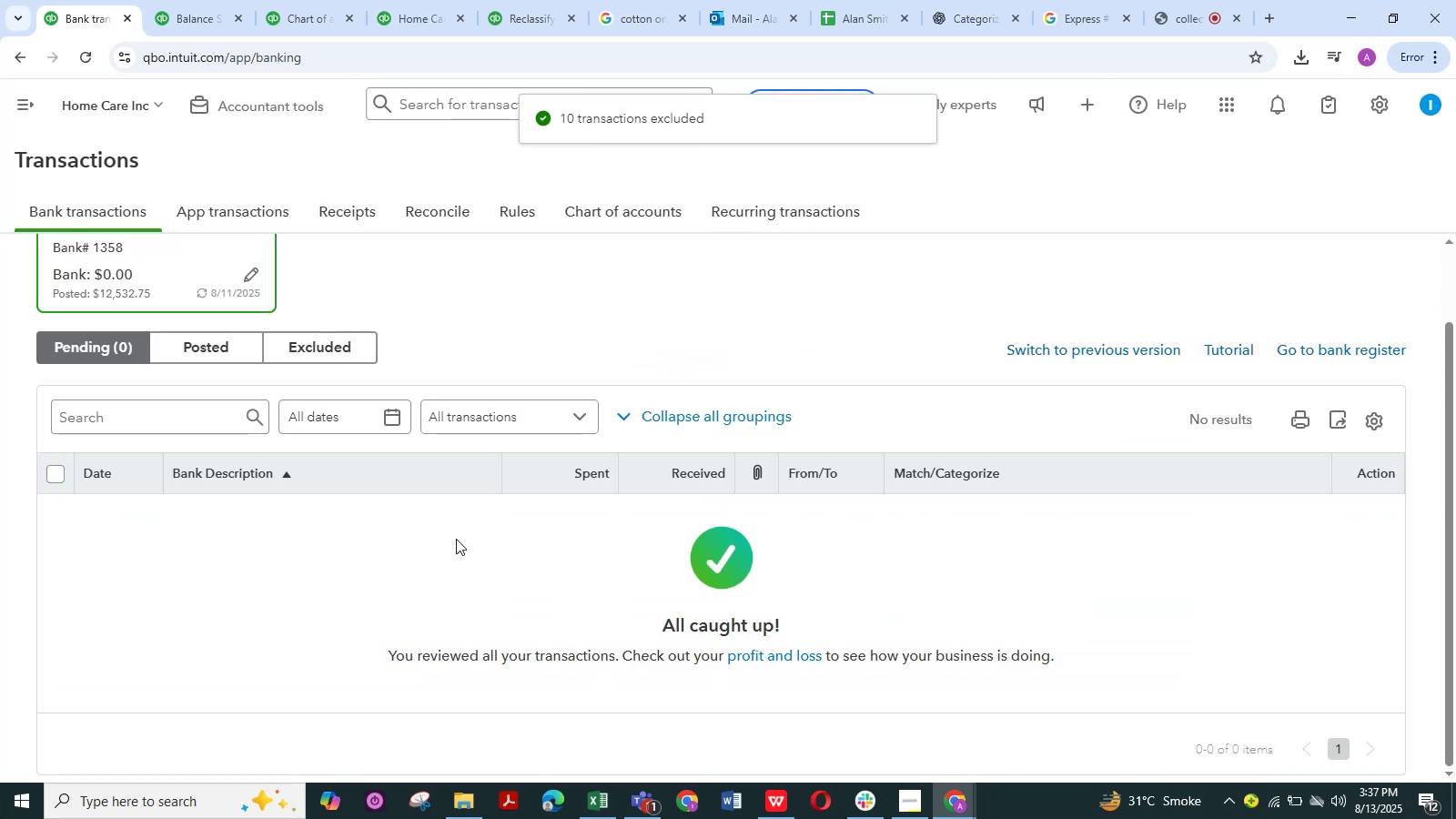 
wait(5.44)
 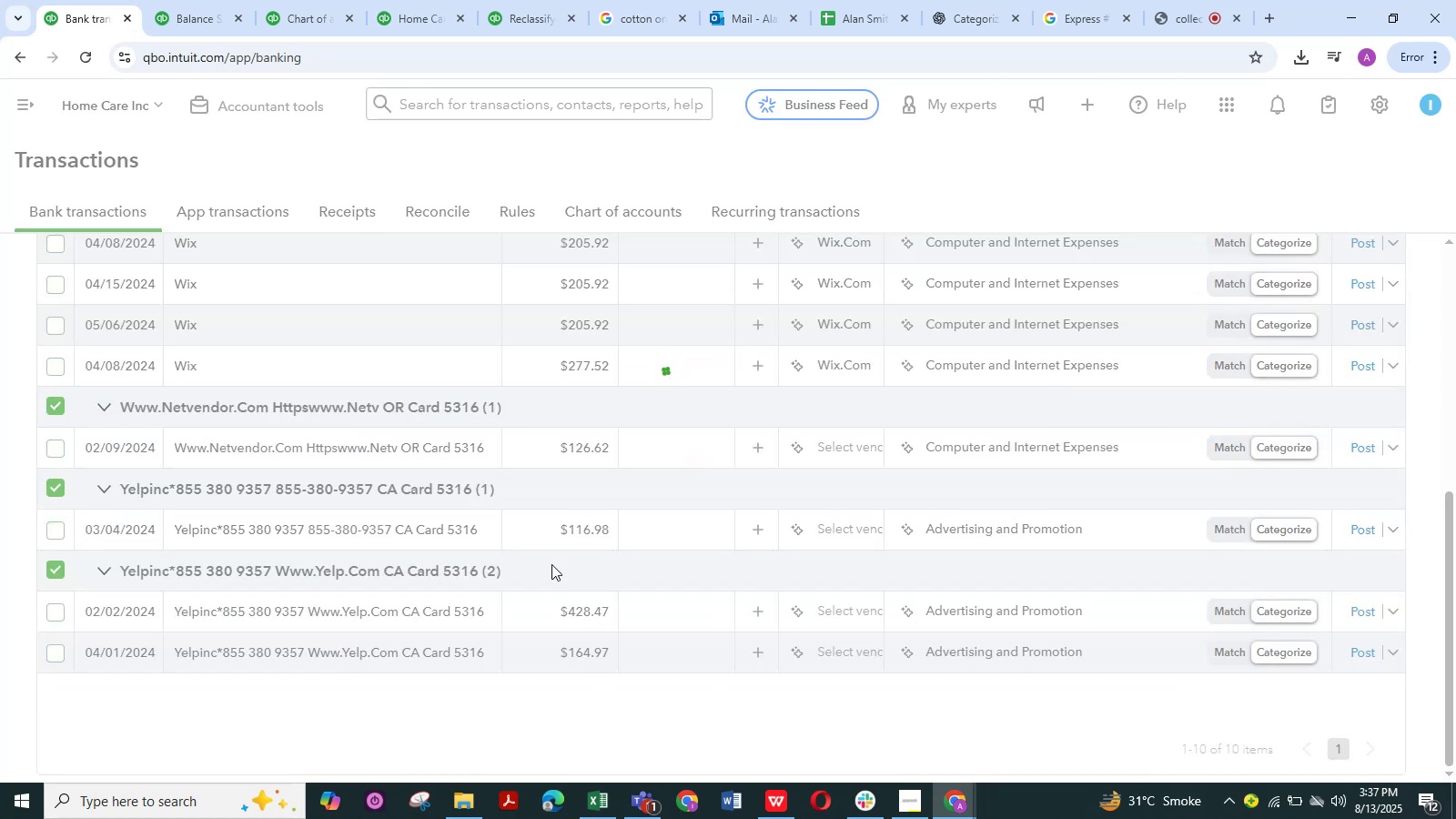 
scroll: coordinate [456, 539], scroll_direction: up, amount: 3.0
 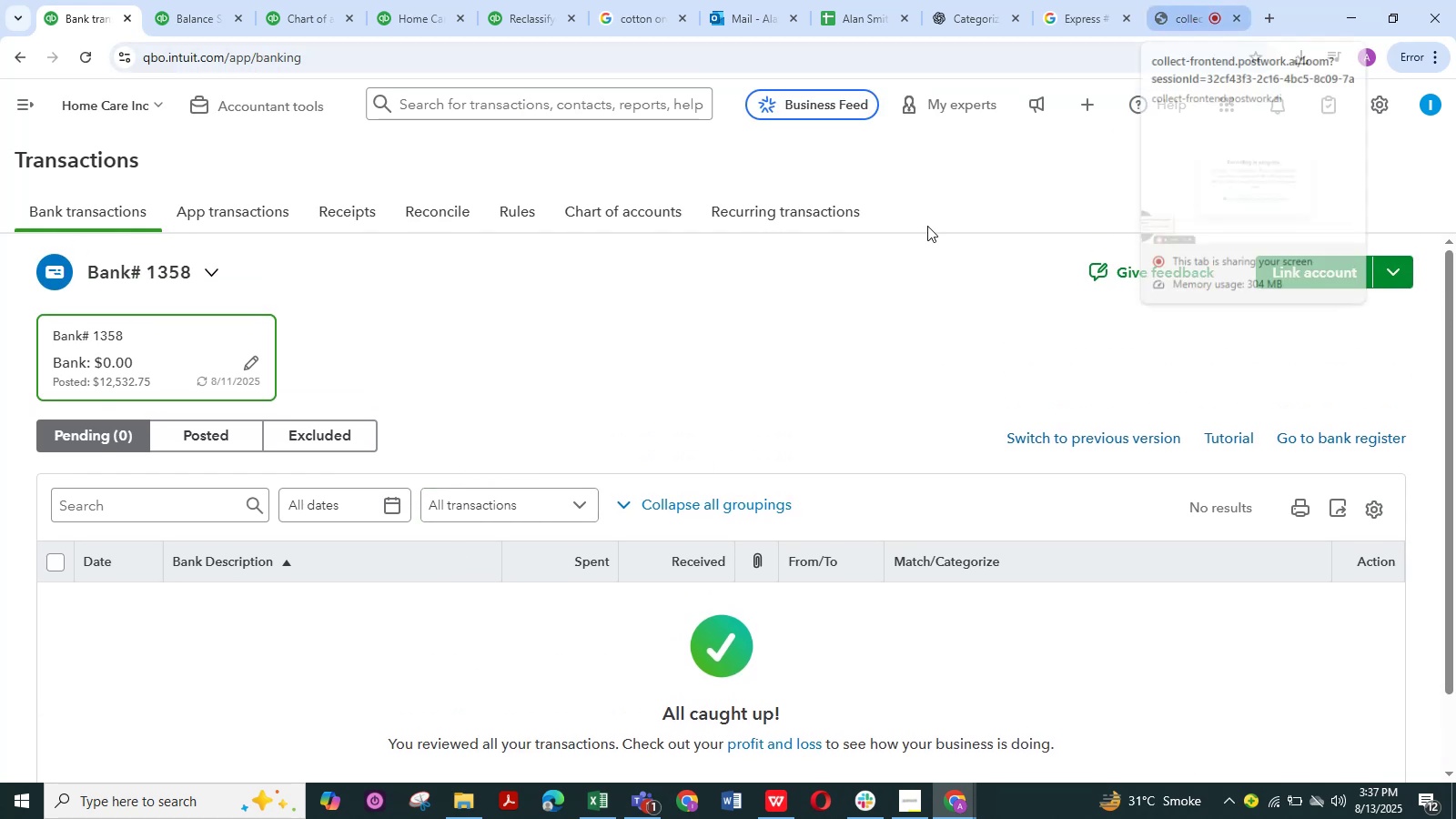 
left_click([602, 212])
 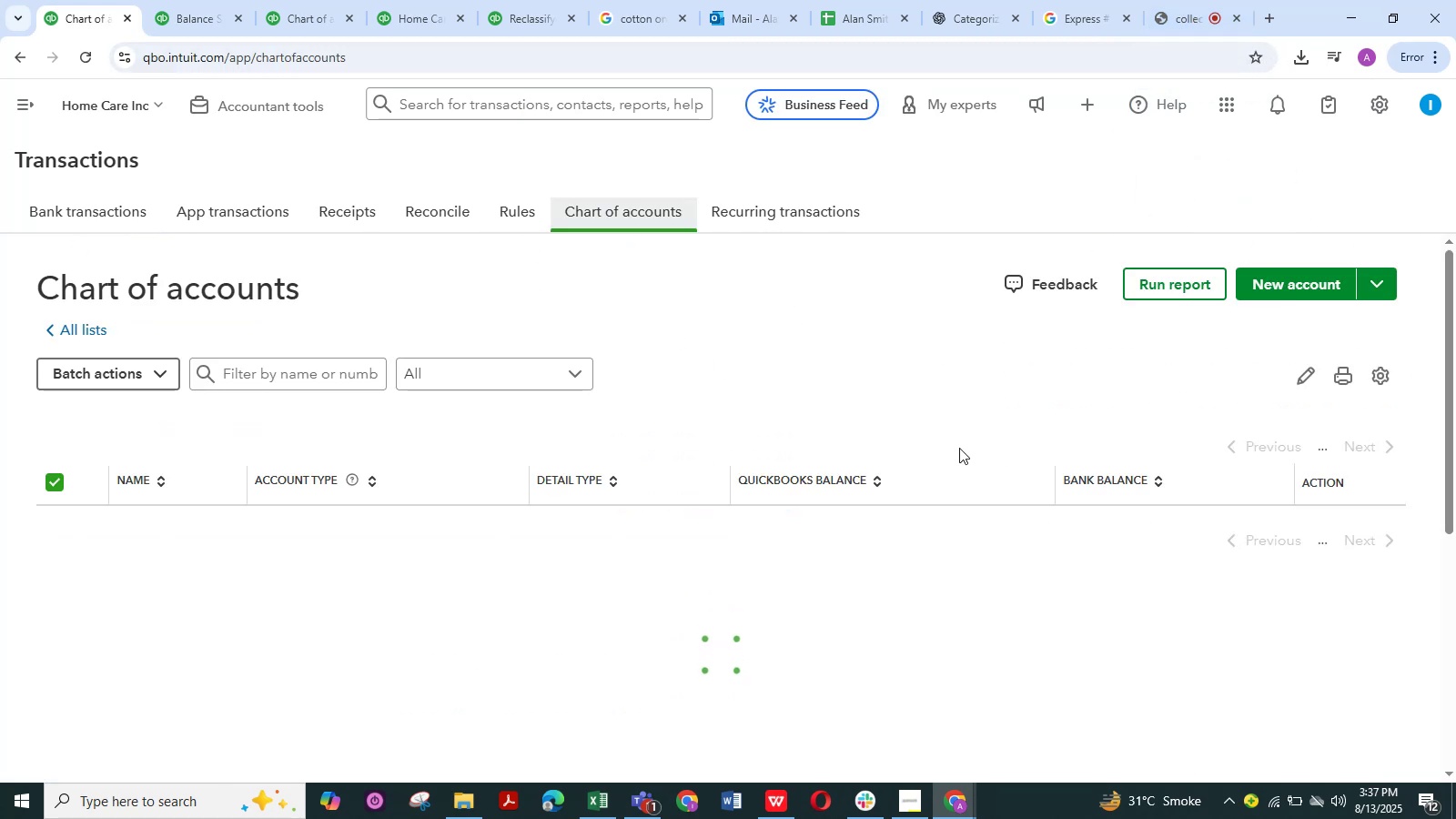 
scroll: coordinate [942, 437], scroll_direction: down, amount: 2.0
 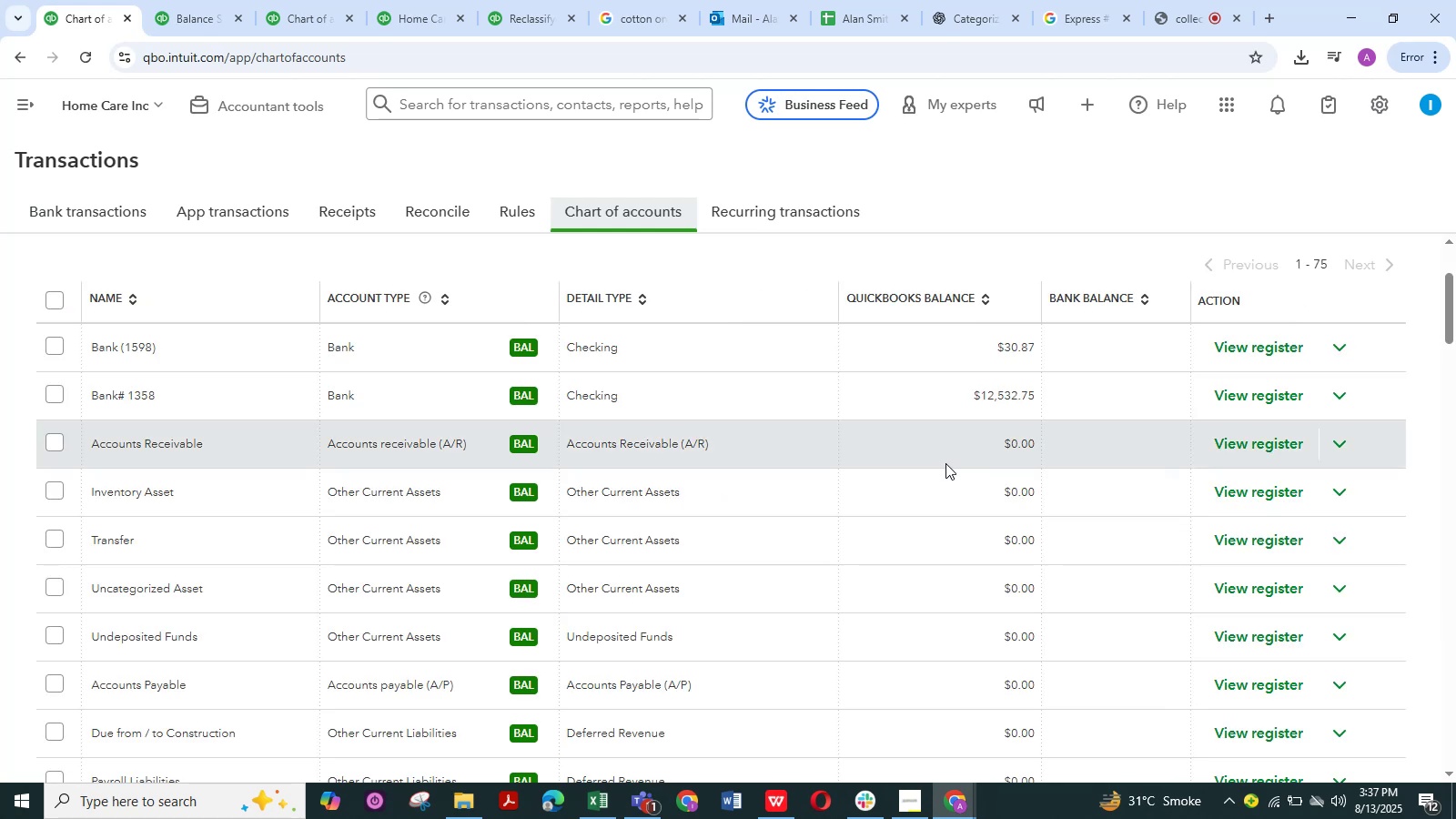 
wait(5.55)
 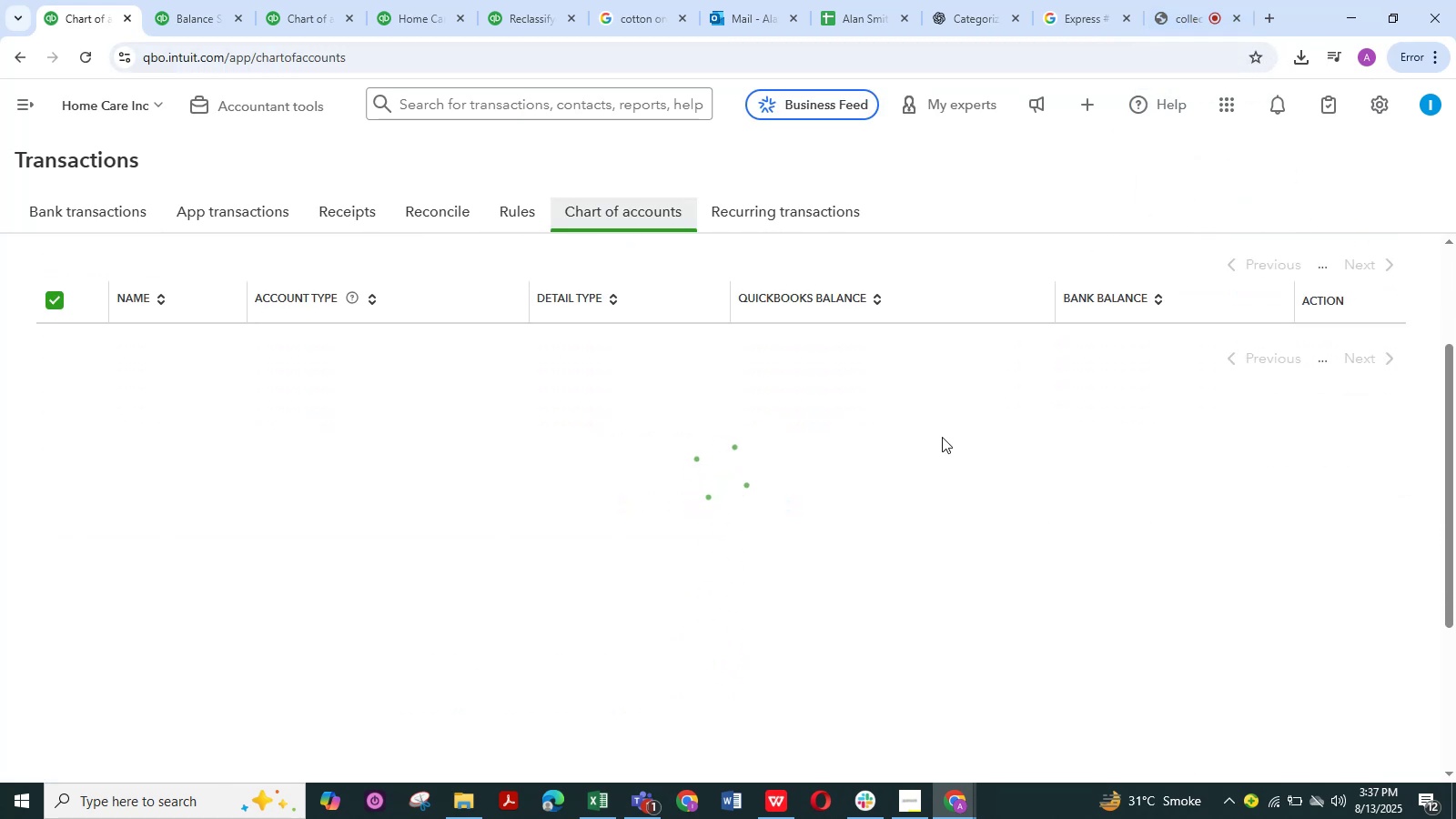 
left_click([1338, 403])
 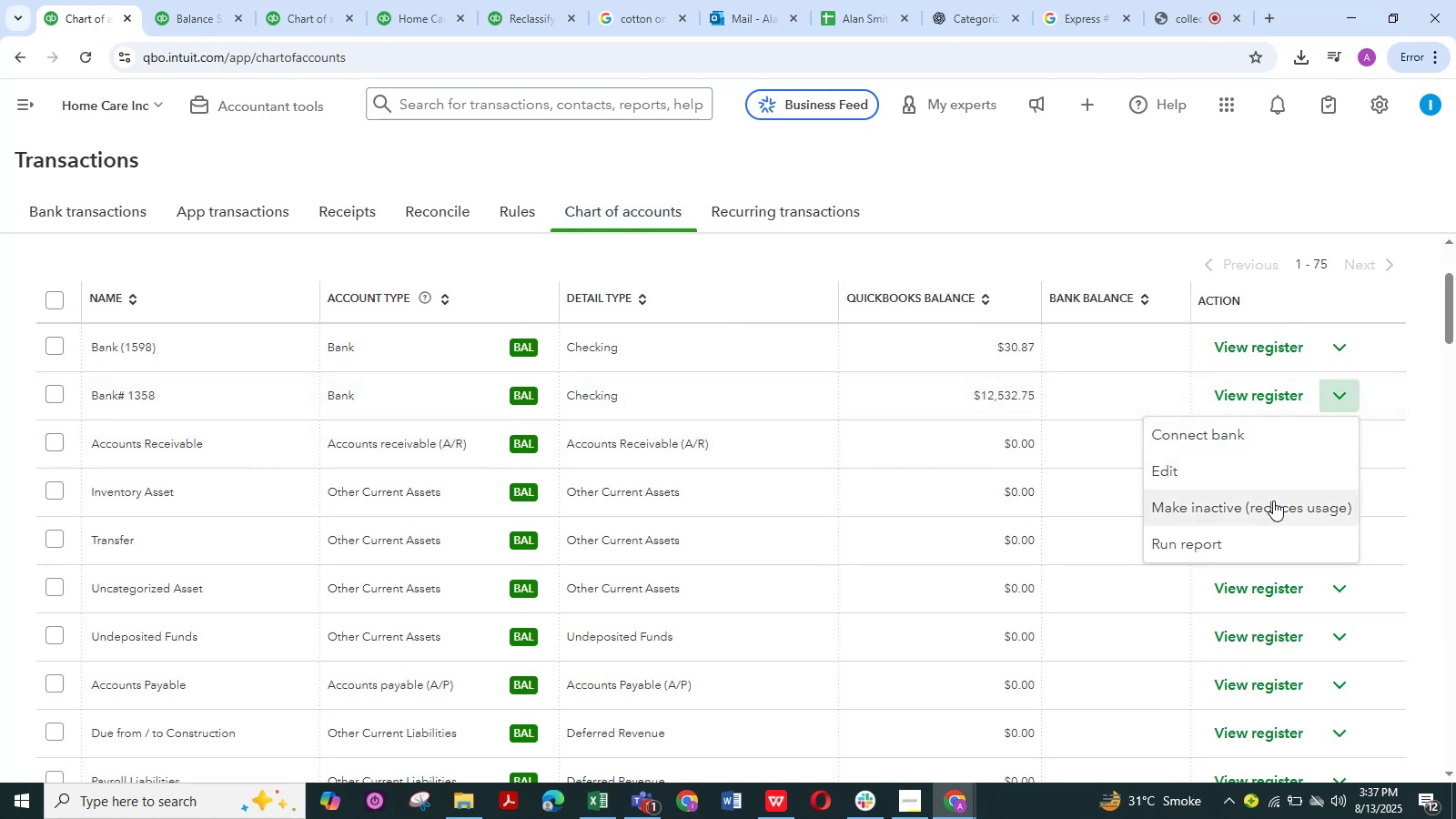 
left_click([1273, 500])
 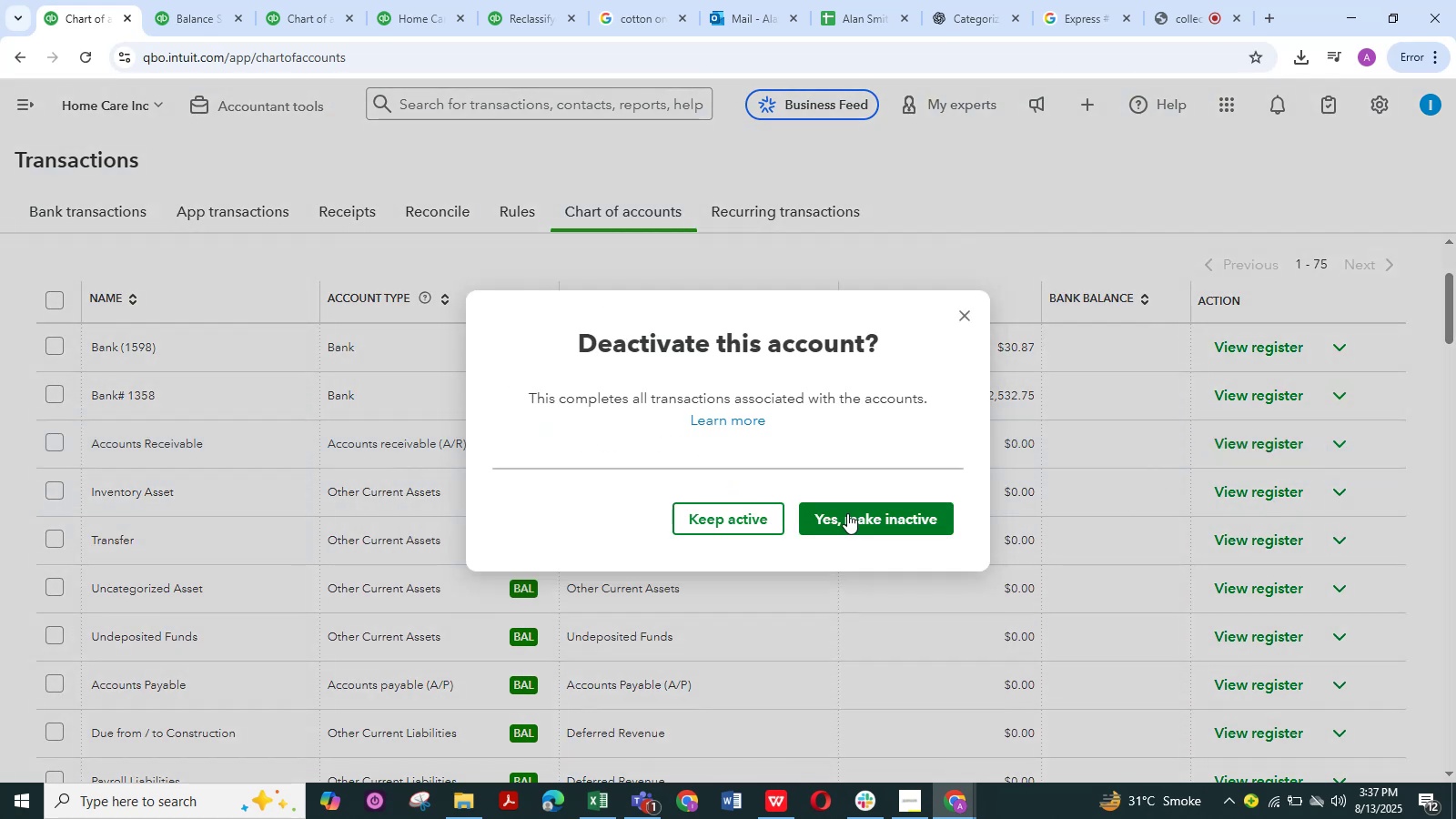 
left_click([843, 517])
 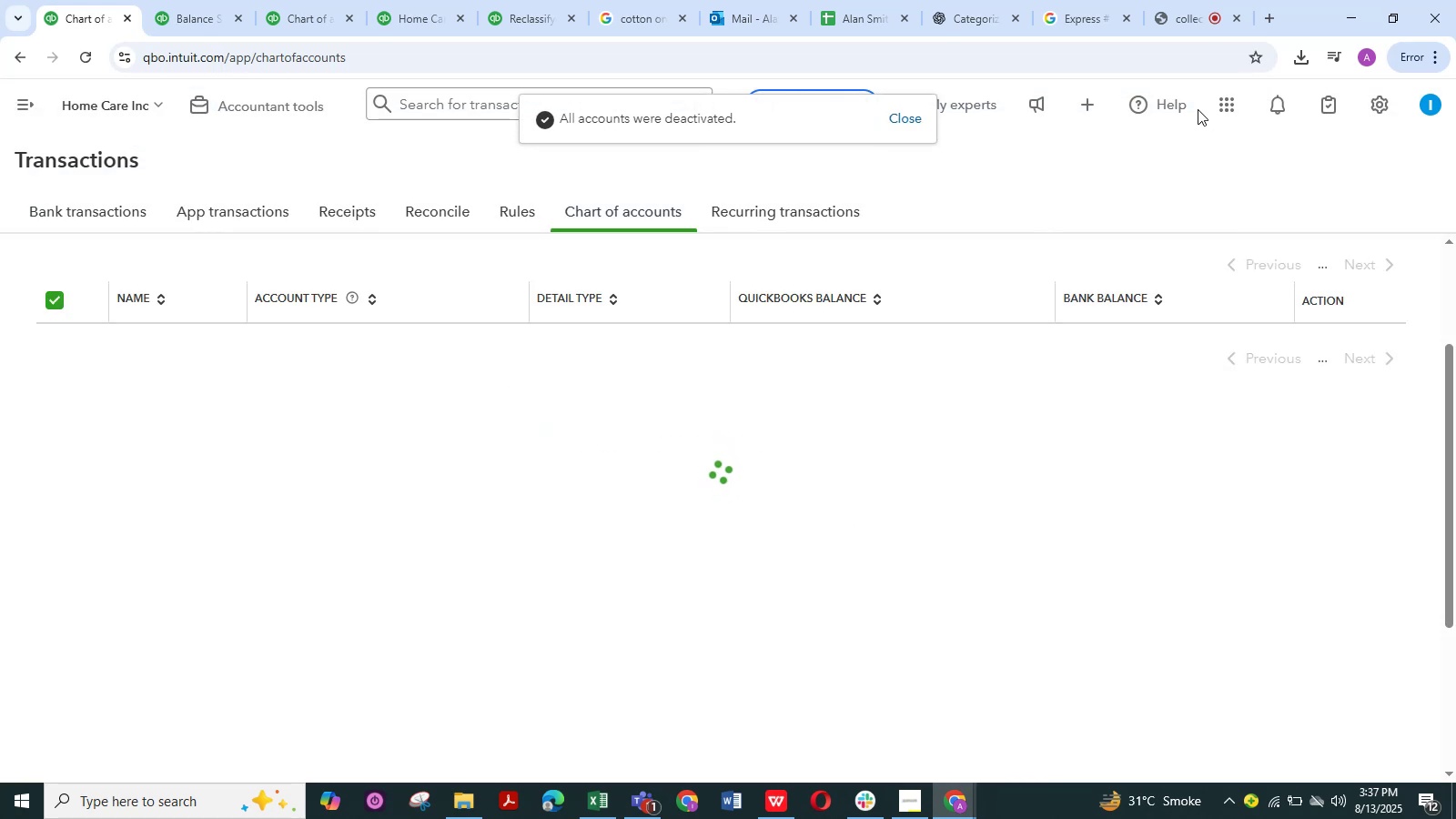 
left_click([1187, 18])
 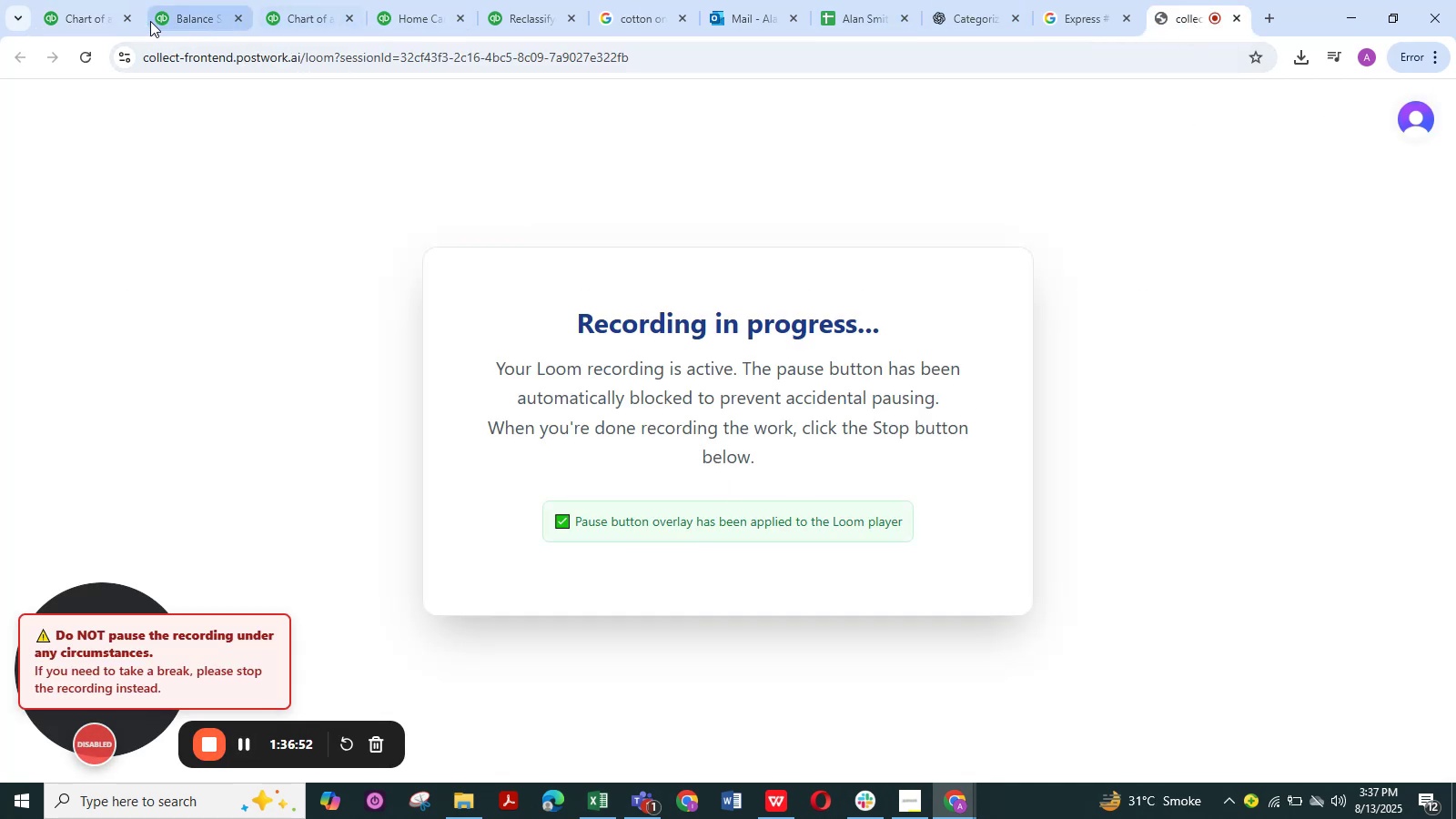 
left_click([86, 22])
 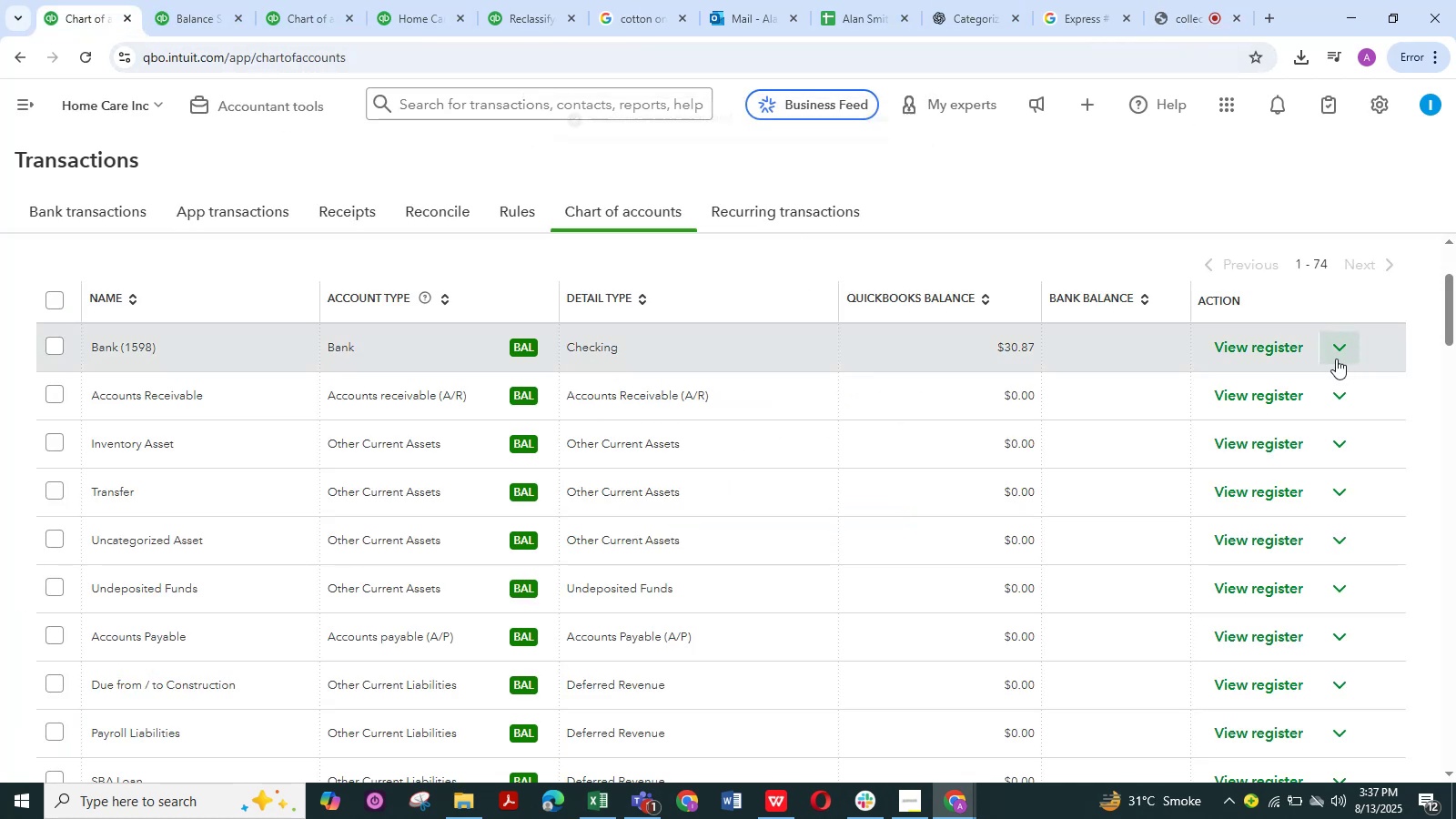 
left_click([1336, 359])
 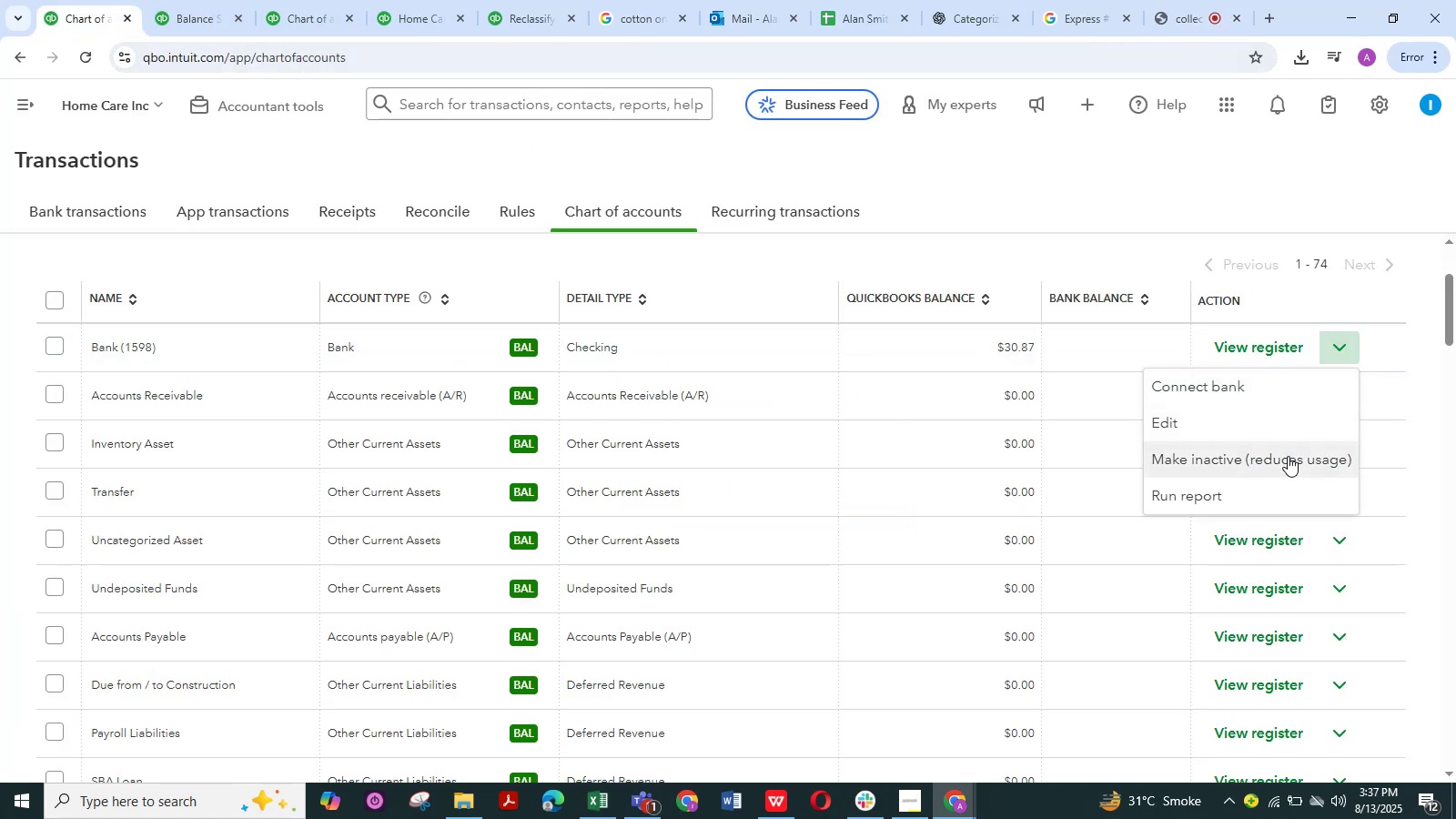 